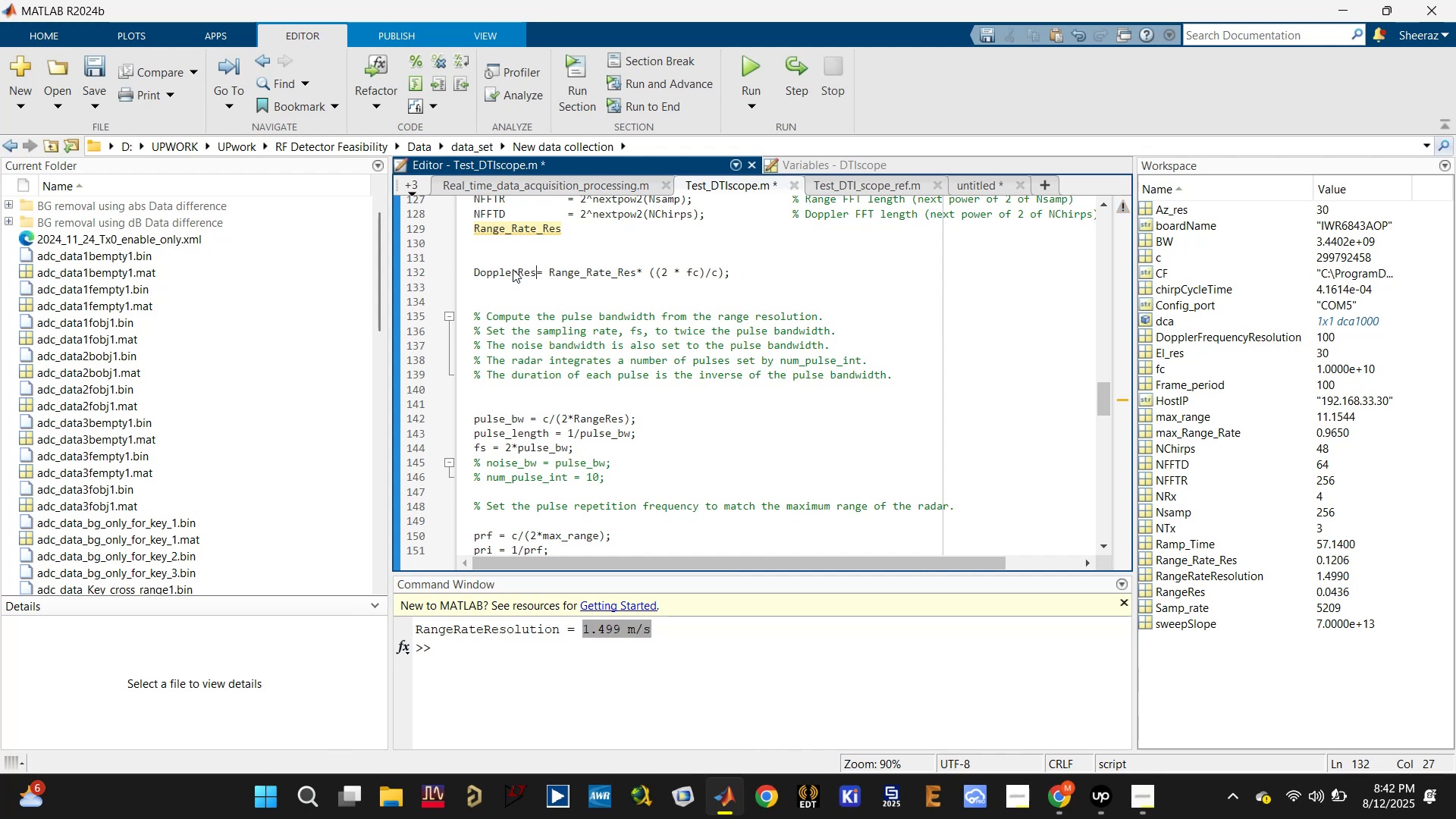 
scroll: coordinate [513, 275], scroll_direction: up, amount: 2.0
 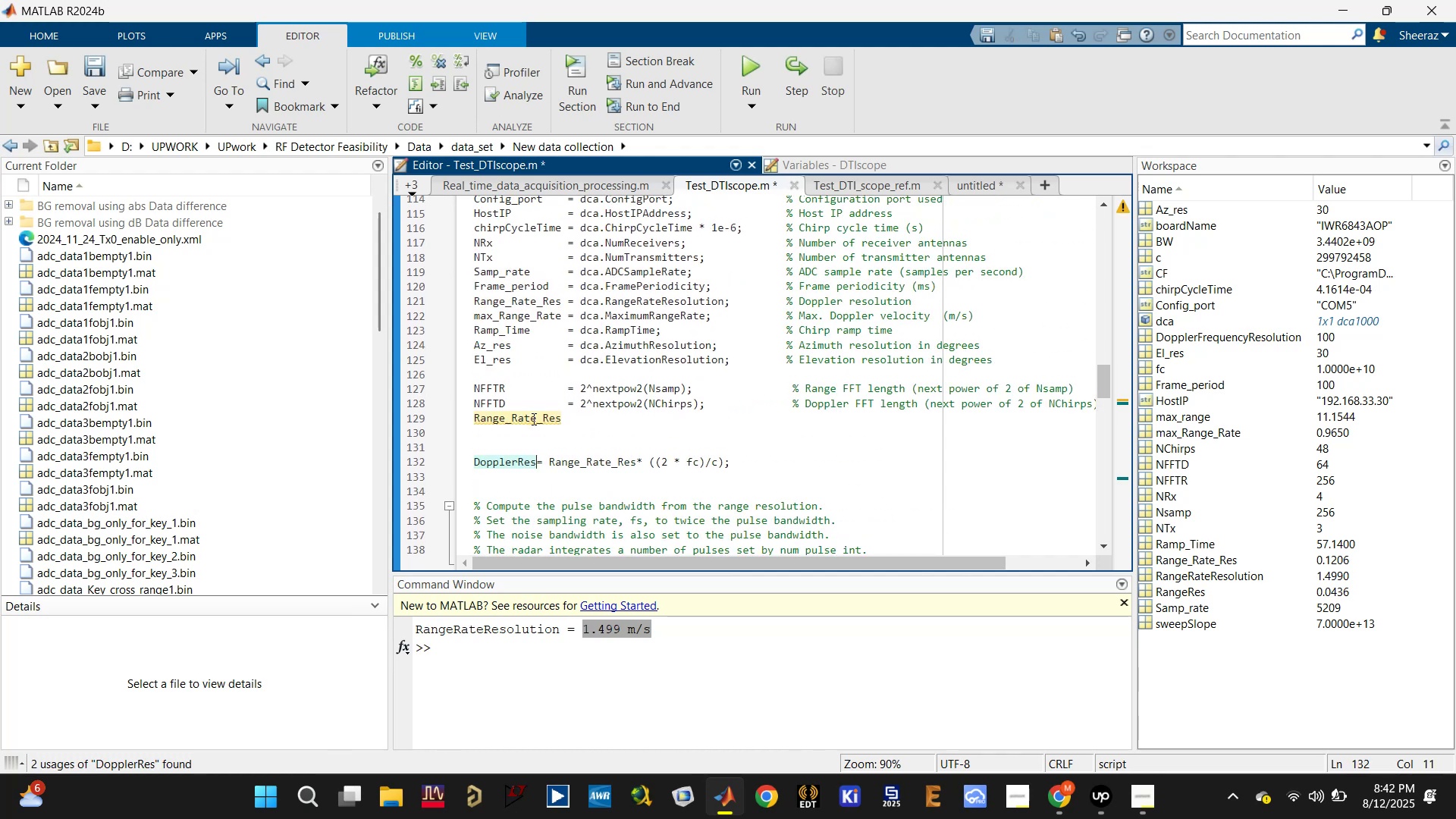 
double_click([533, 420])
 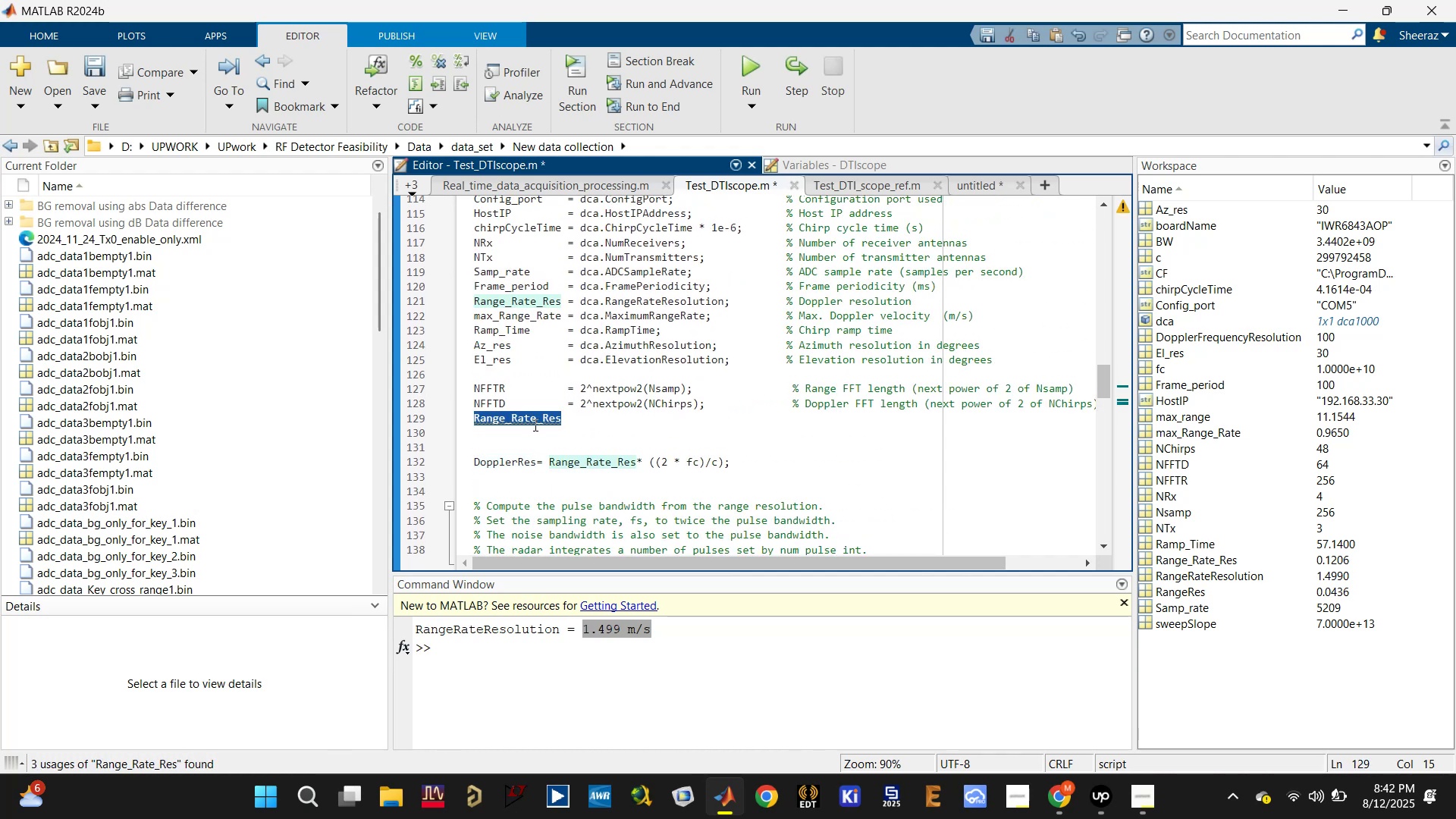 
key(Delete)
 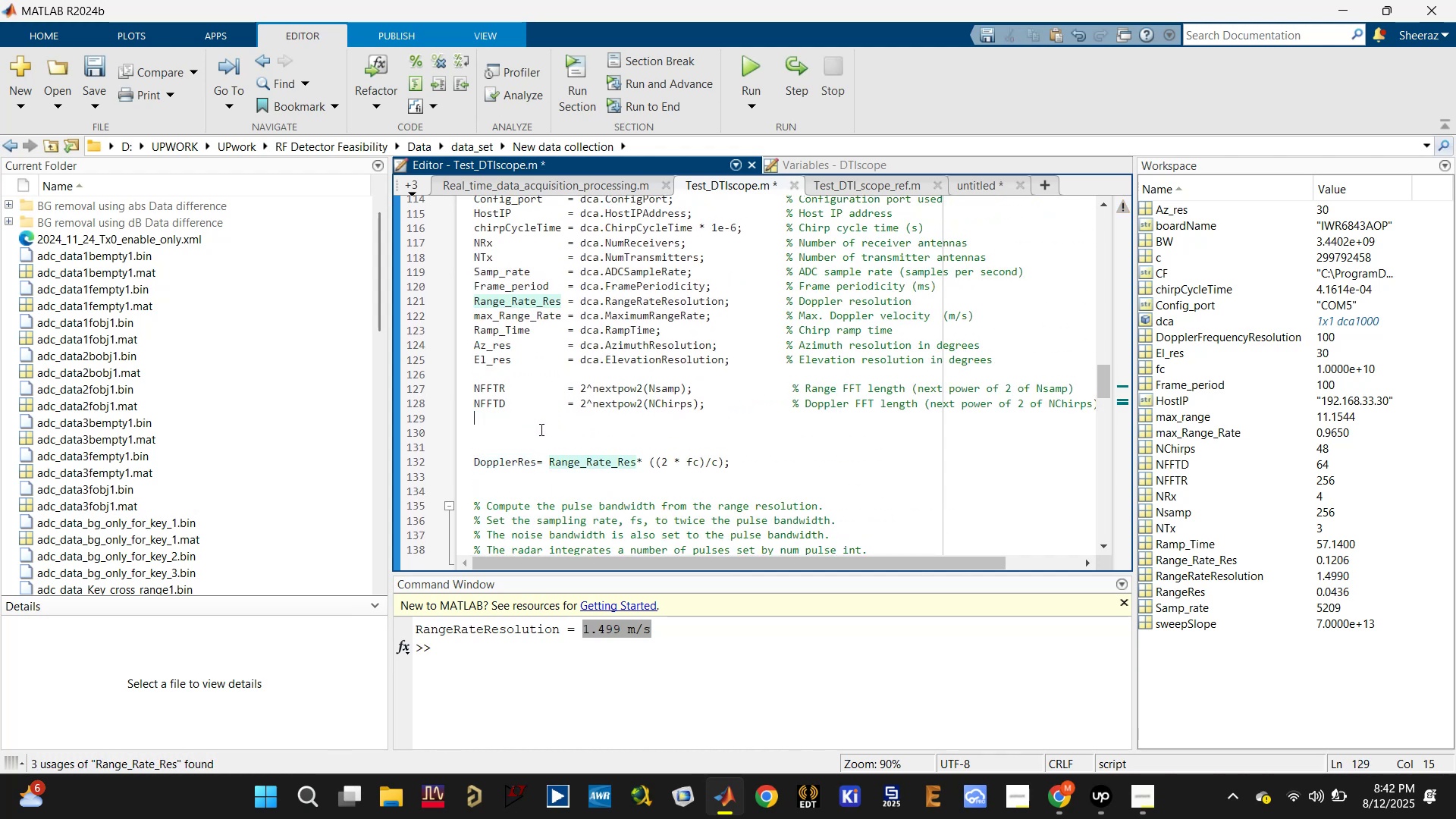 
key(Delete)
 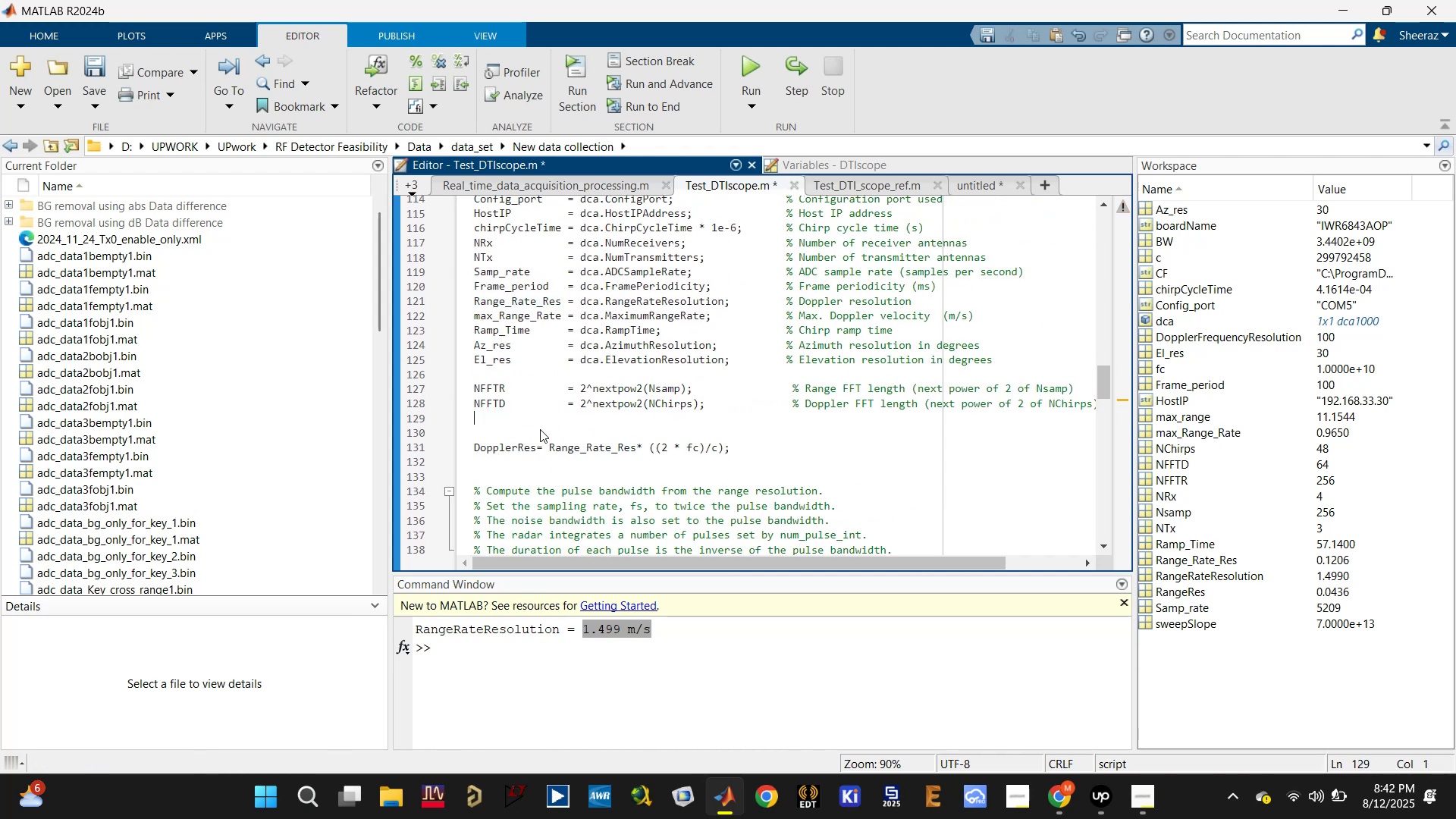 
key(Delete)
 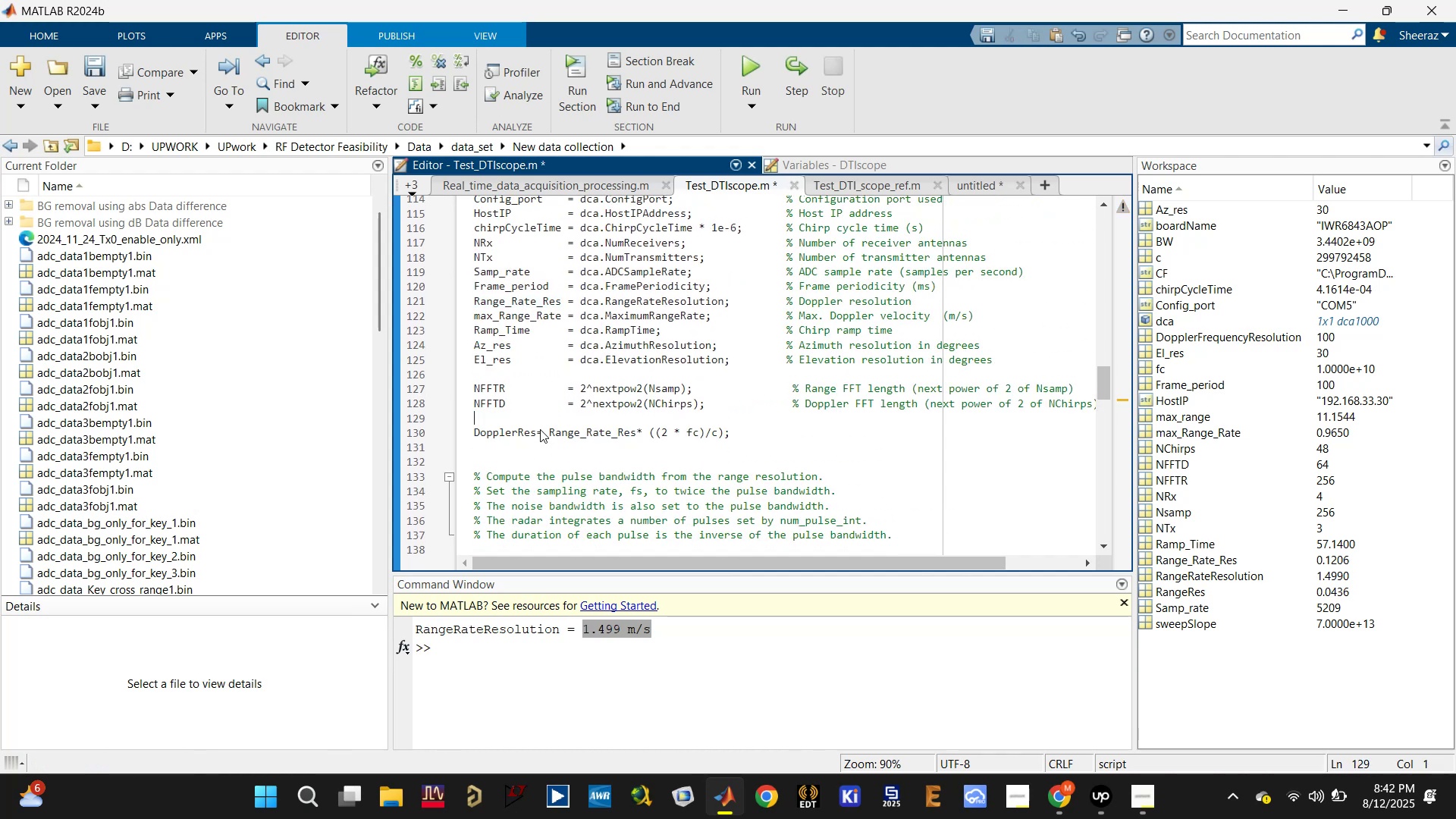 
key(Delete)
 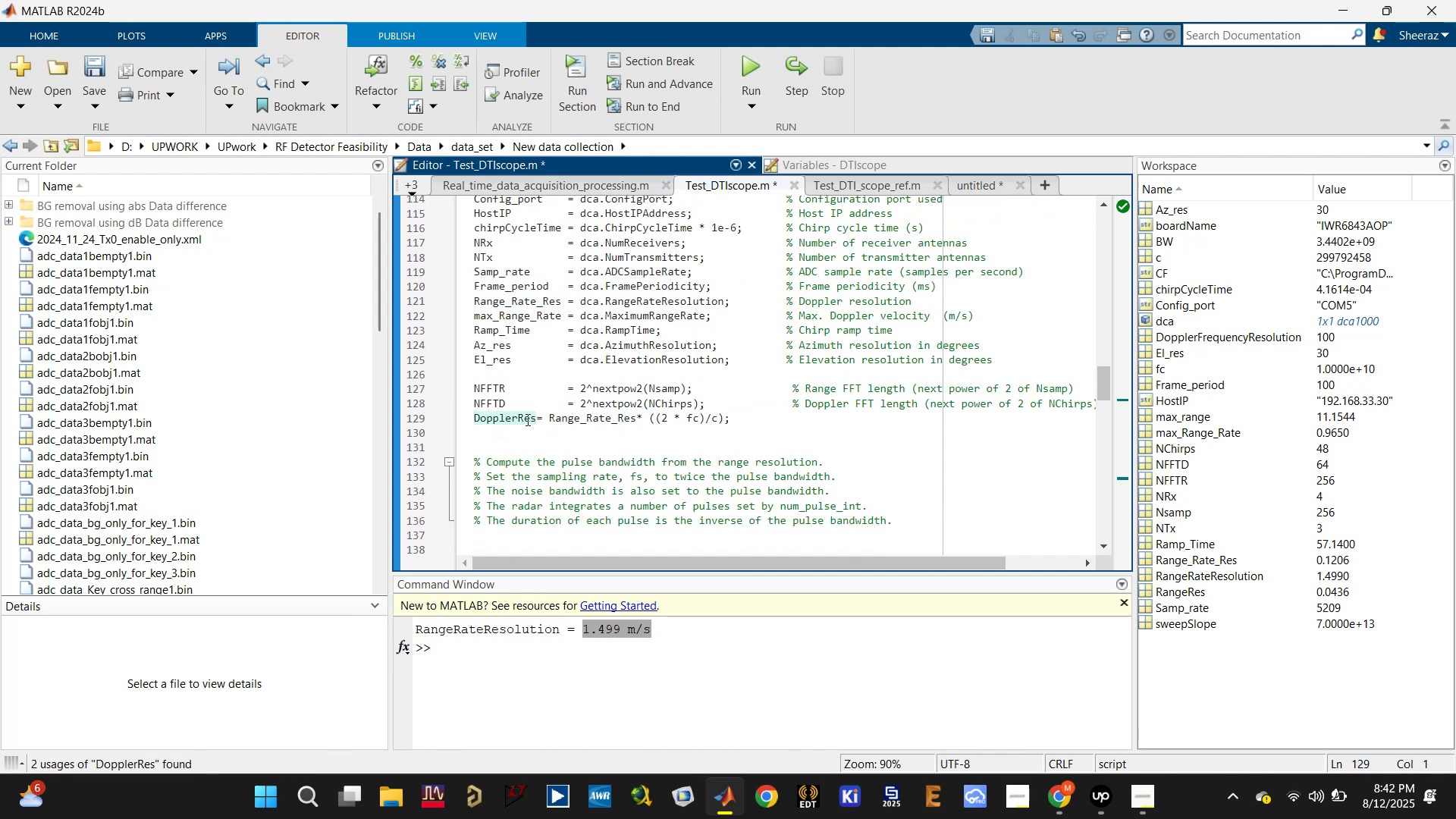 
key(Control+ControlLeft)
 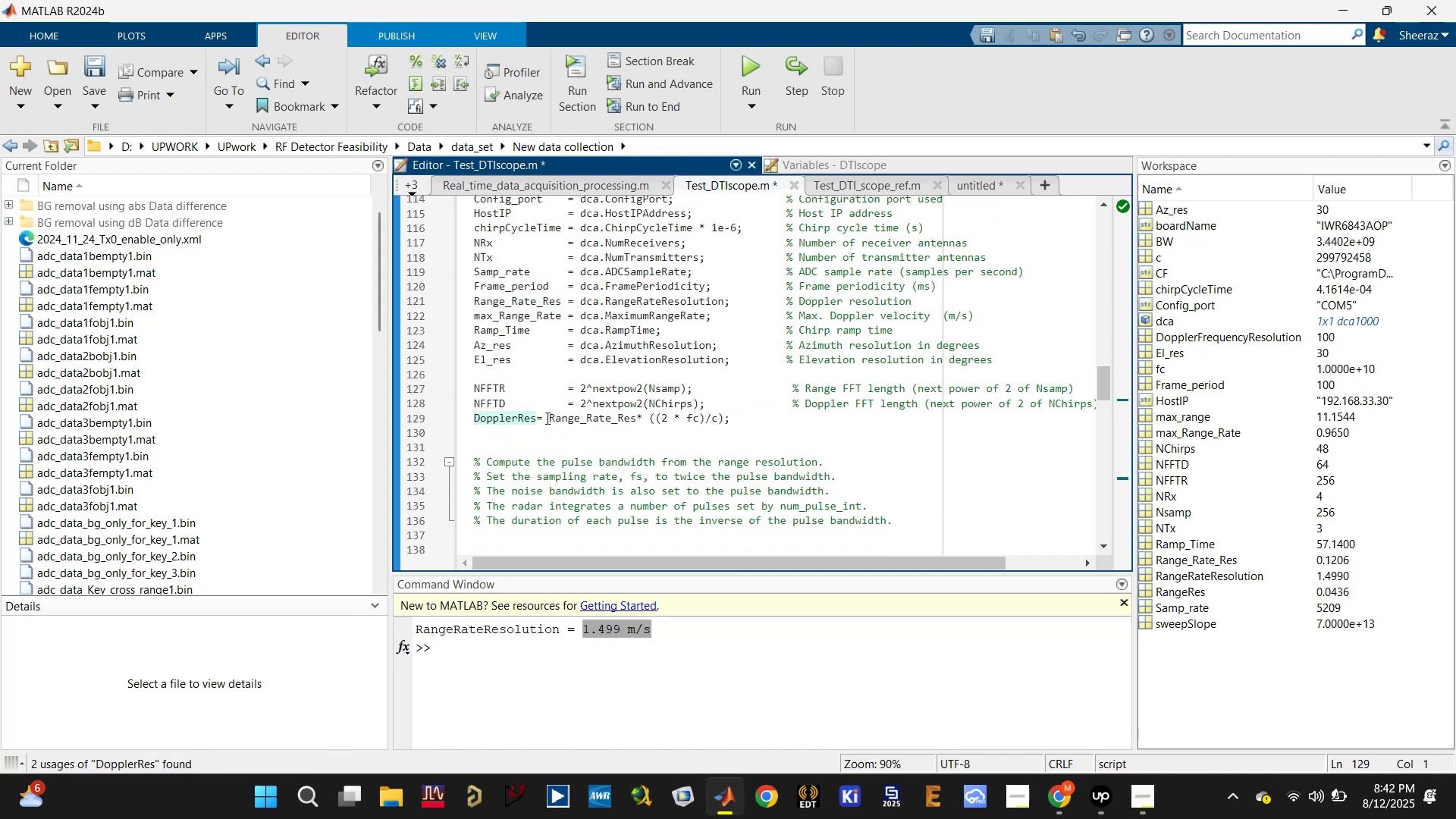 
key(Control+S)
 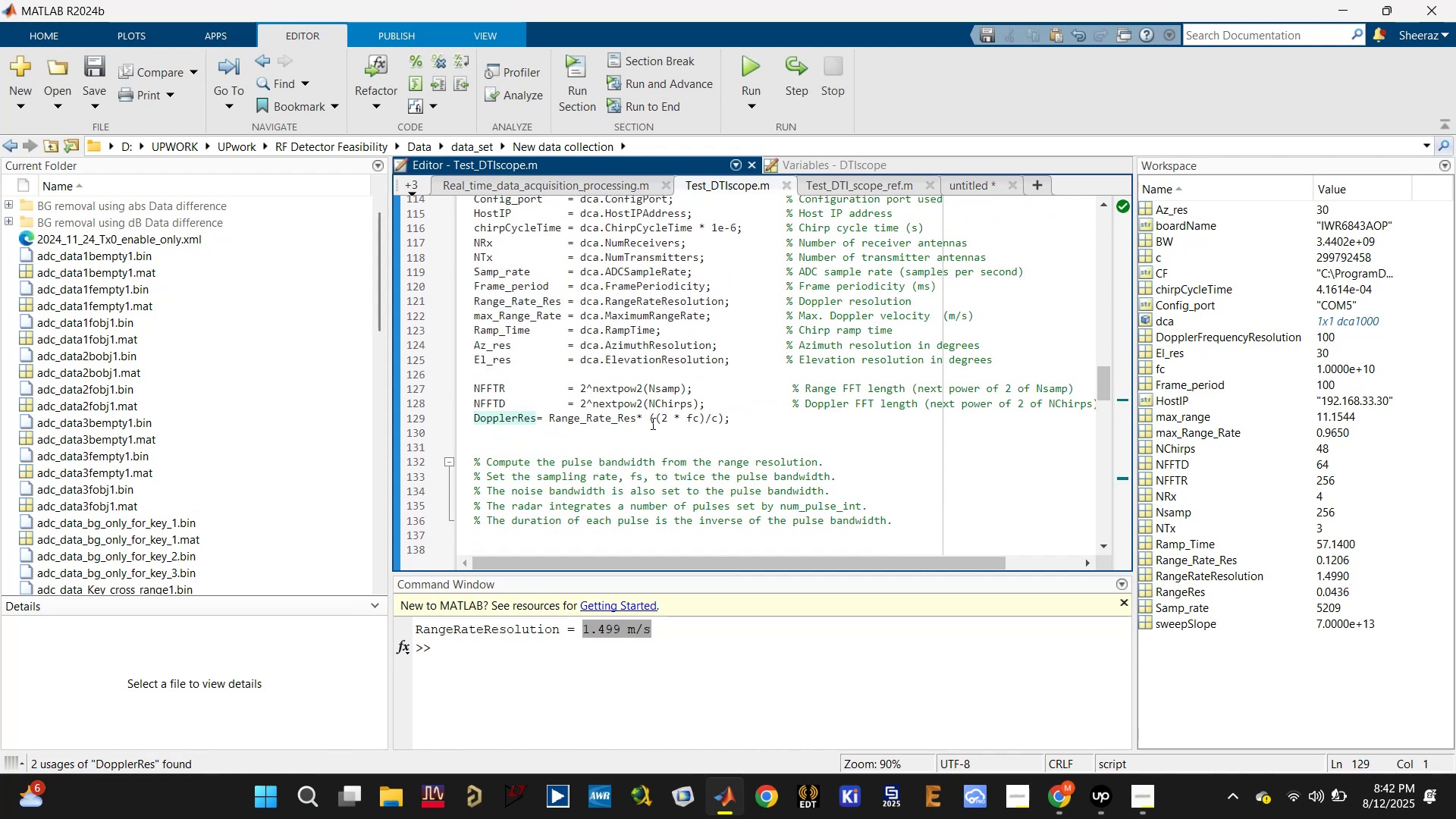 
scroll: coordinate [651, 423], scroll_direction: down, amount: 4.0
 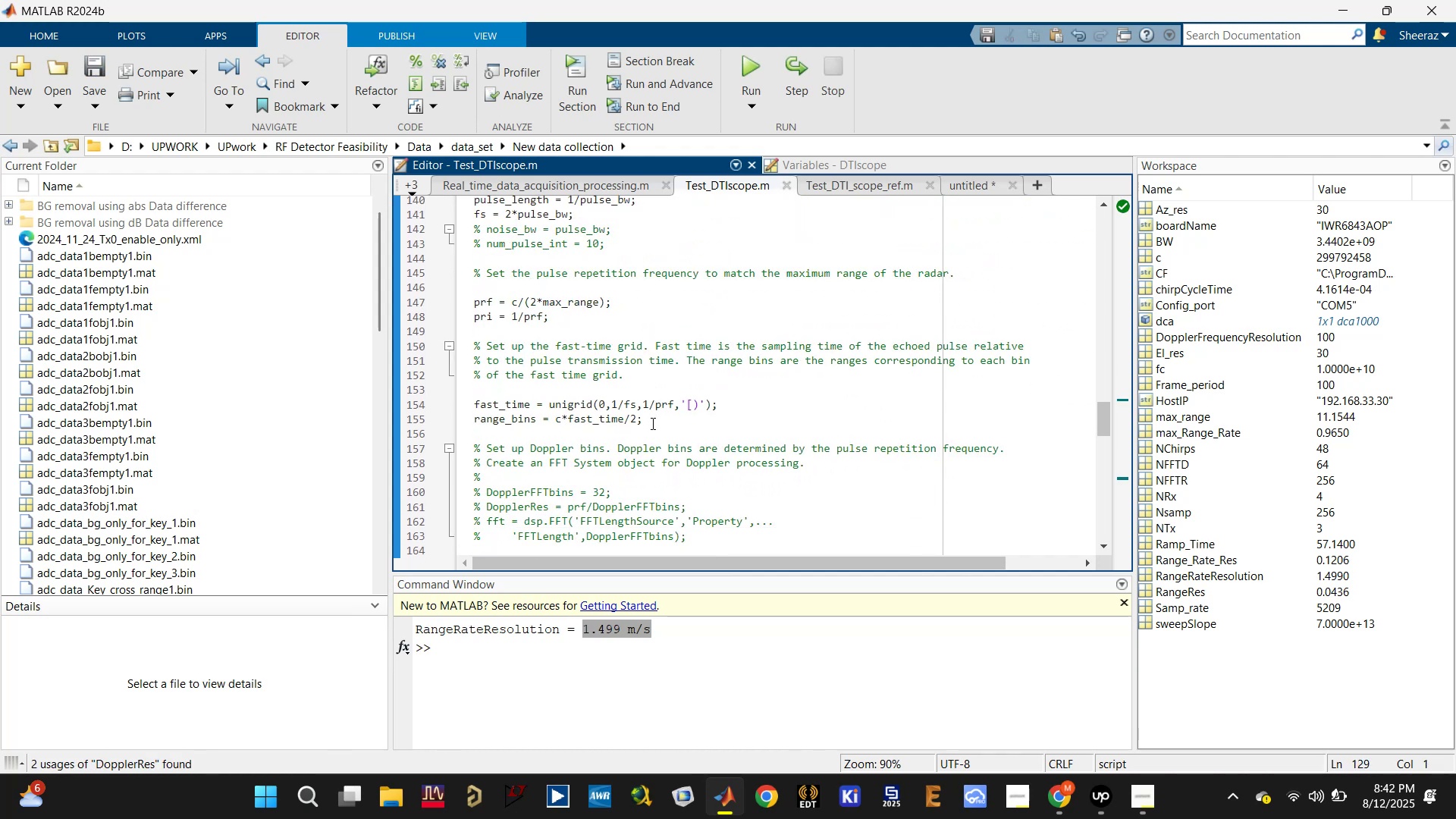 
scroll: coordinate [651, 423], scroll_direction: up, amount: 1.0
 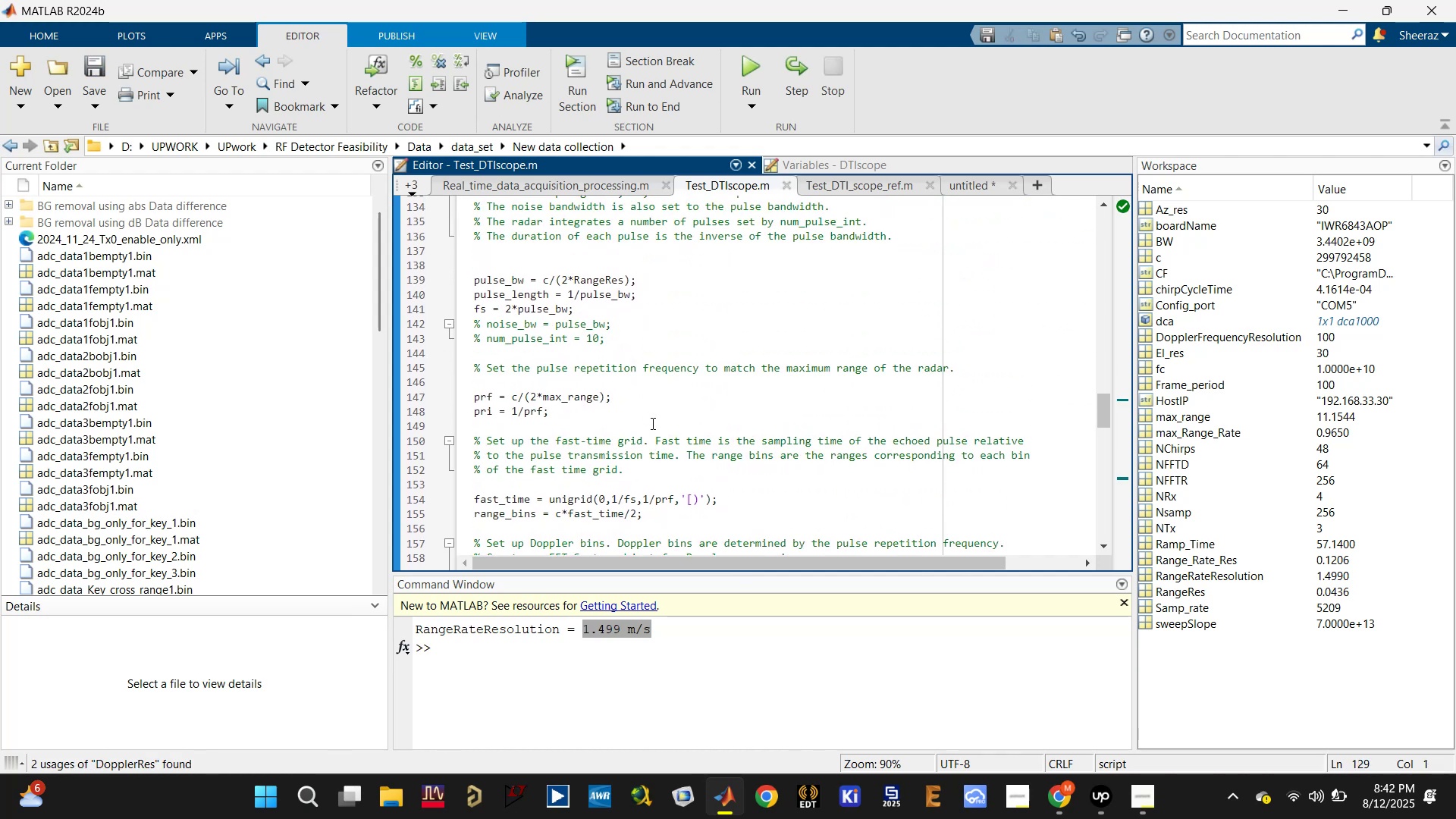 
scroll: coordinate [651, 423], scroll_direction: down, amount: 6.0
 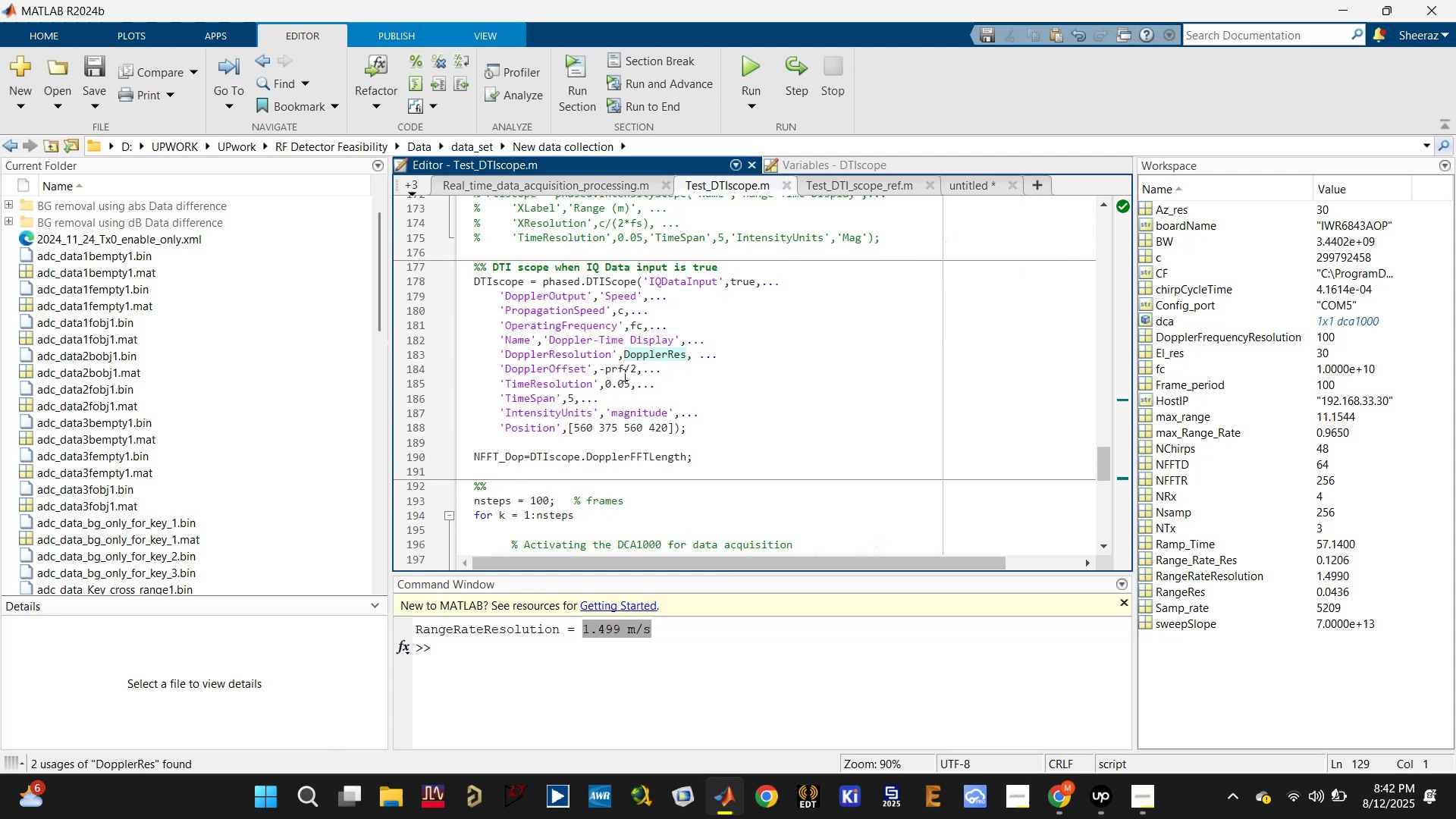 
left_click([617, 369])
 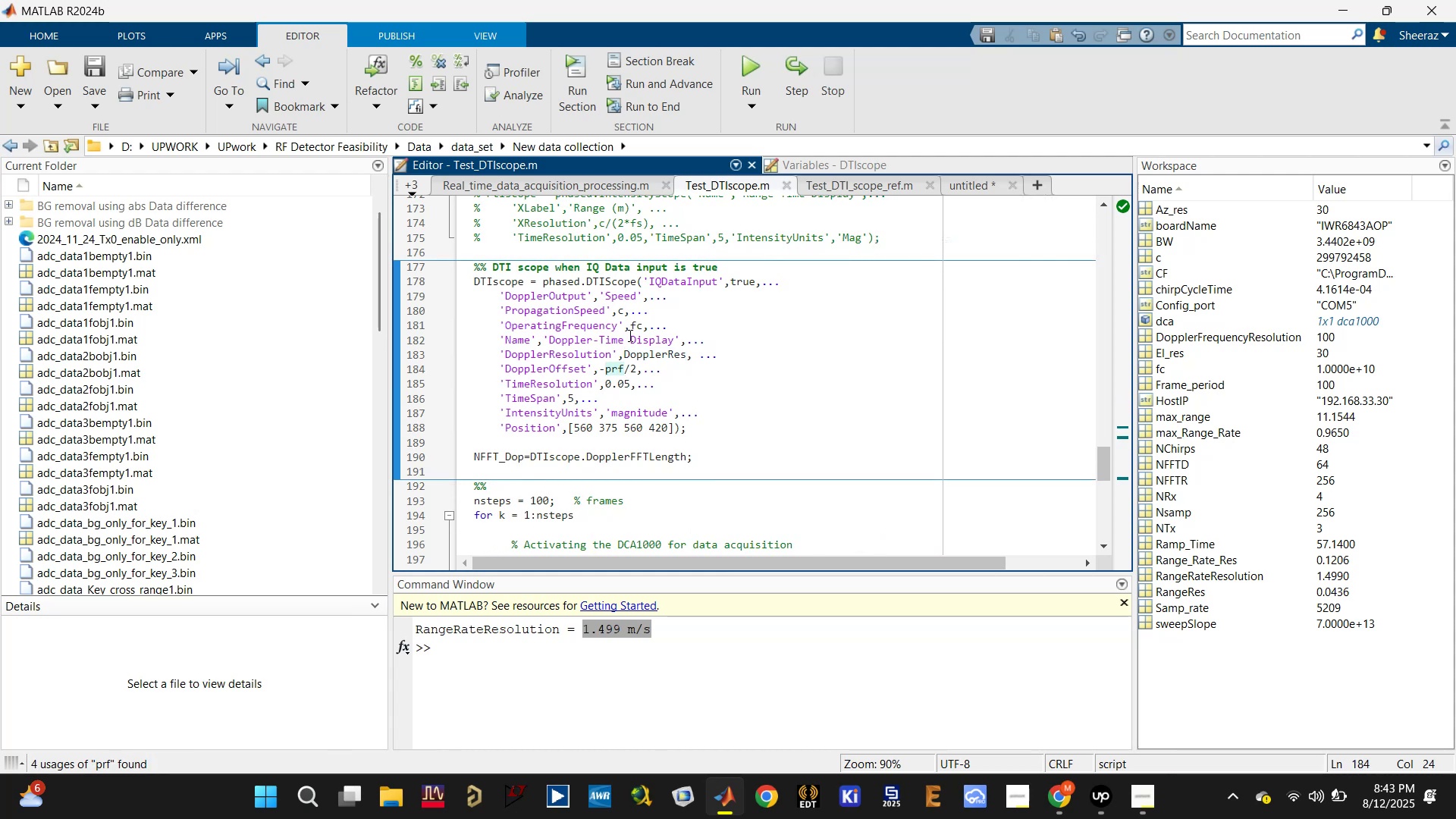 
scroll: coordinate [629, 364], scroll_direction: down, amount: 2.0
 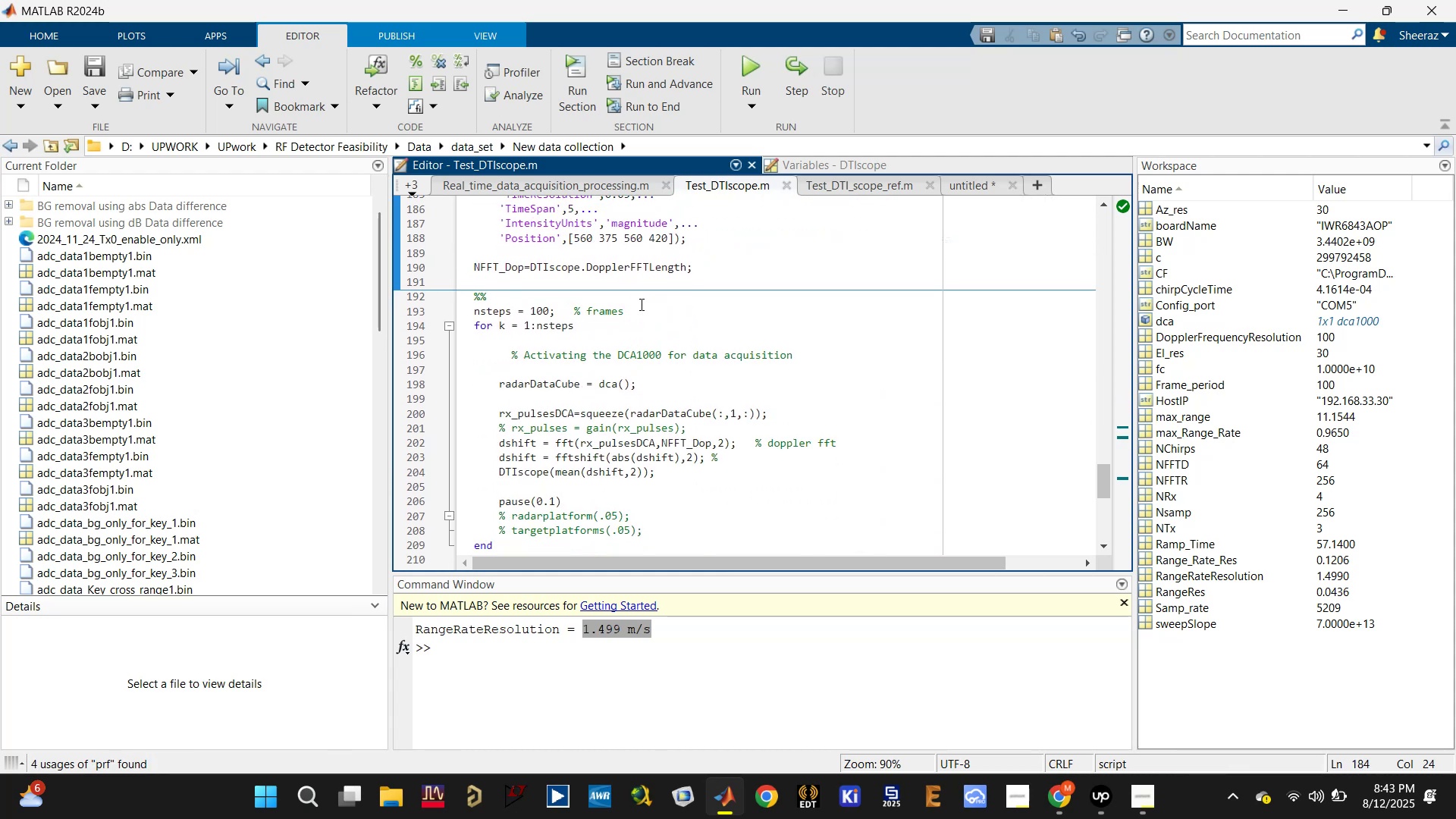 
left_click([628, 271])
 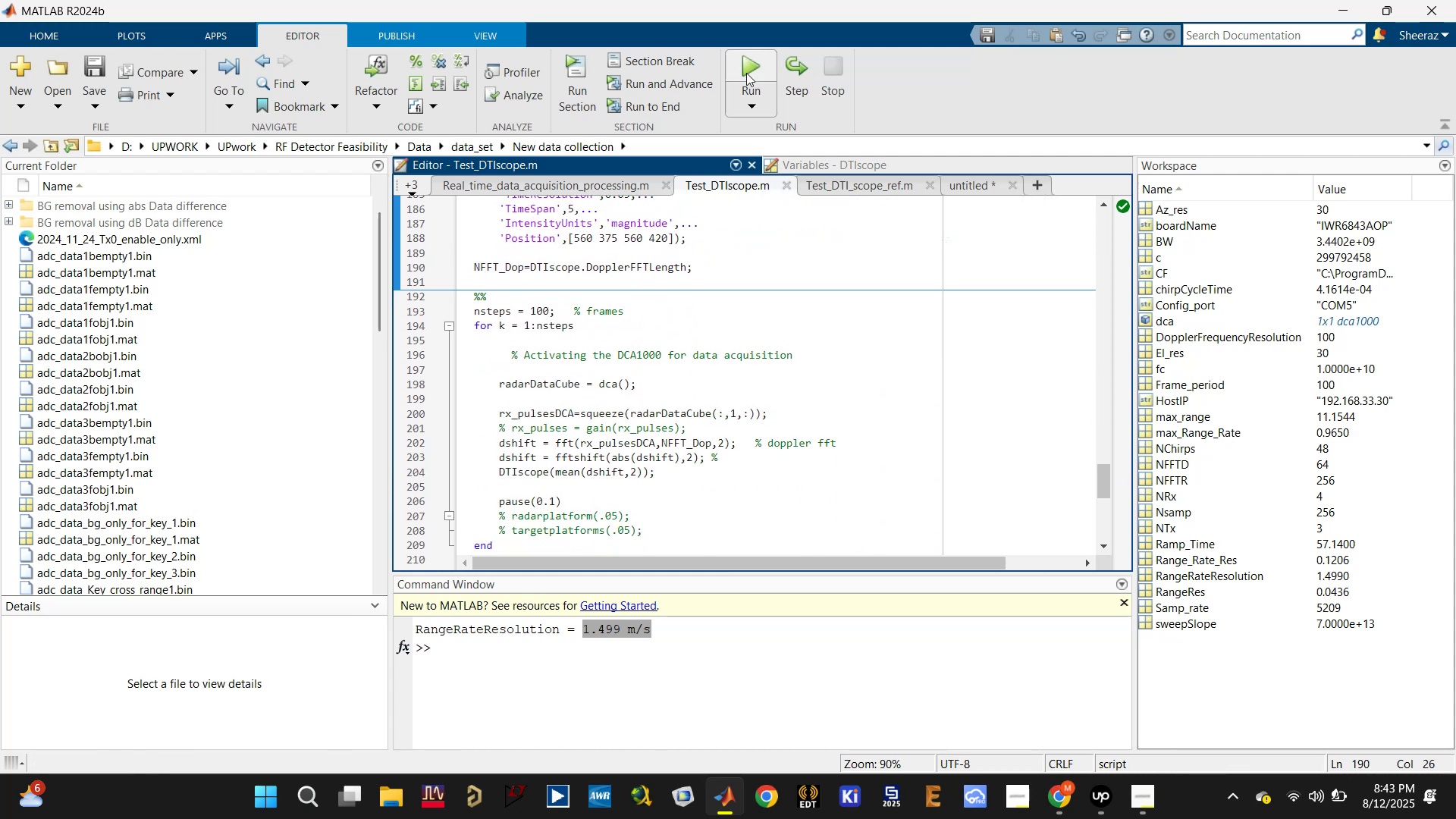 
left_click([747, 64])
 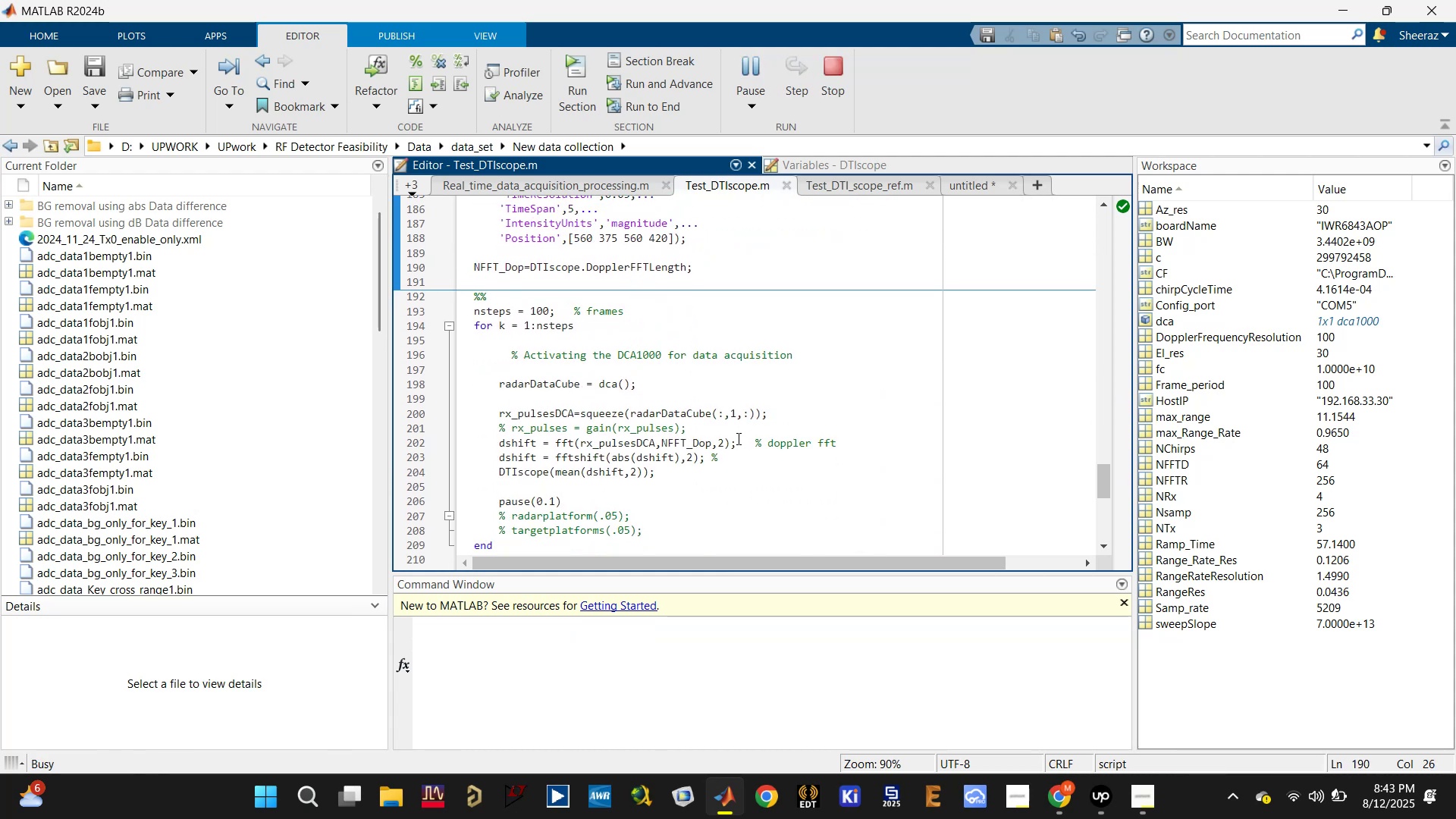 
scroll: coordinate [635, 476], scroll_direction: up, amount: 11.0
 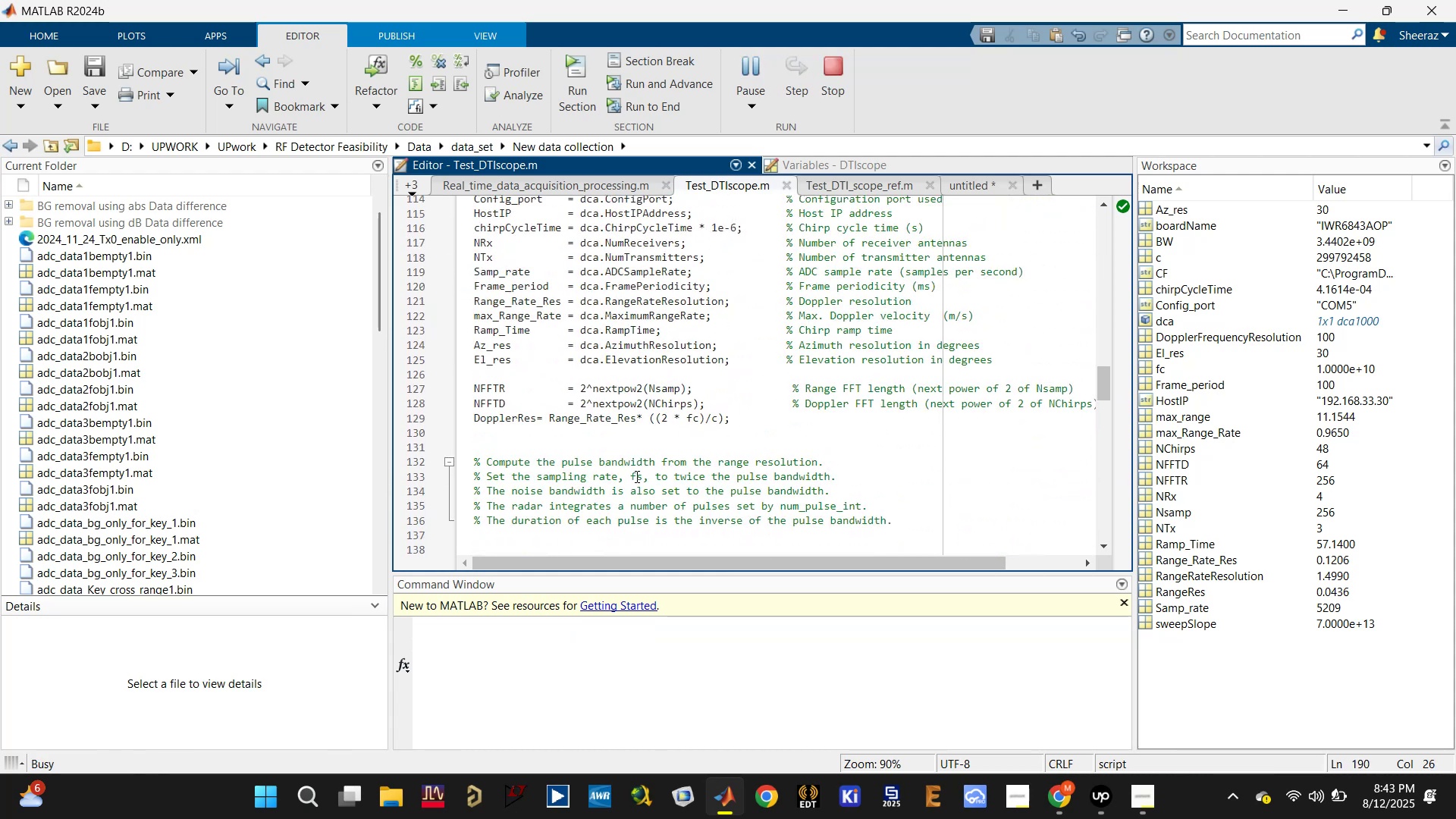 
scroll: coordinate [635, 476], scroll_direction: down, amount: 15.0
 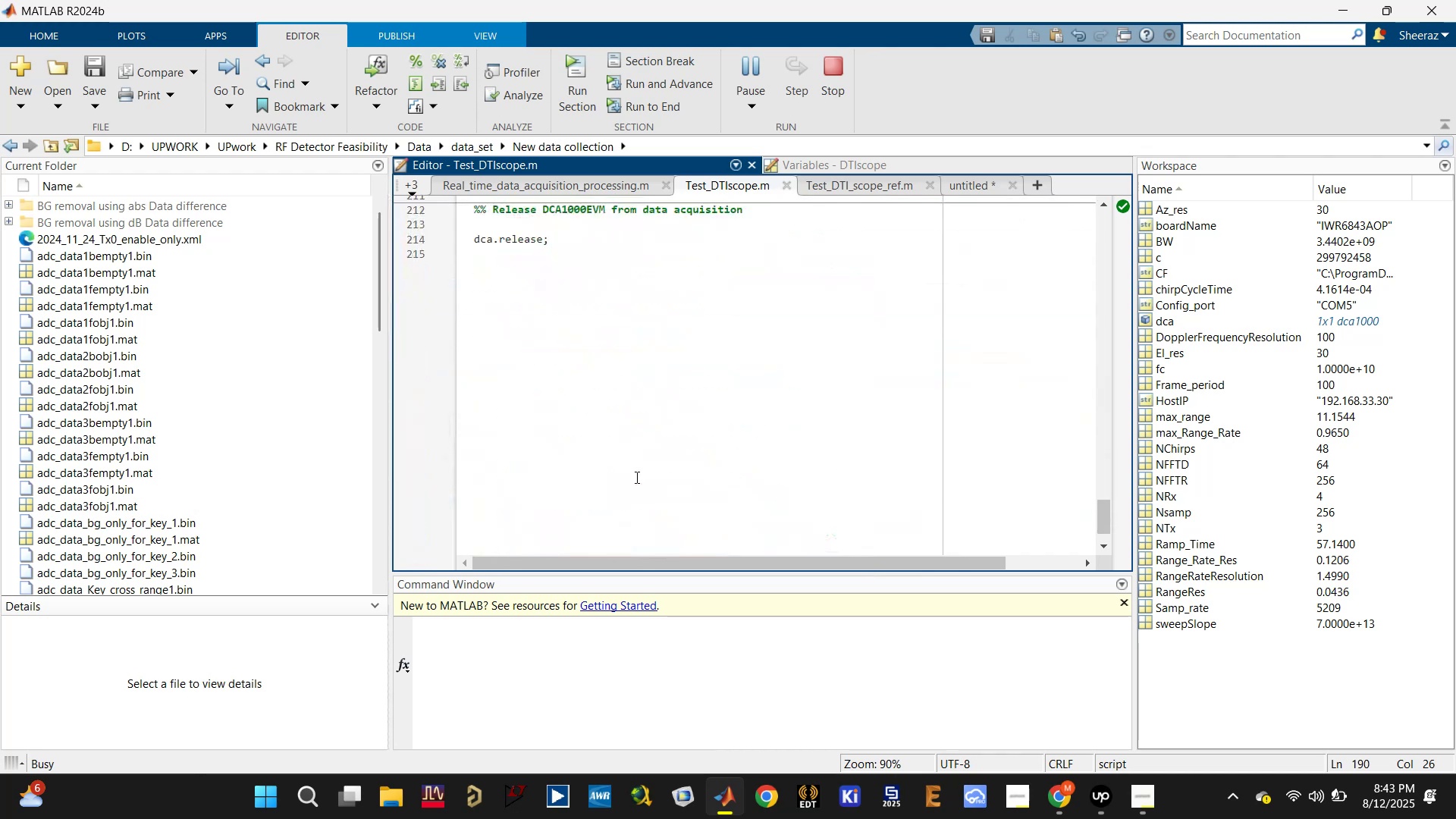 
scroll: coordinate [635, 477], scroll_direction: up, amount: 2.0
 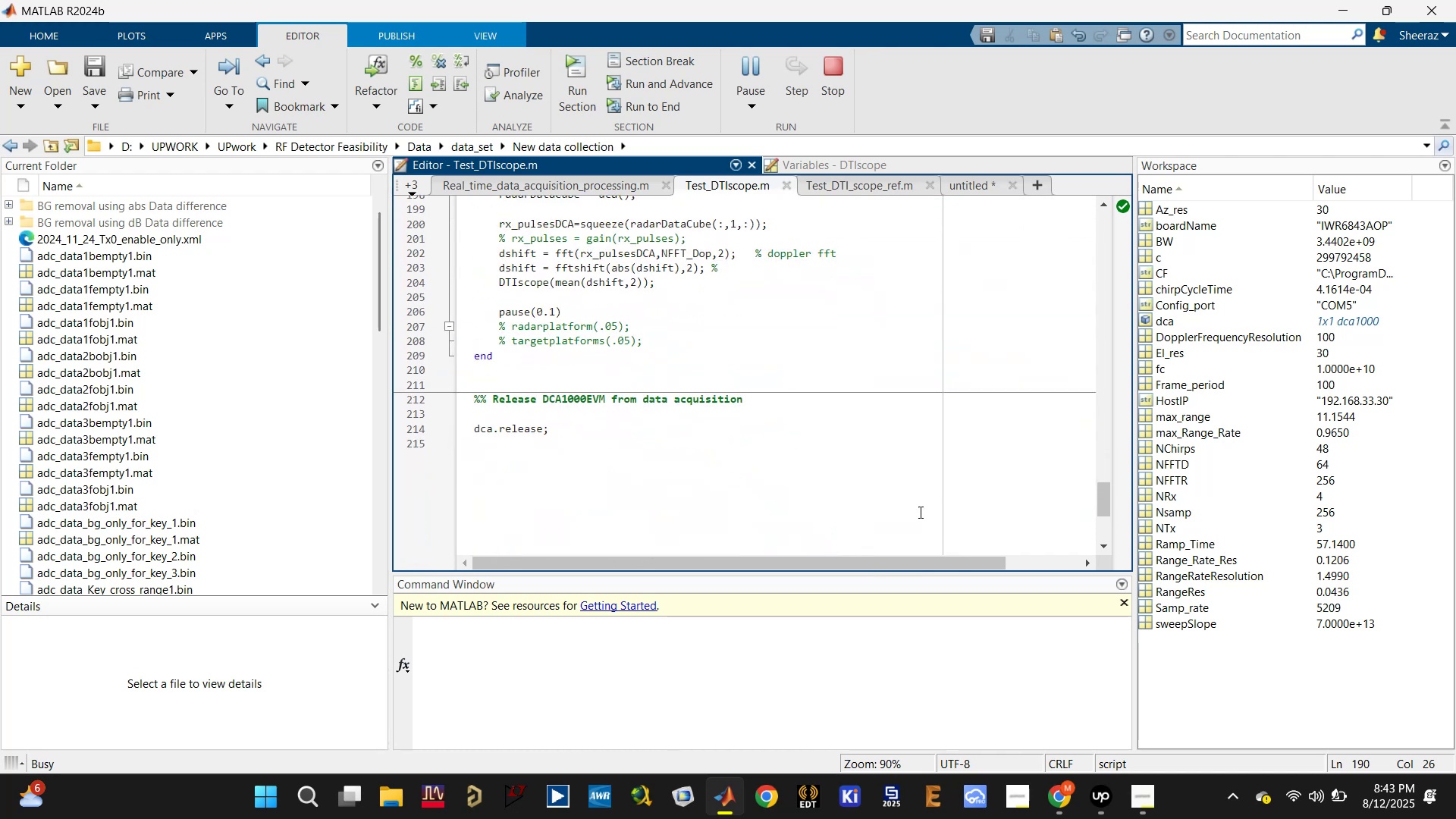 
wait(5.41)
 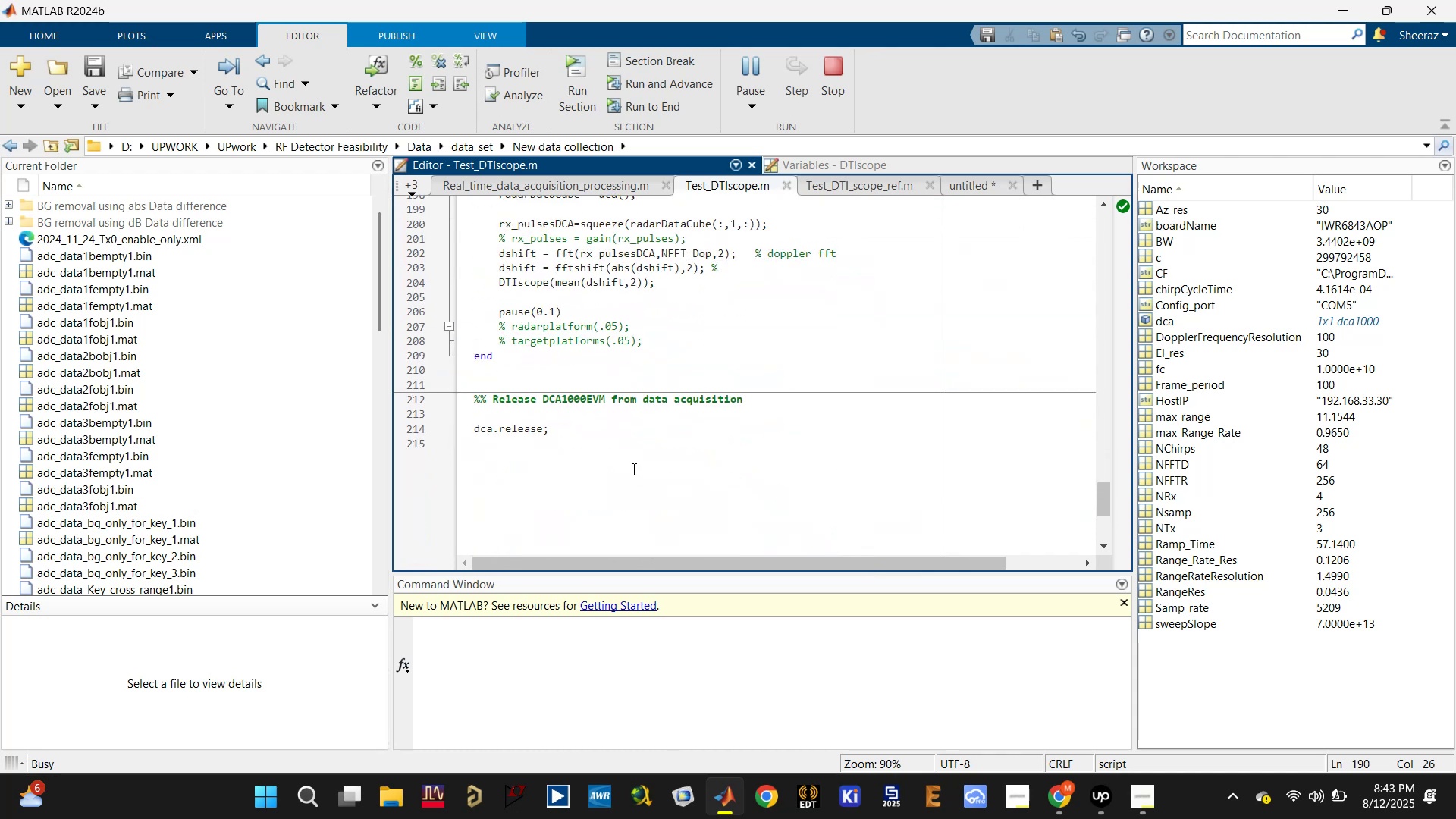 
double_click([1097, 794])
 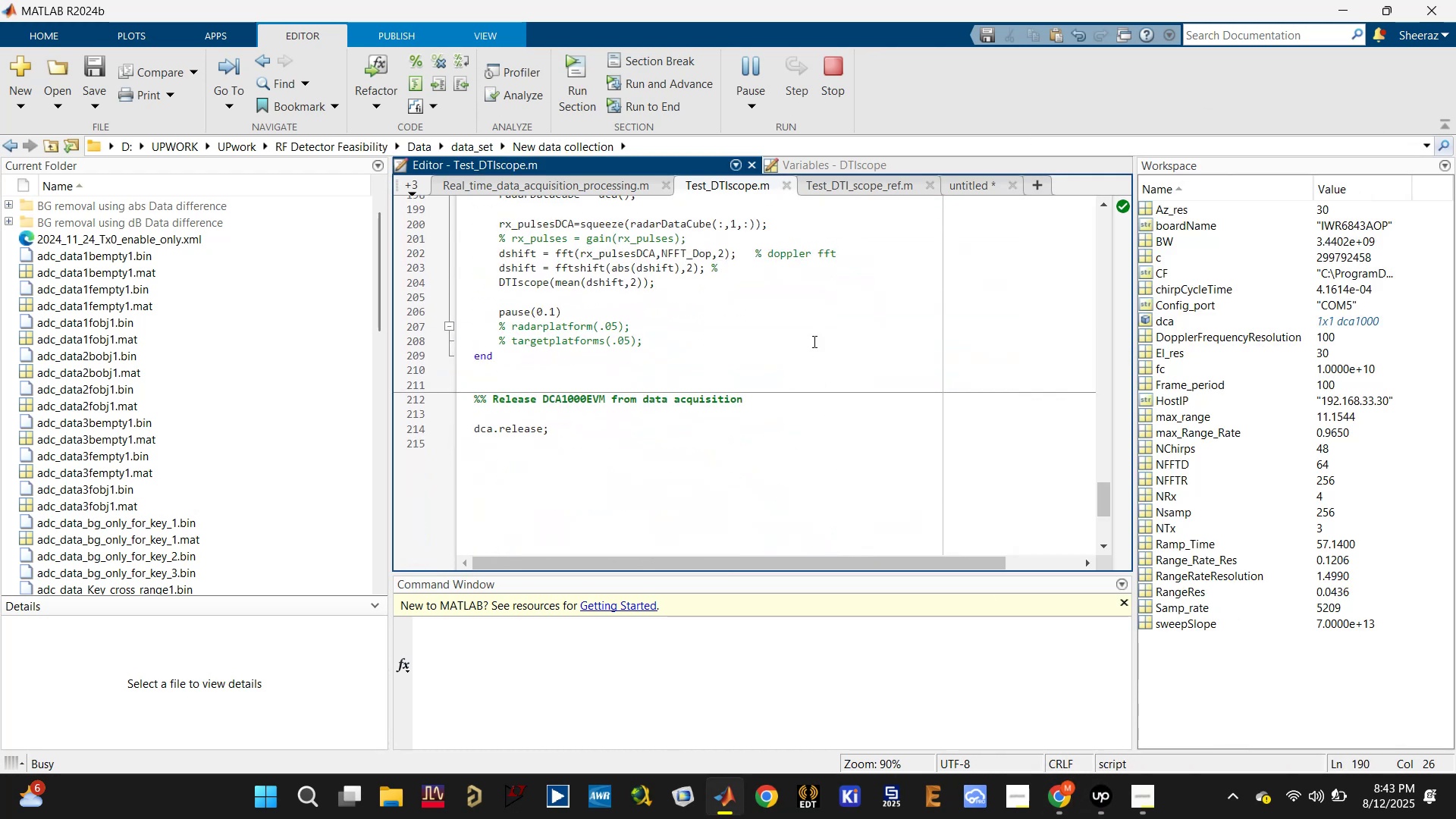 
left_click([813, 341])
 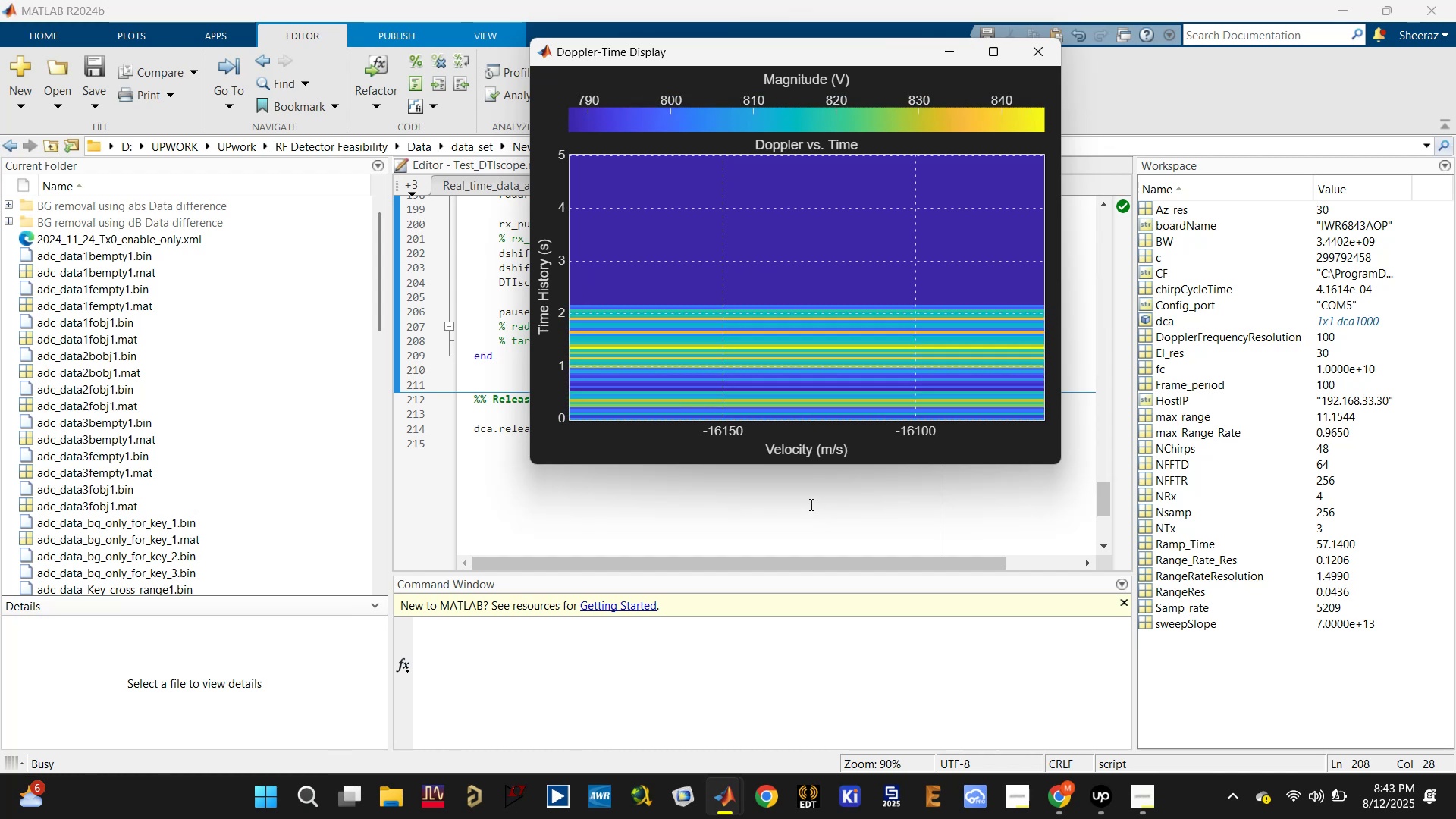 
wait(11.19)
 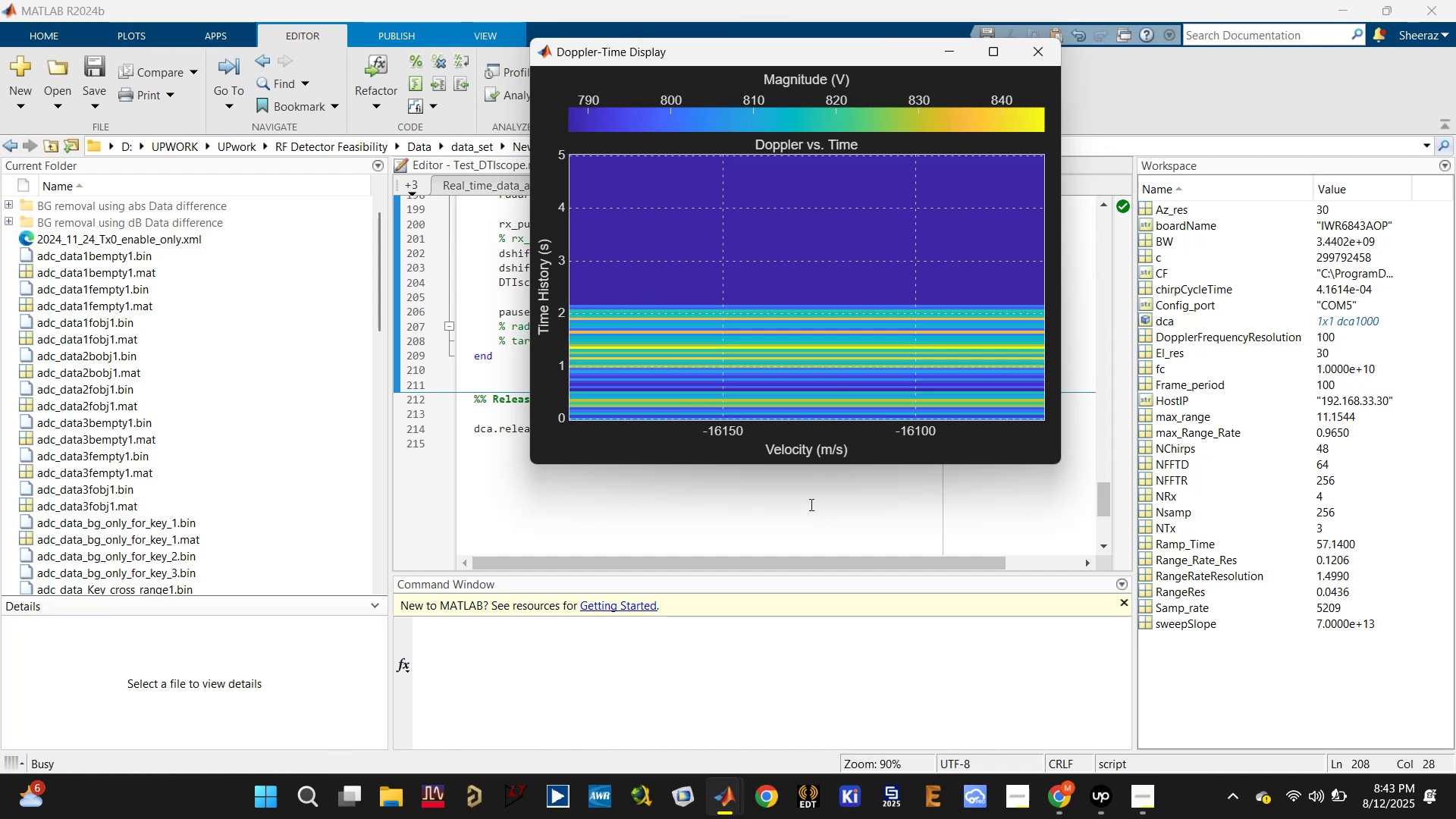 
mouse_move([990, 104])
 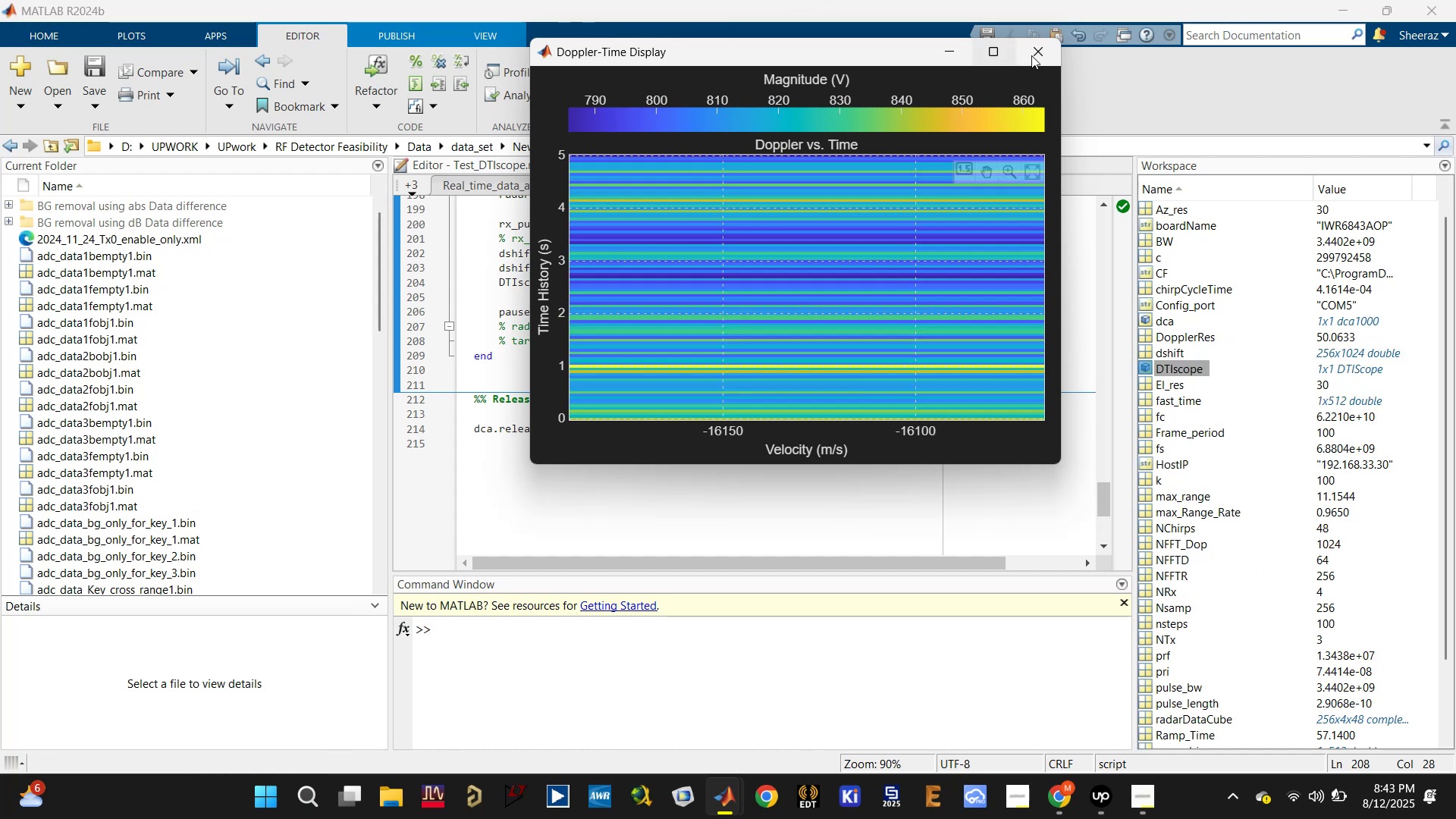 
left_click([1032, 55])
 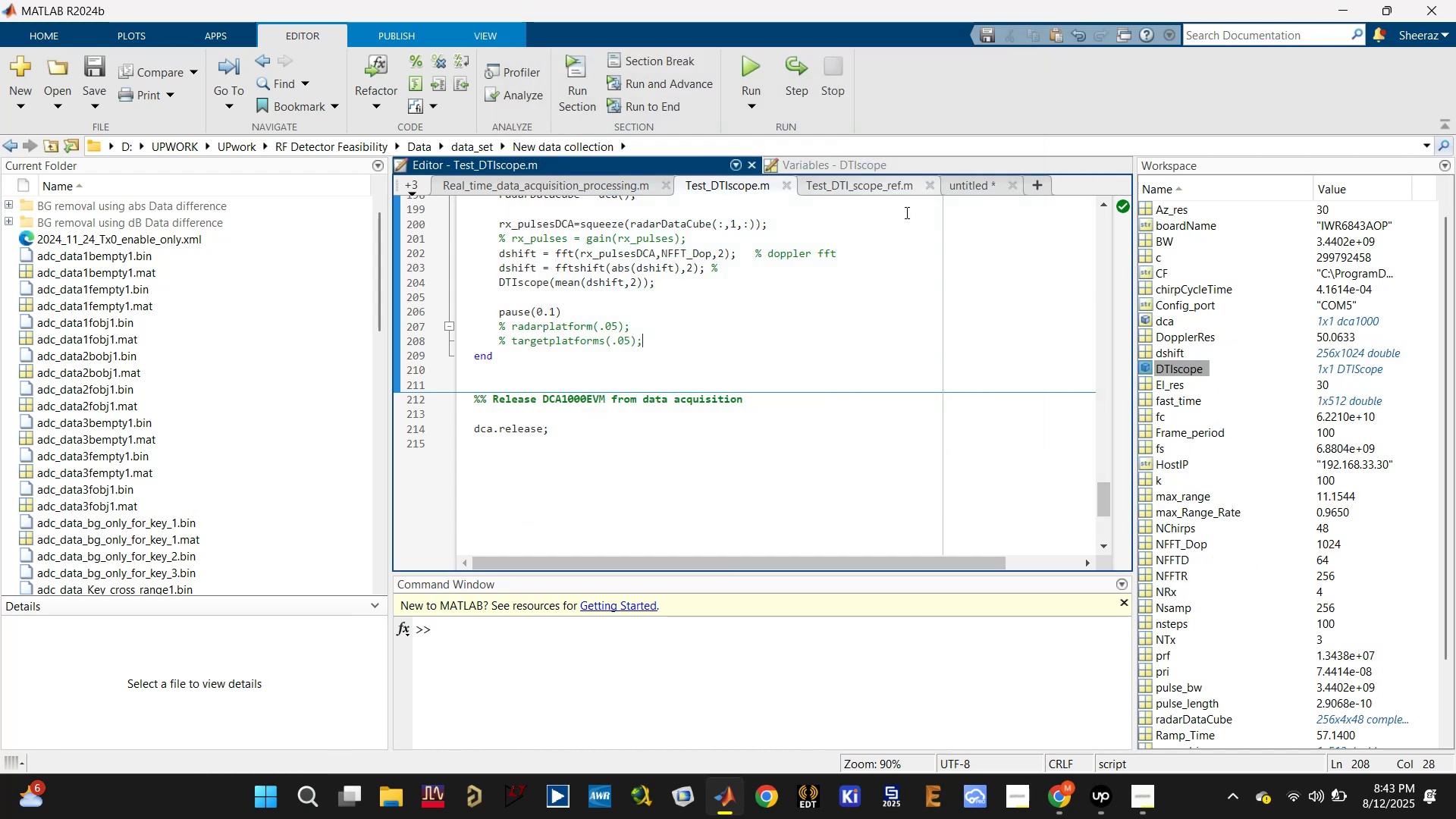 
left_click([839, 315])
 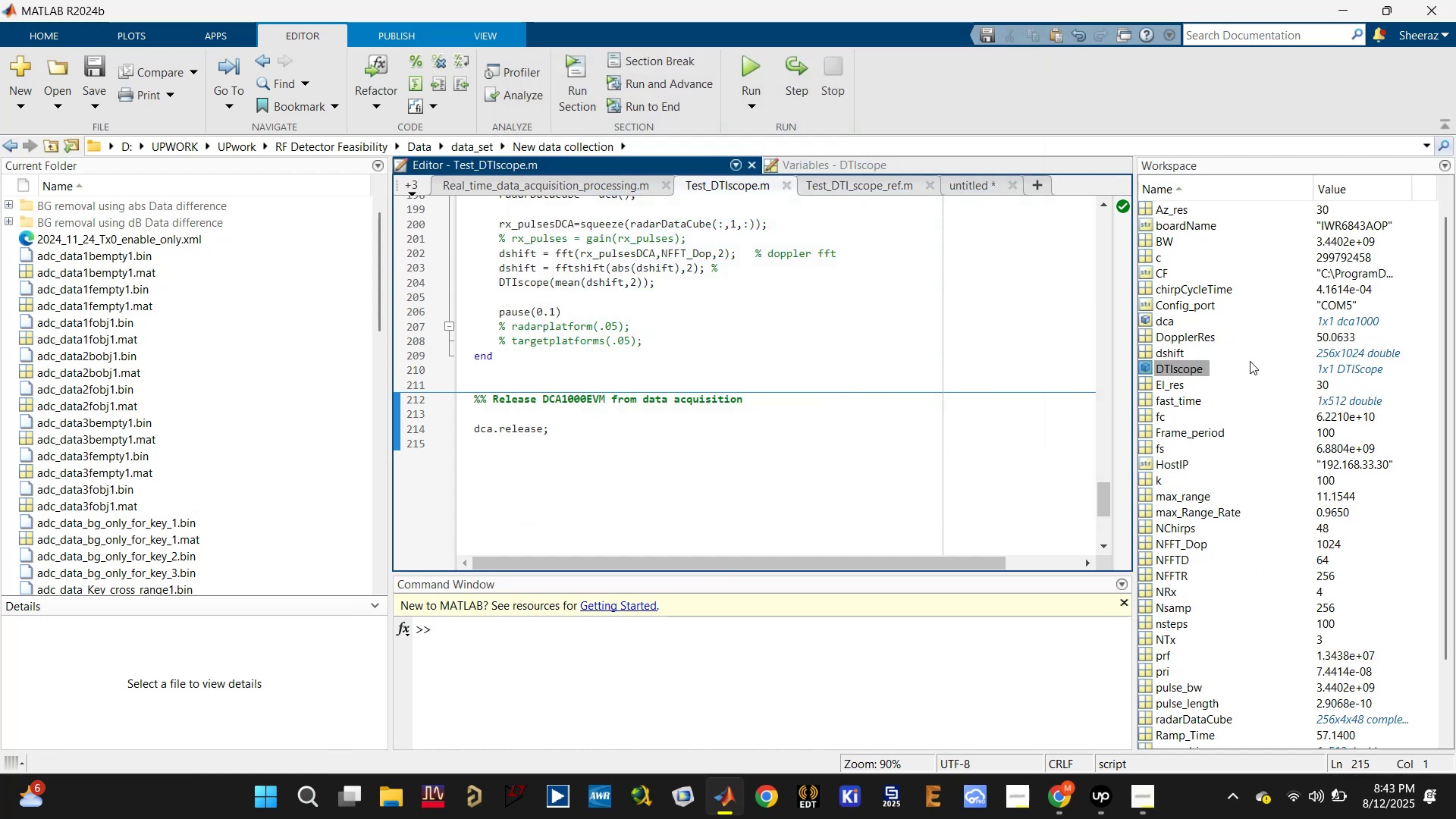 
scroll: coordinate [748, 338], scroll_direction: up, amount: 1.0
 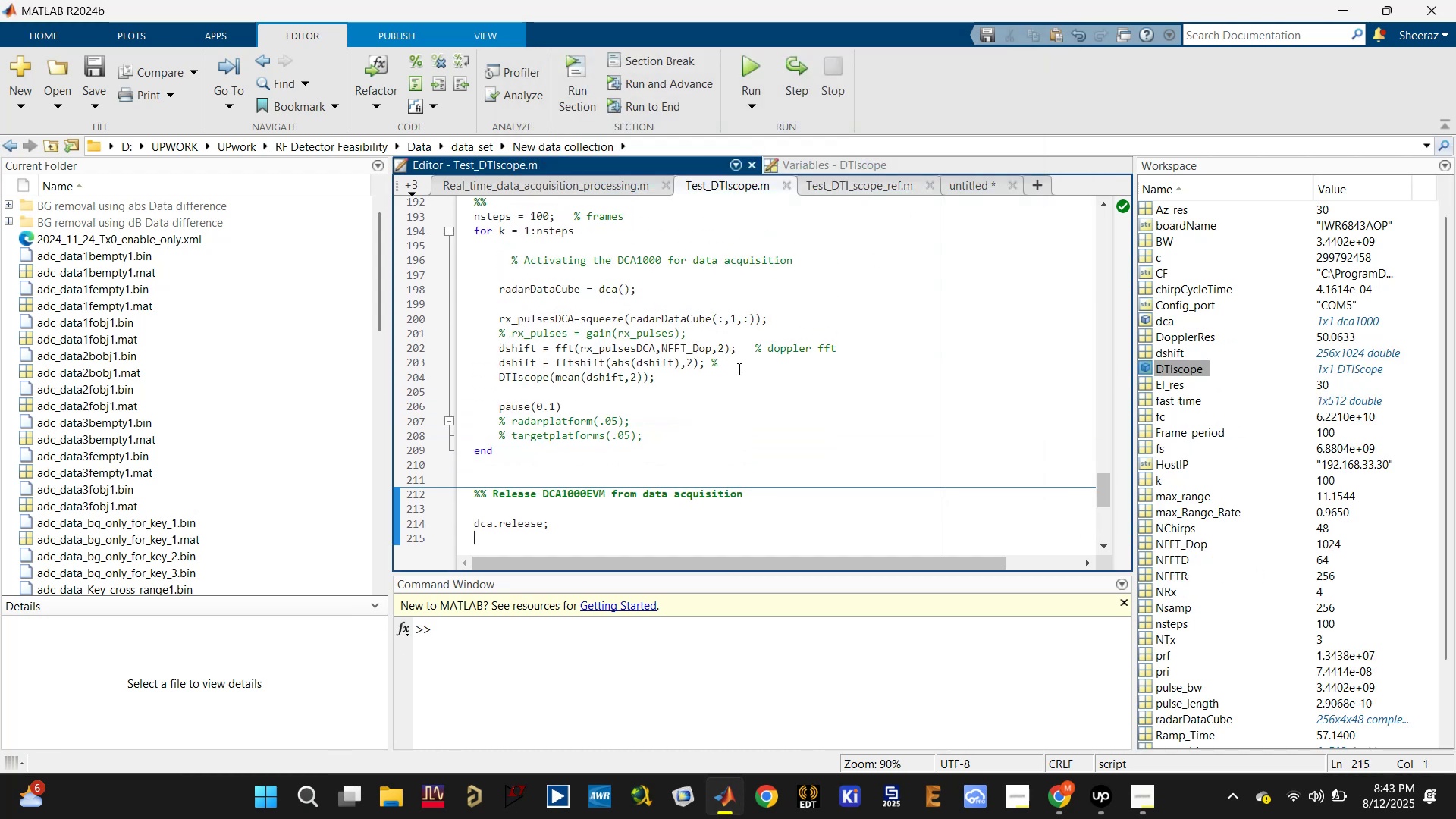 
left_click([730, 384])
 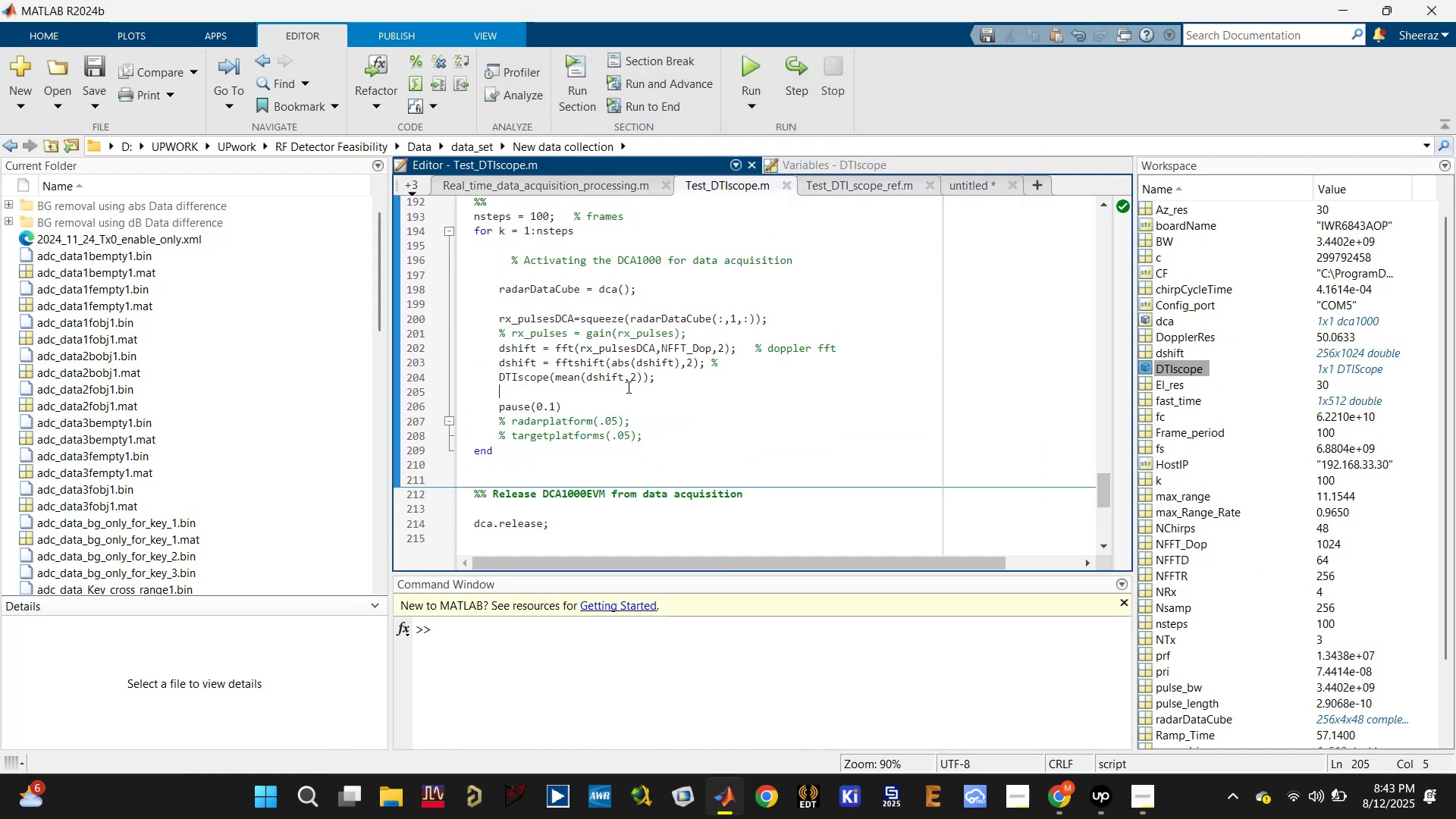 
left_click([613, 382])
 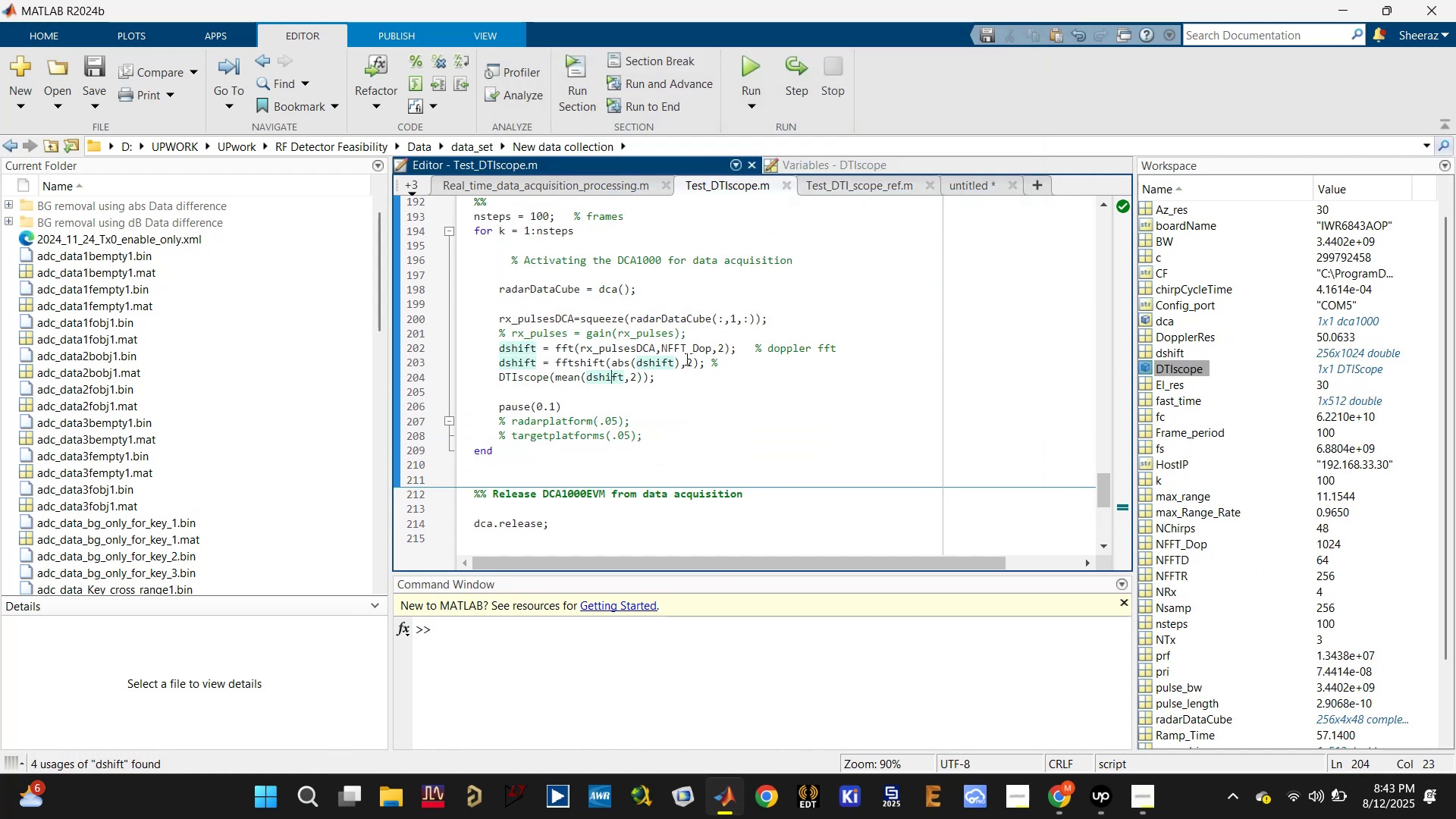 
left_click([670, 351])
 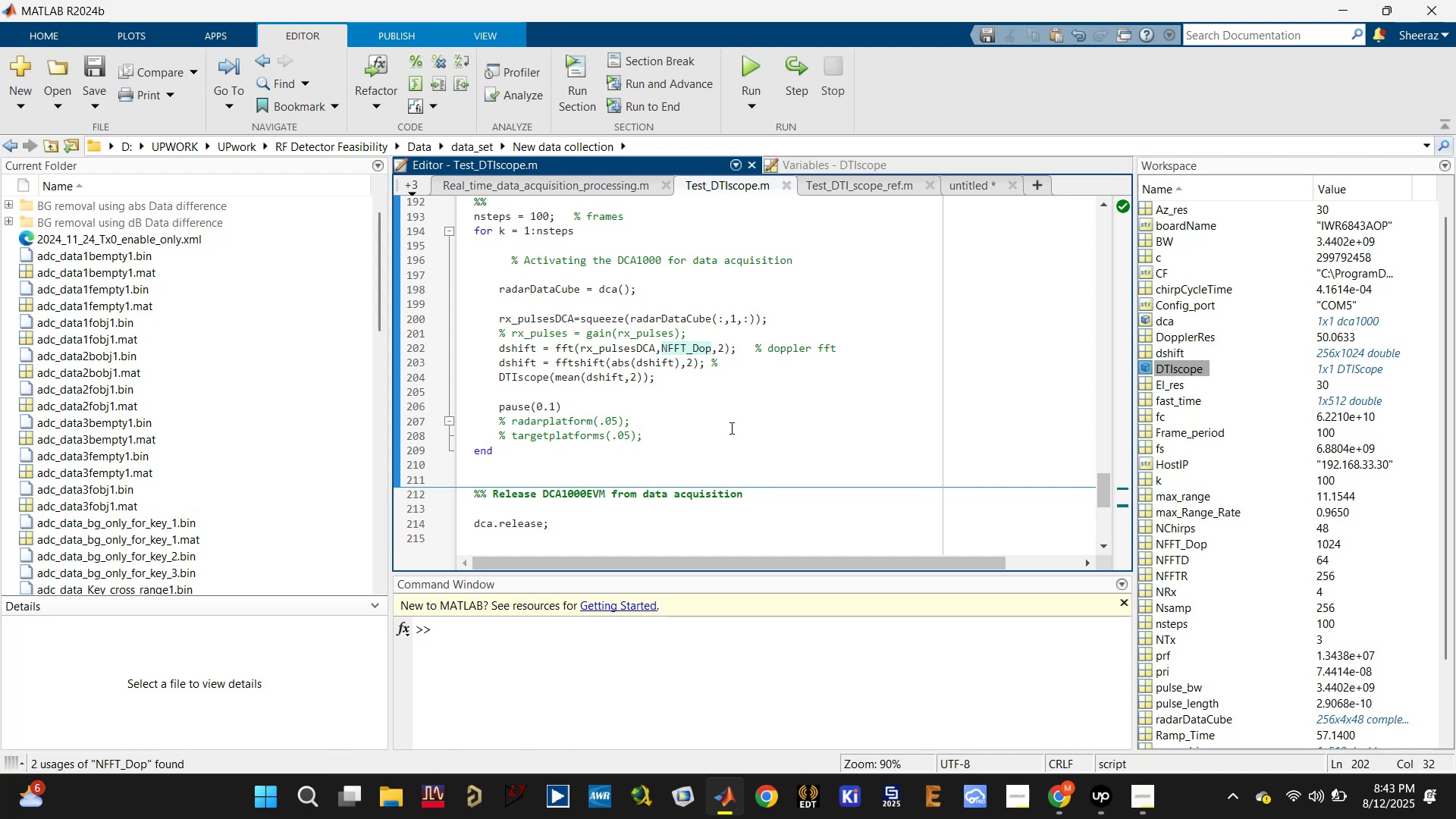 
wait(8.04)
 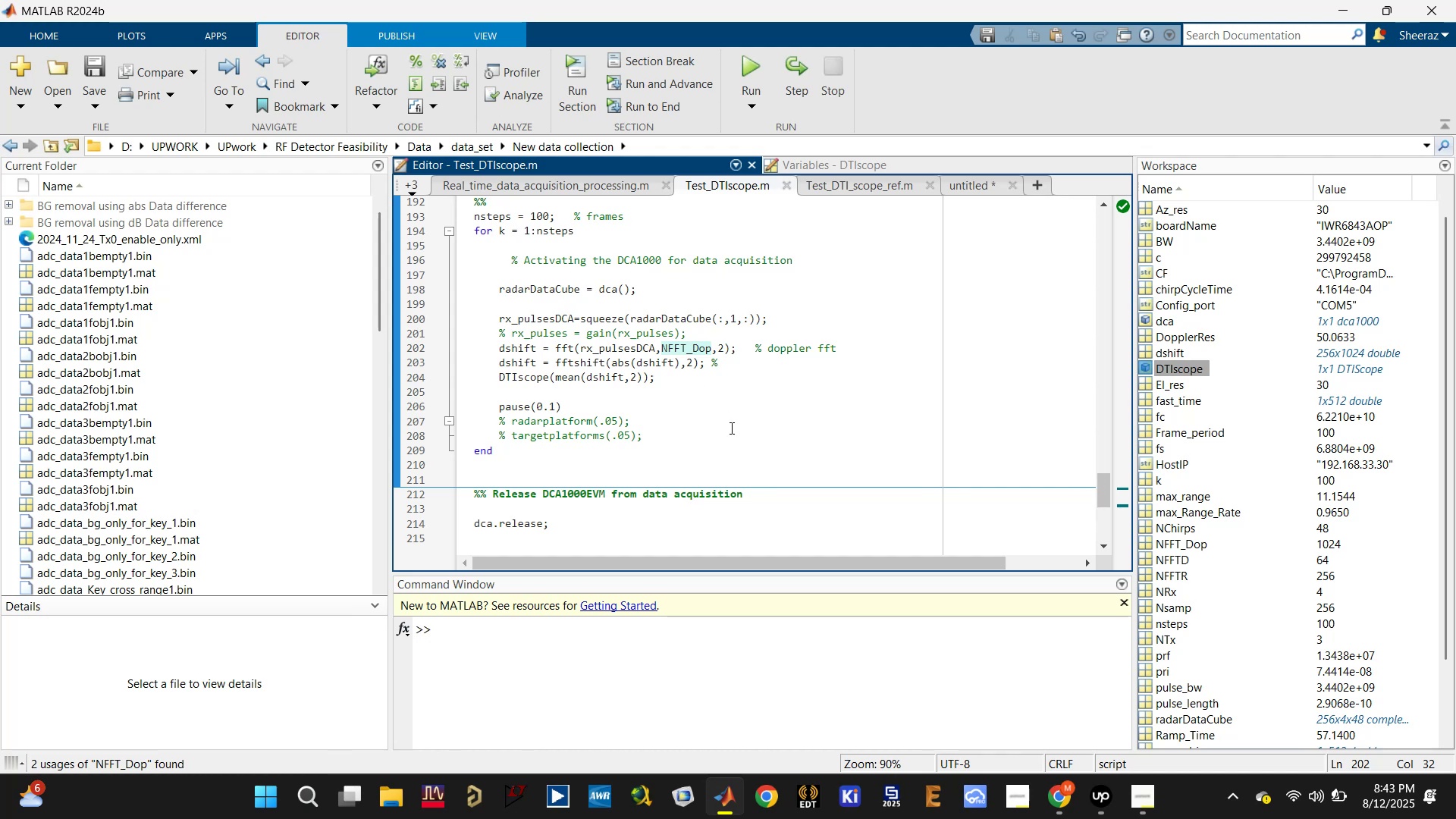 
scroll: coordinate [1232, 423], scroll_direction: up, amount: 2.0
 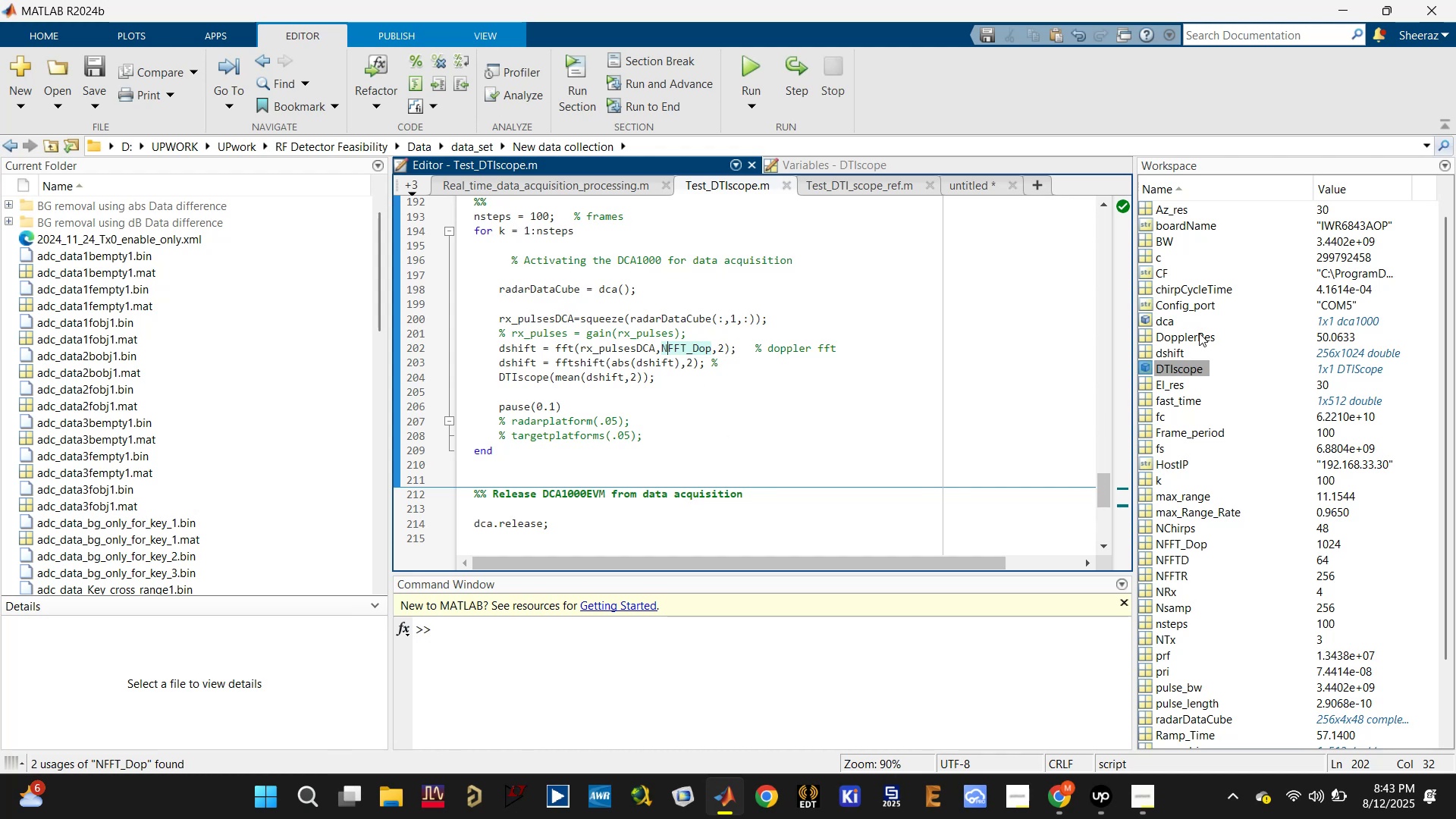 
left_click([1194, 335])
 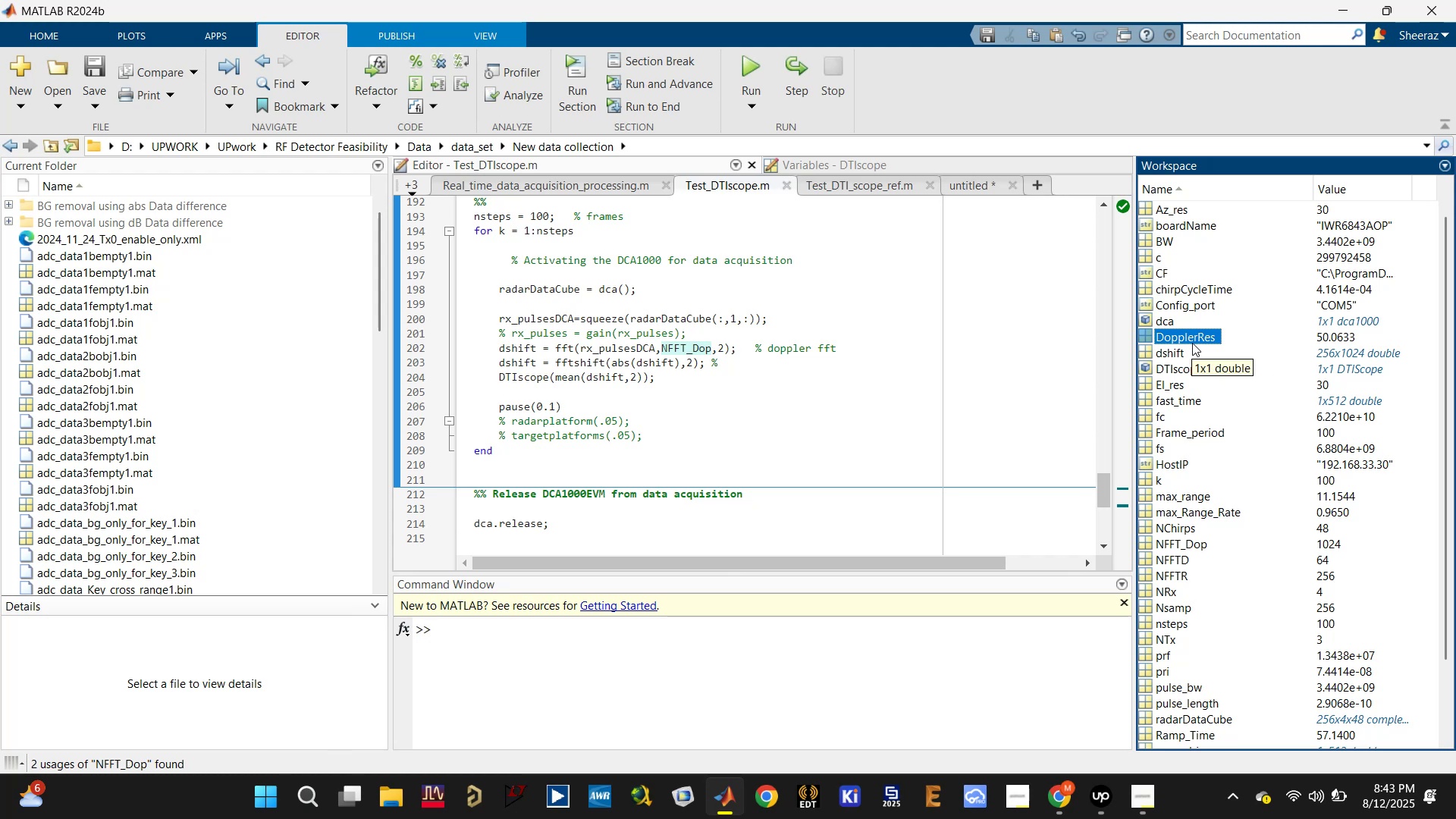 
scroll: coordinate [767, 372], scroll_direction: up, amount: 2.0
 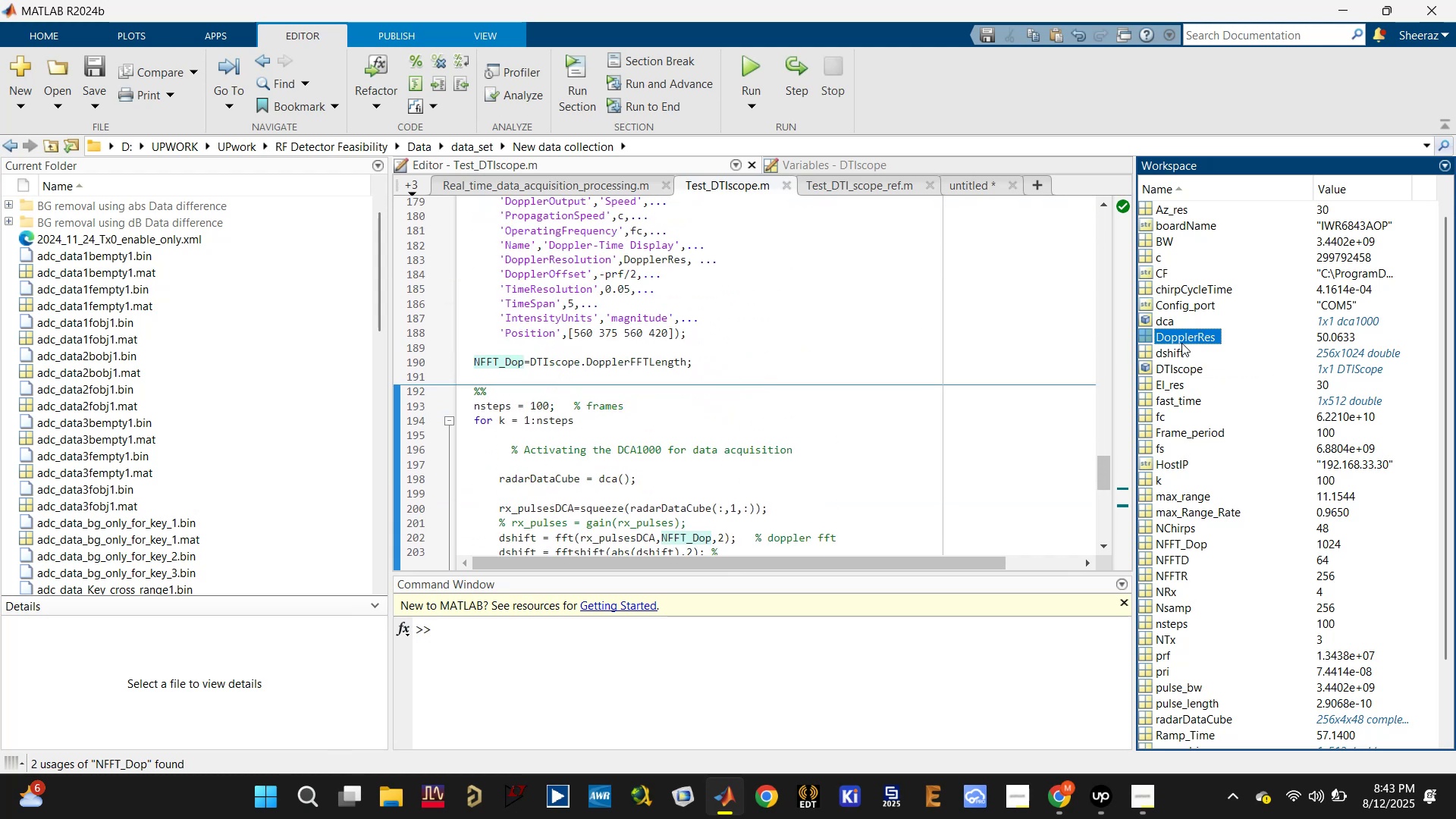 
double_click([1176, 366])
 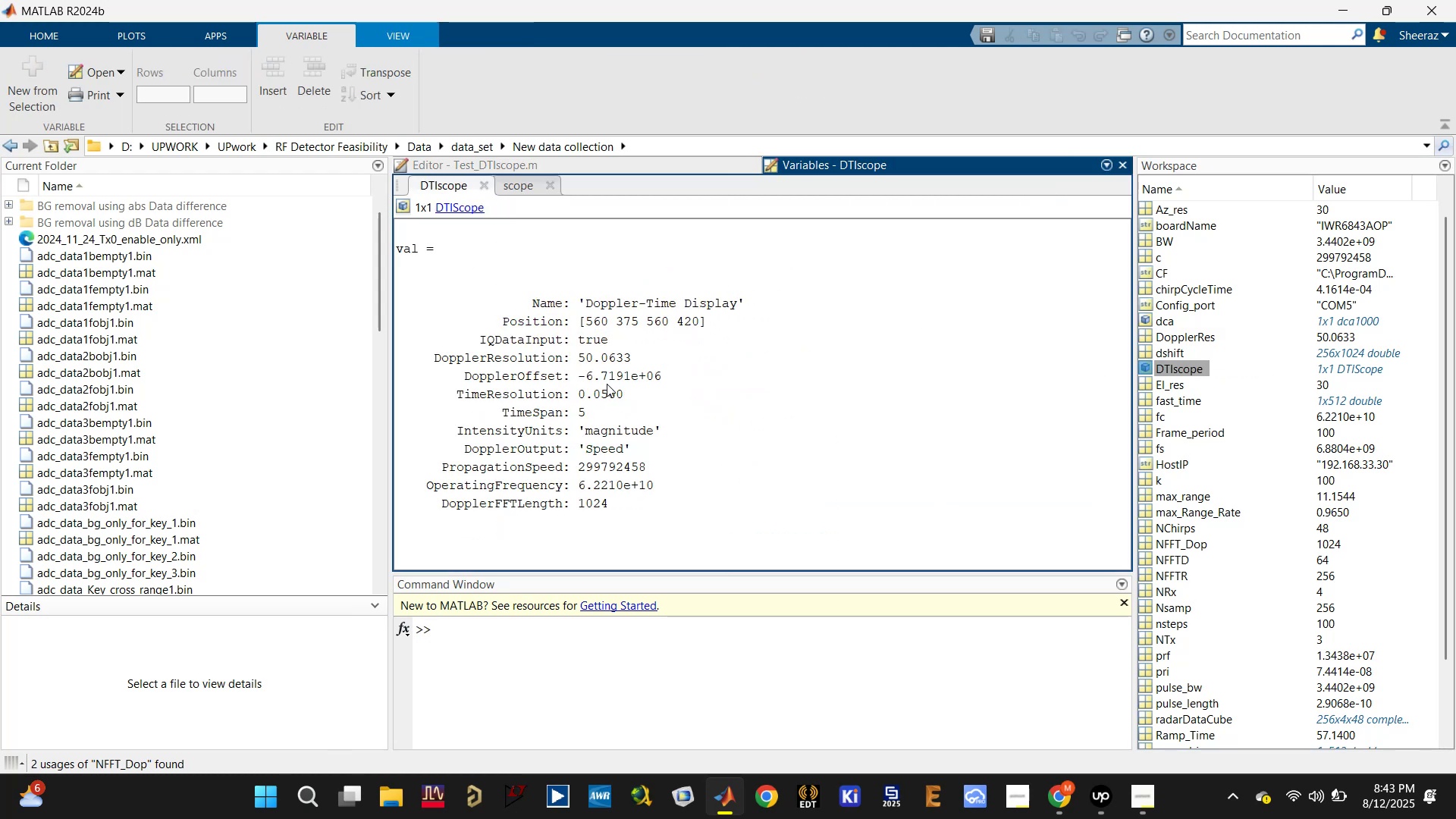 
left_click_drag(start_coordinate=[578, 376], to_coordinate=[689, 376])
 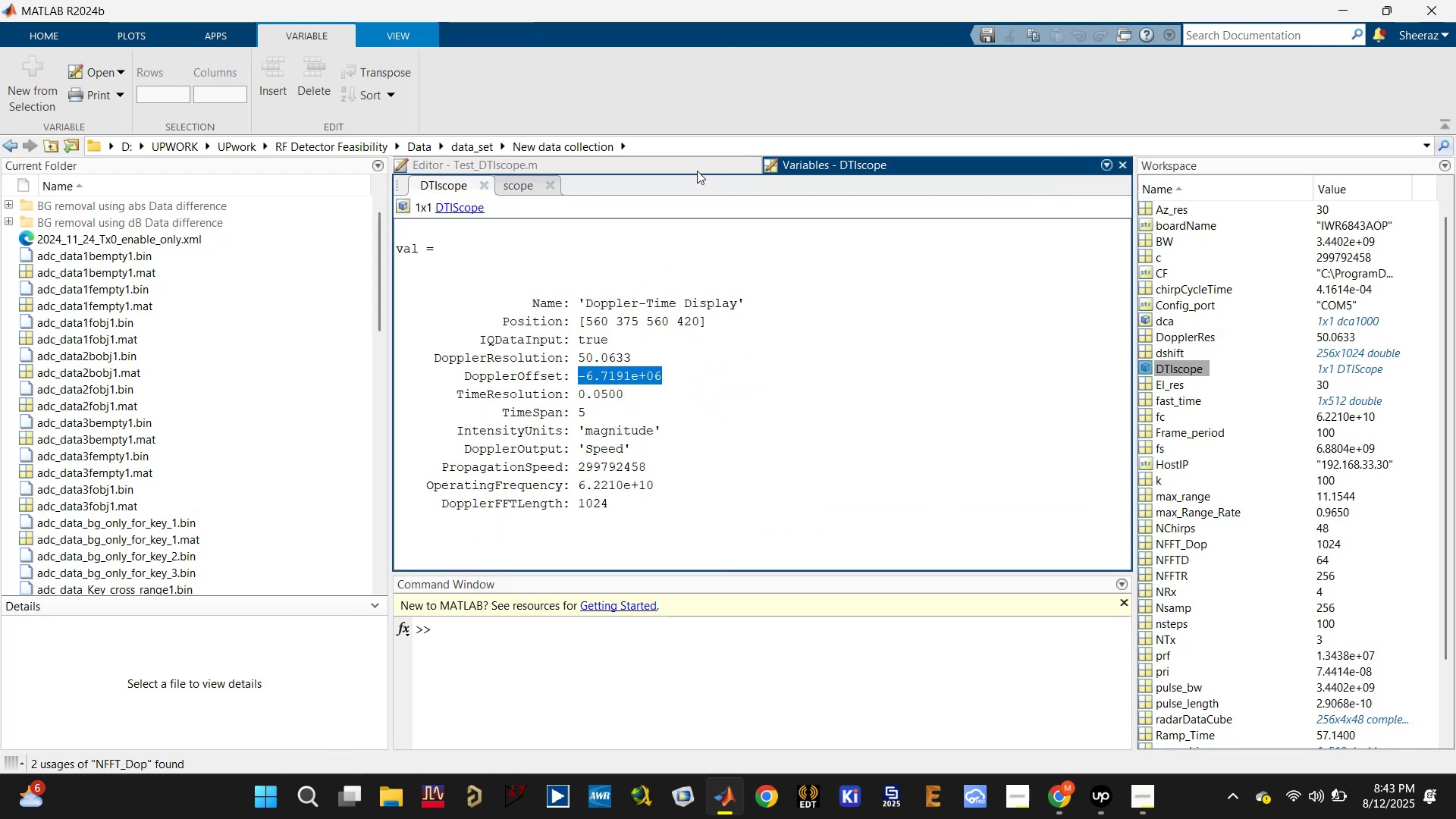 
left_click([697, 162])
 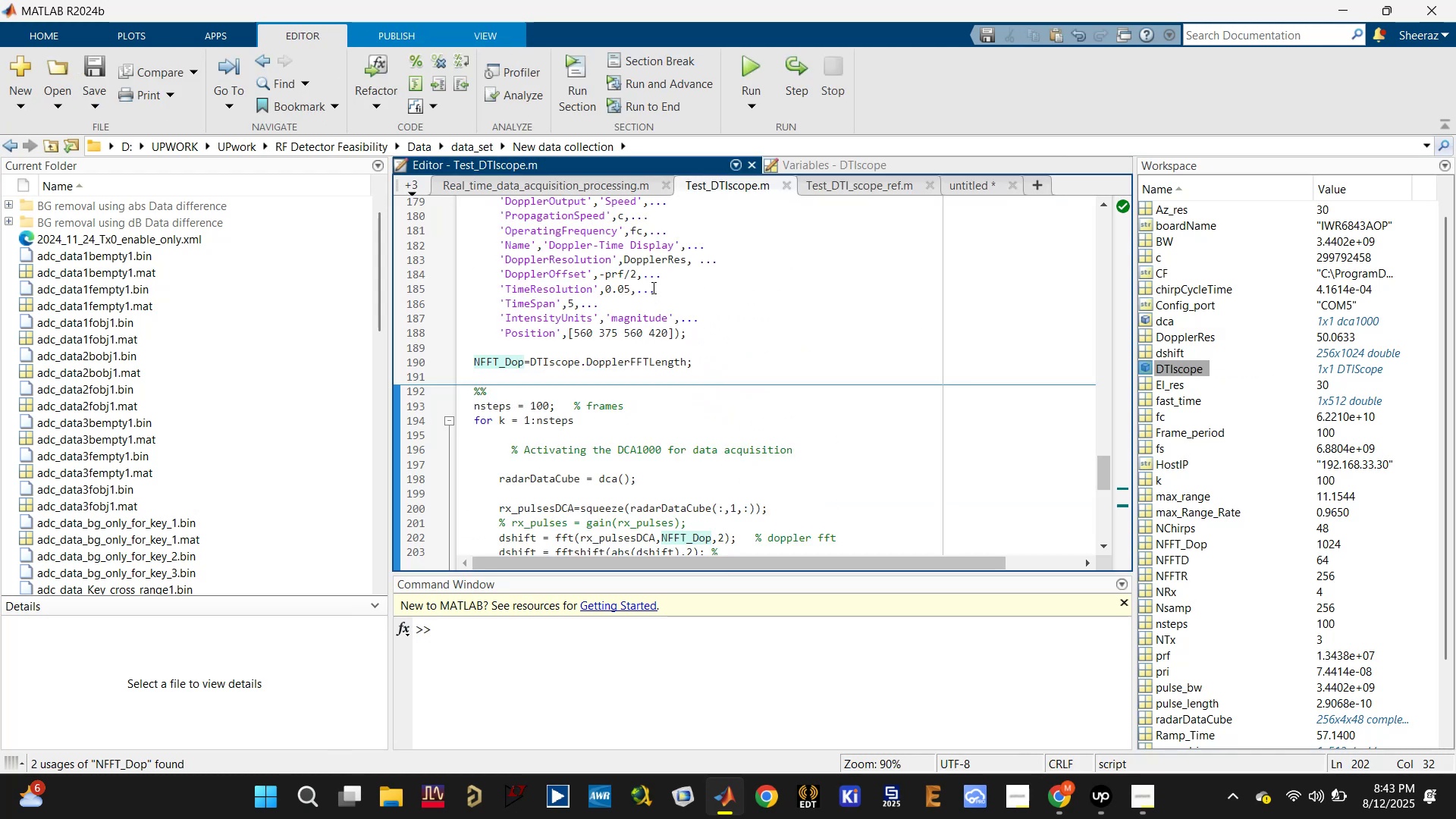 
left_click([611, 276])
 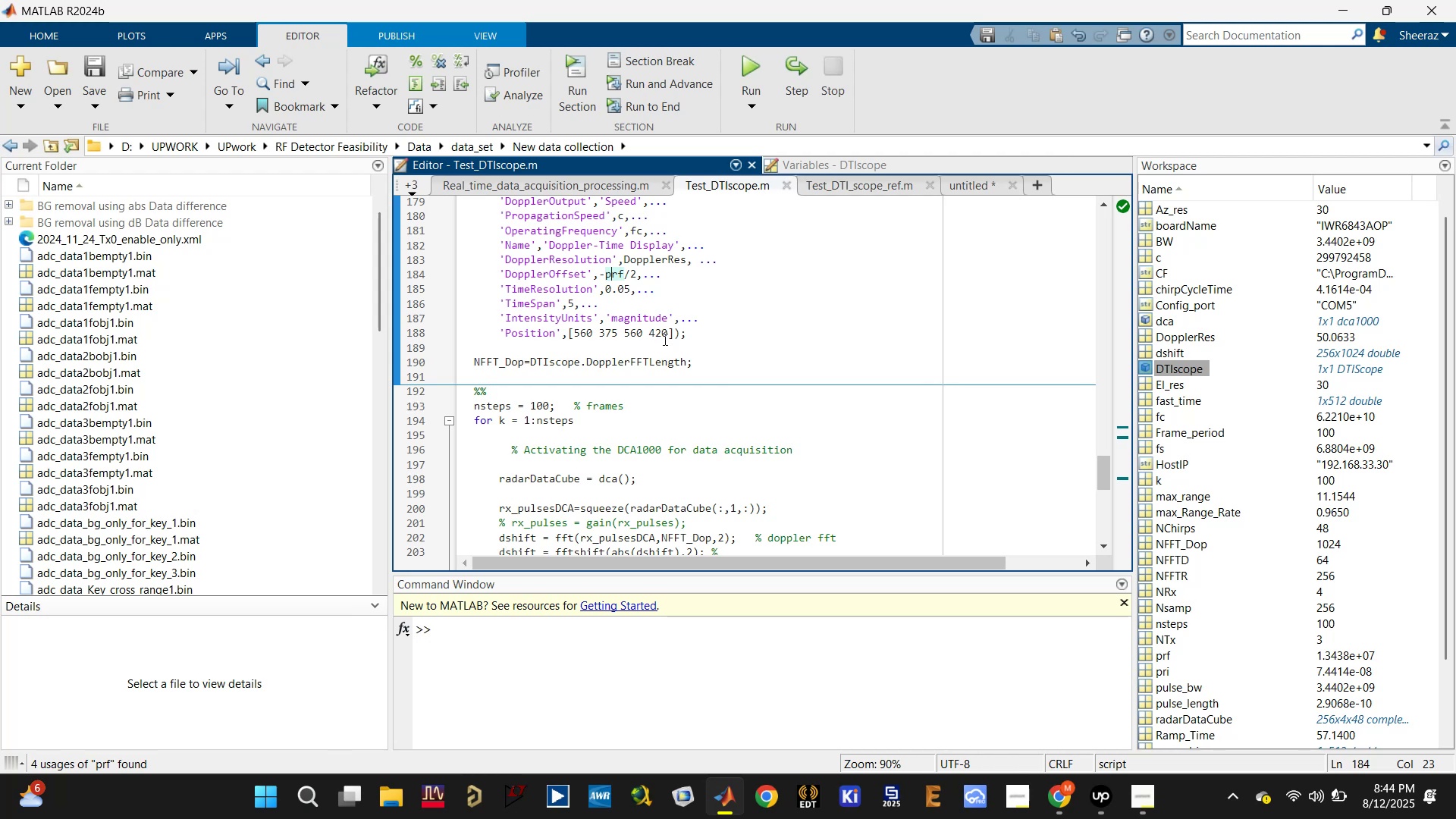 
scroll: coordinate [664, 342], scroll_direction: up, amount: 7.0
 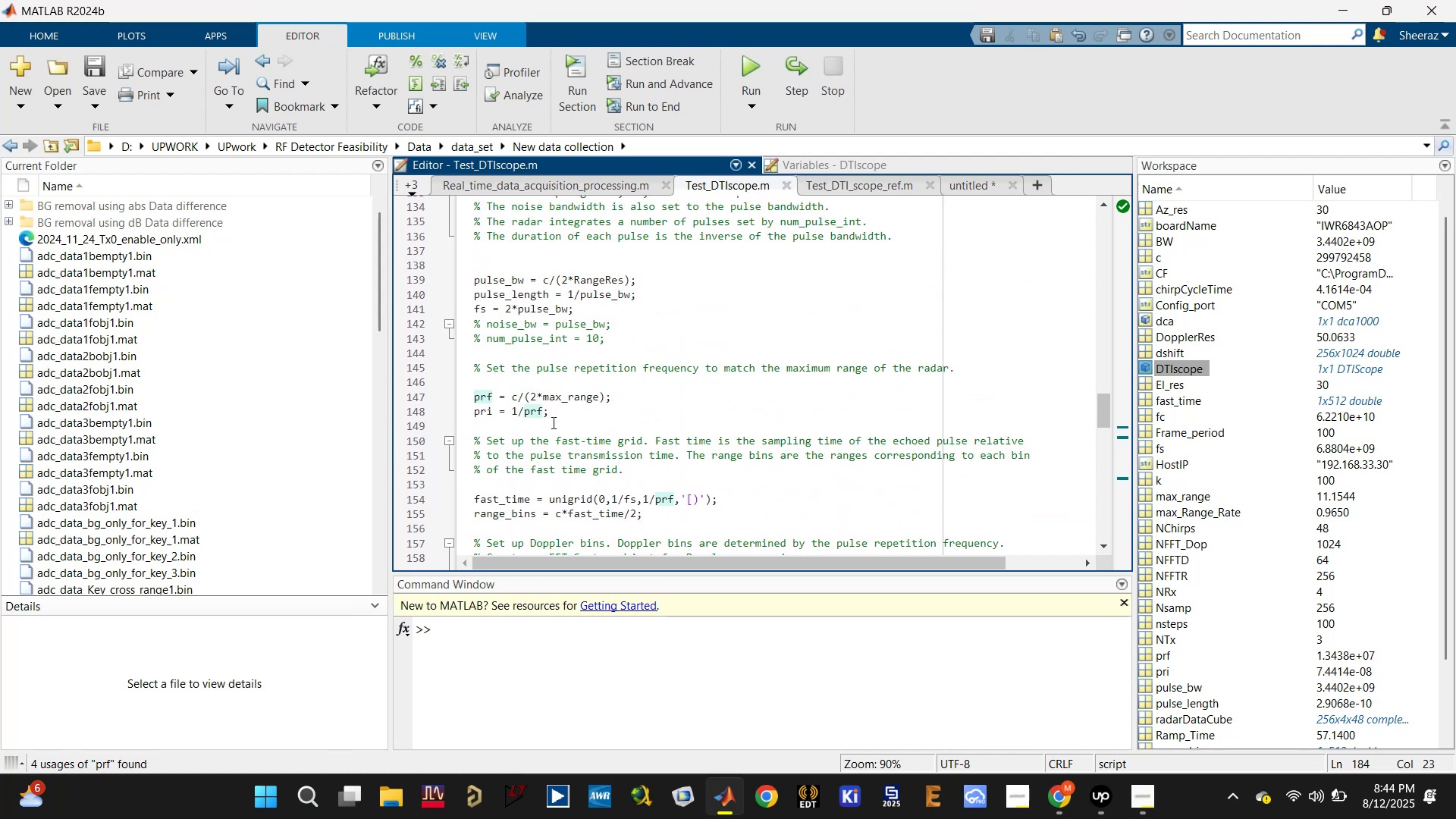 
left_click([575, 400])
 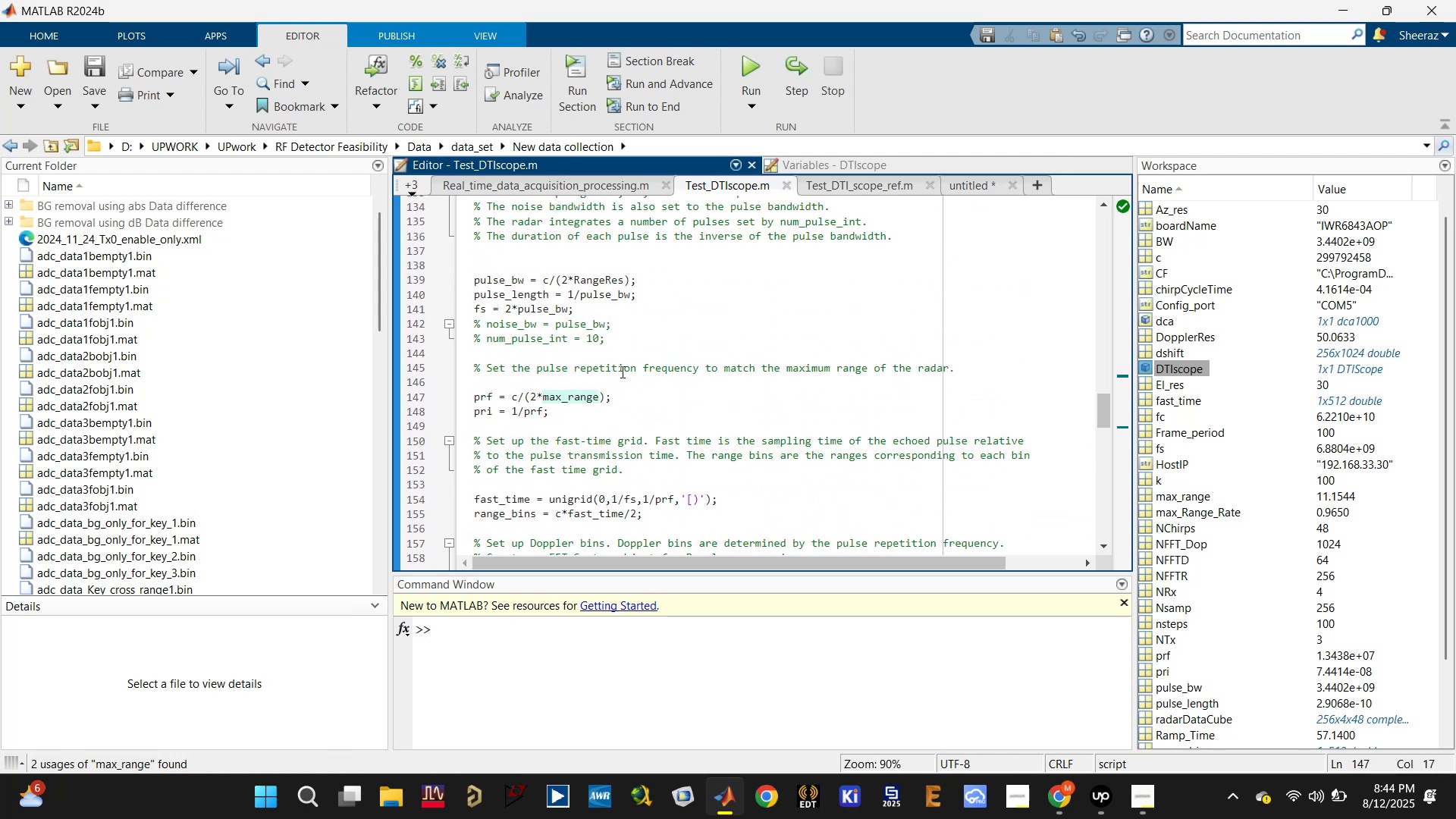 
left_click([479, 396])
 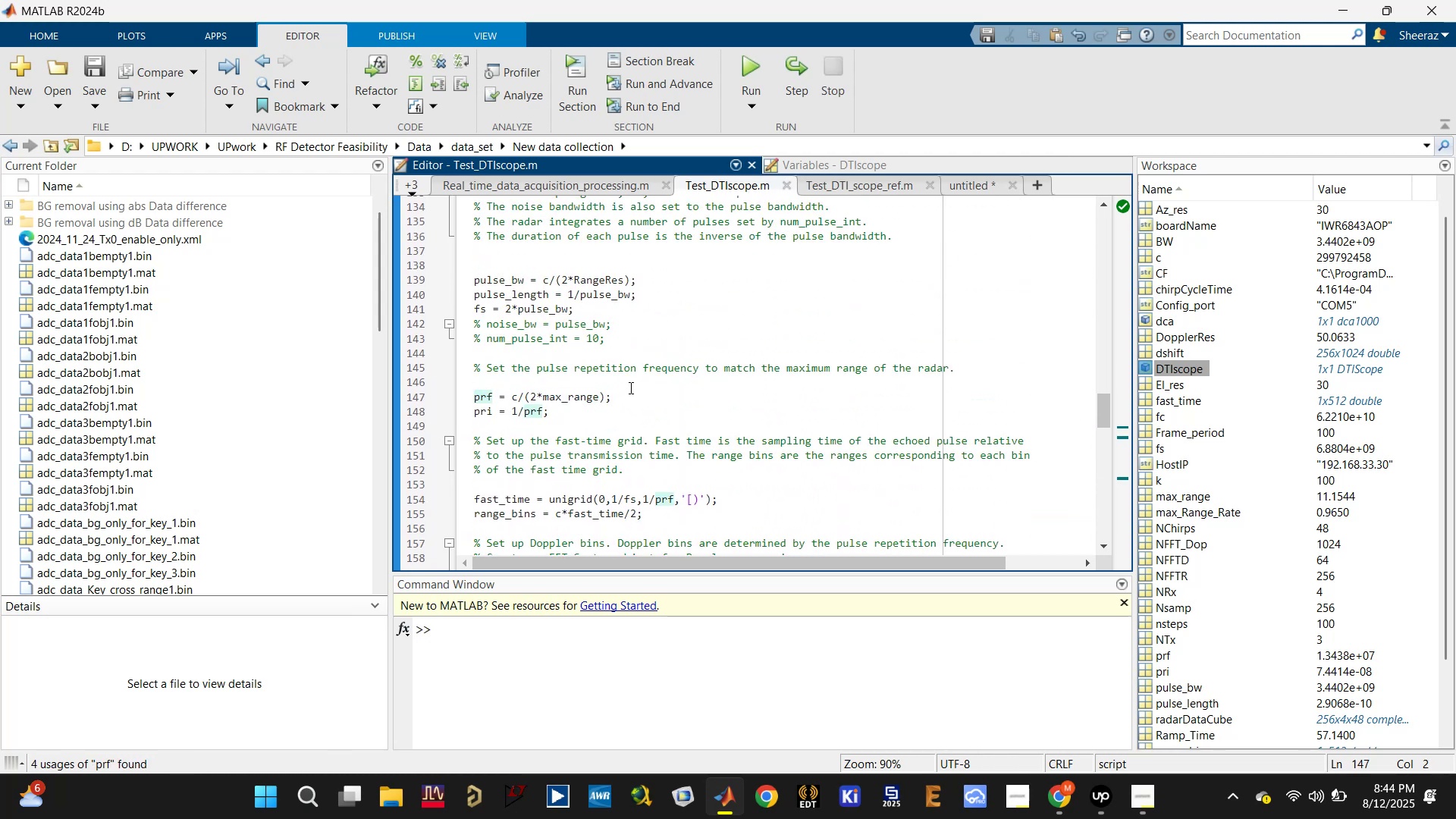 
left_click([590, 392])
 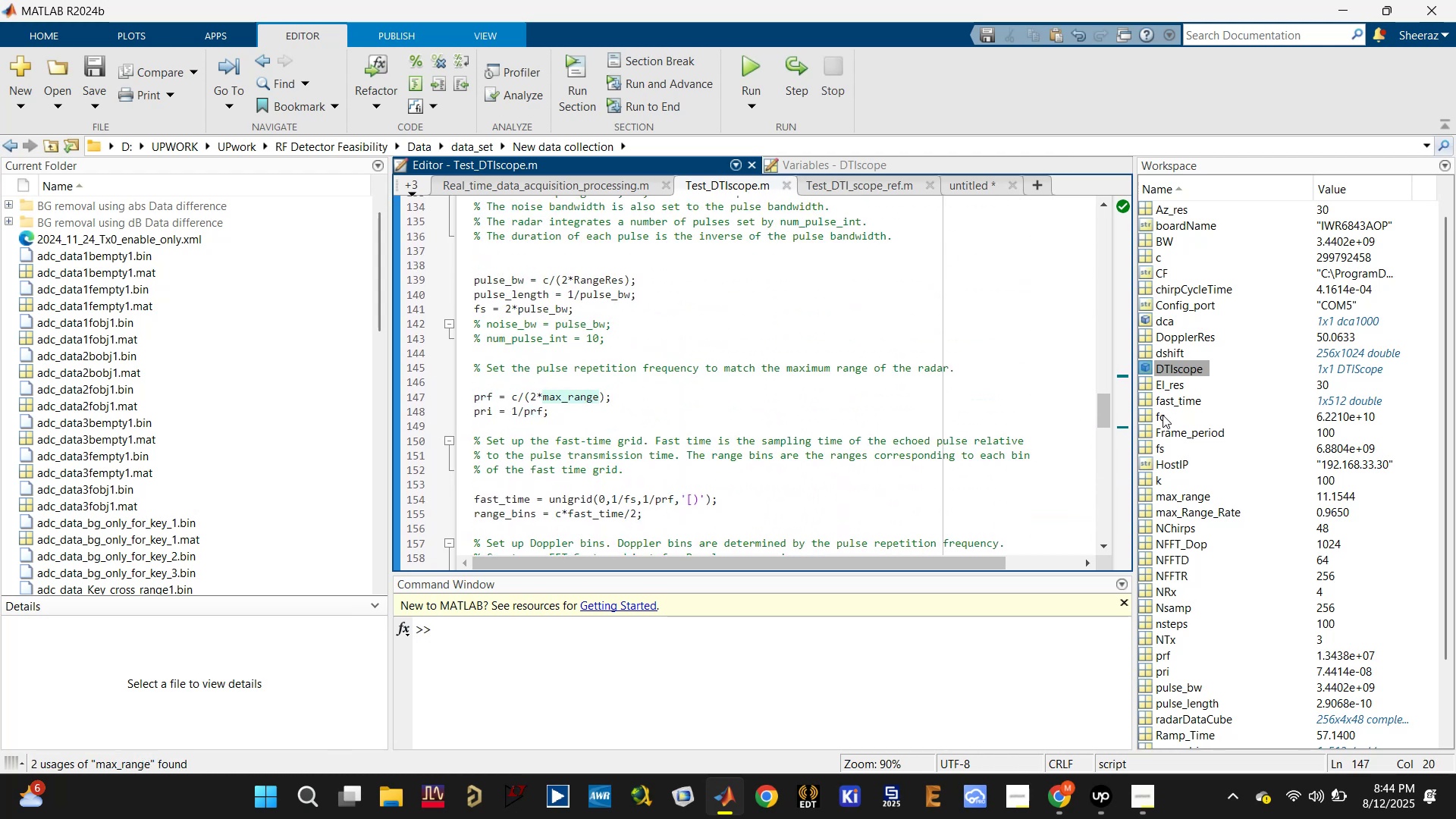 
mouse_move([1199, 466])
 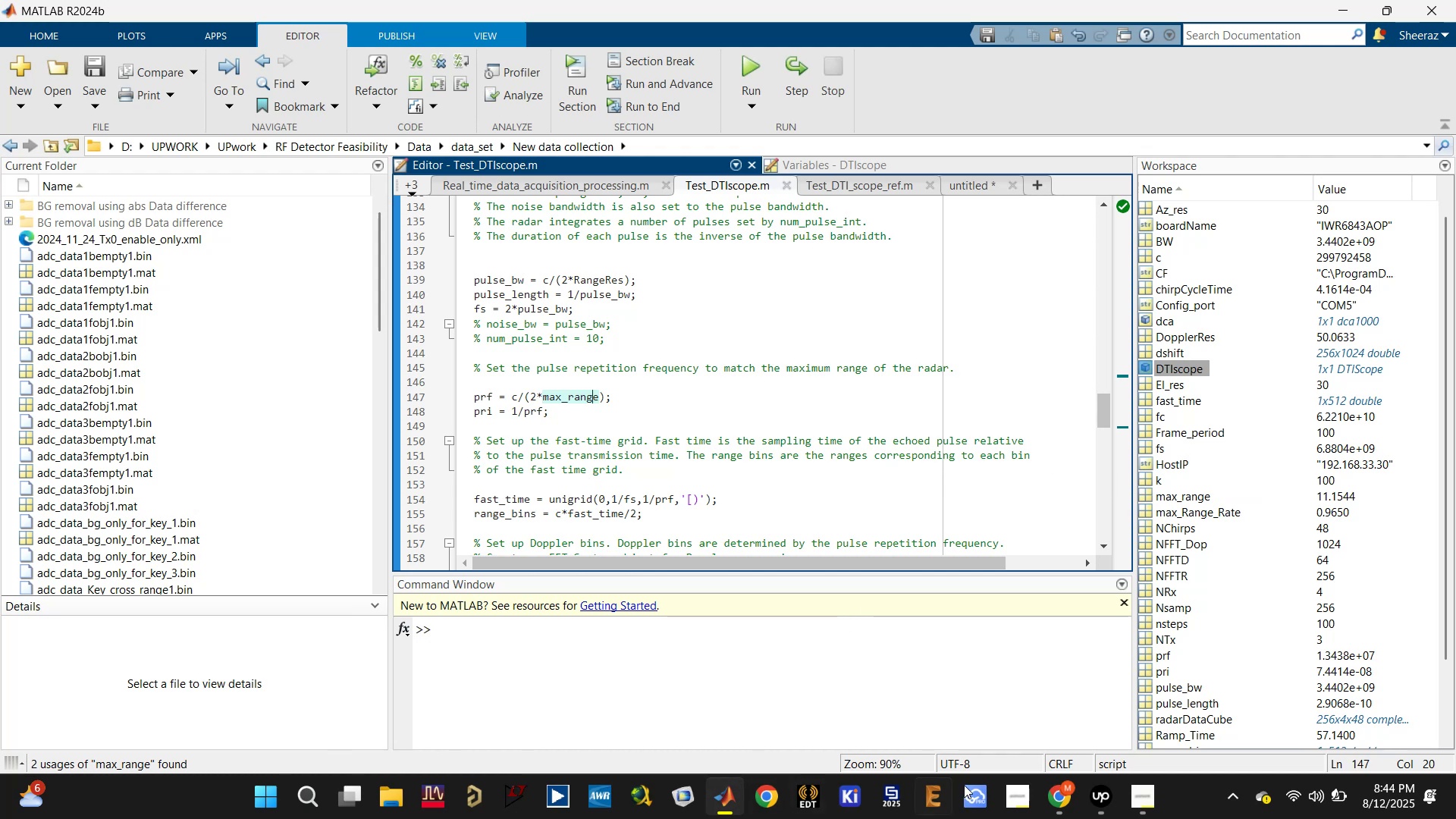 
left_click([1063, 808])
 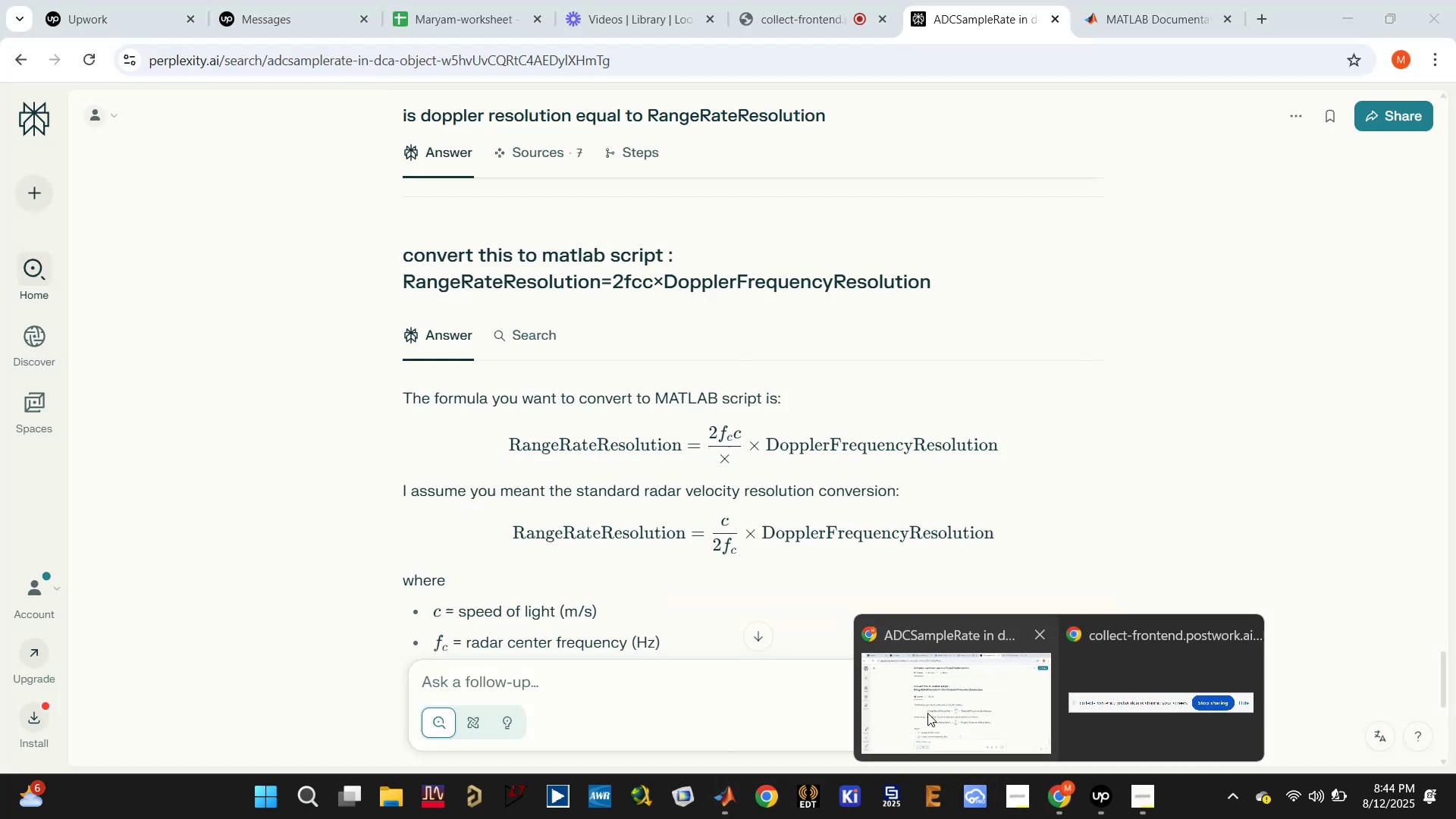 
left_click([927, 708])
 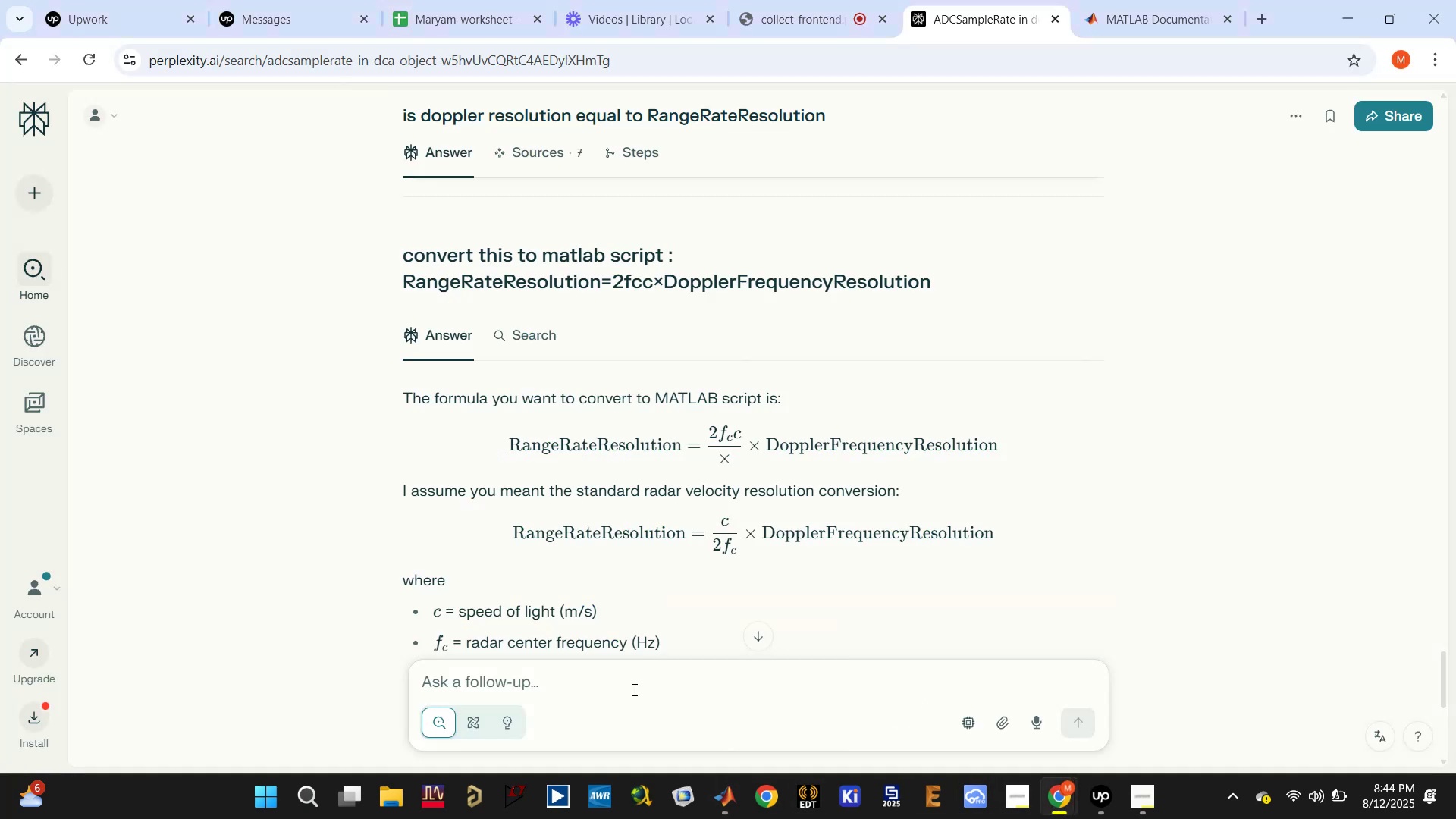 
left_click([634, 683])
 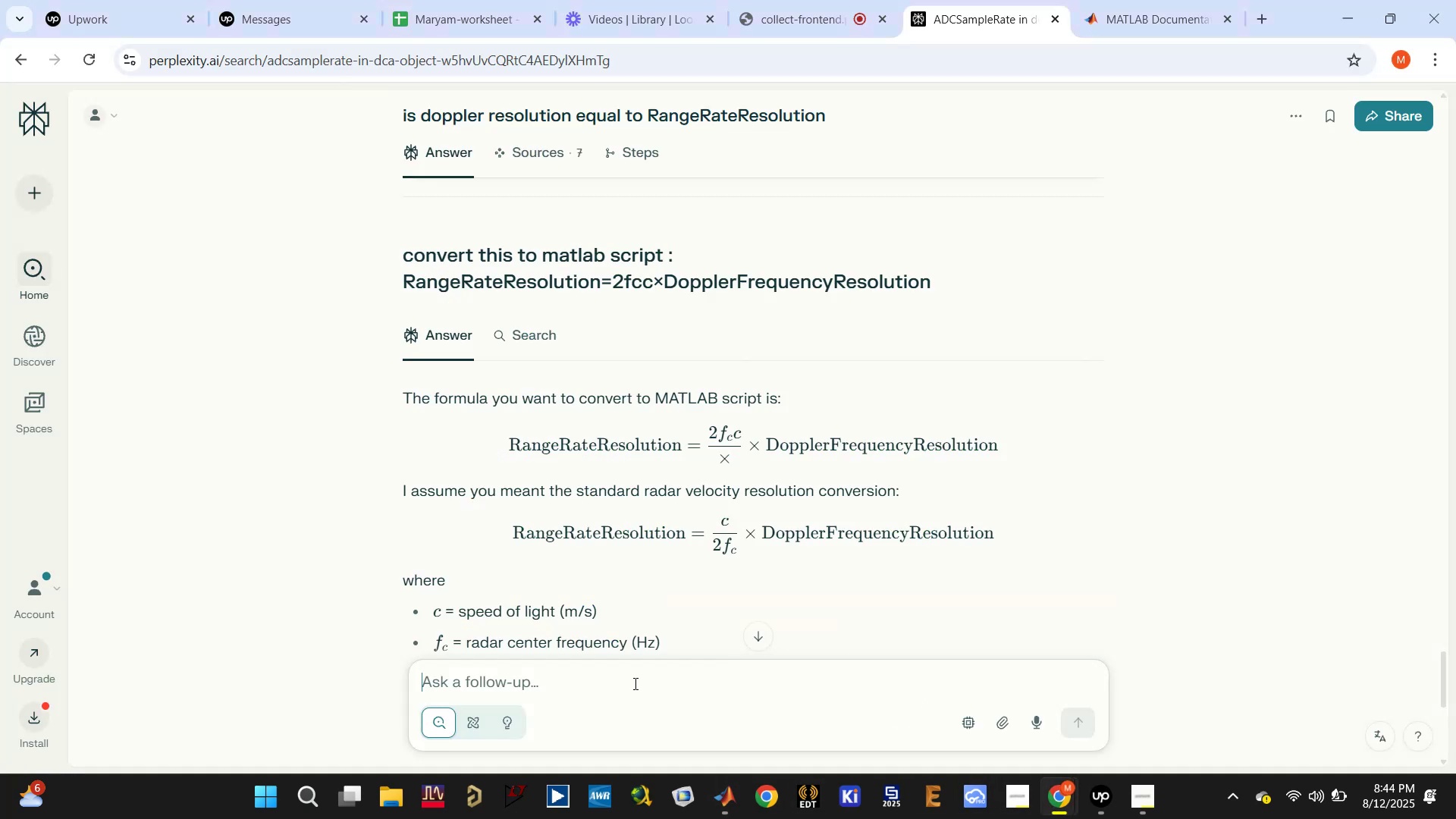 
type(PRF vs max range formula)
 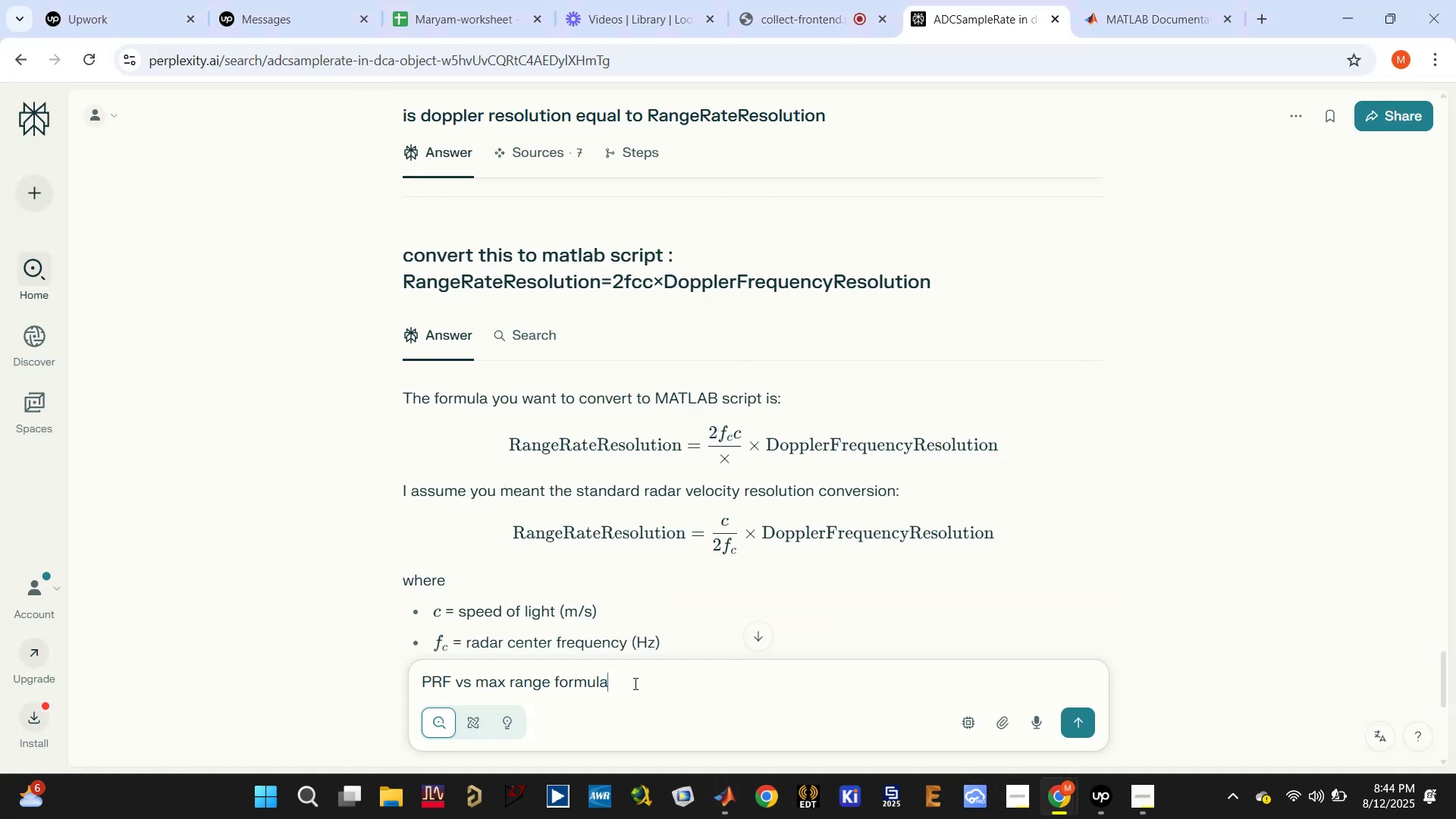 
key(Enter)
 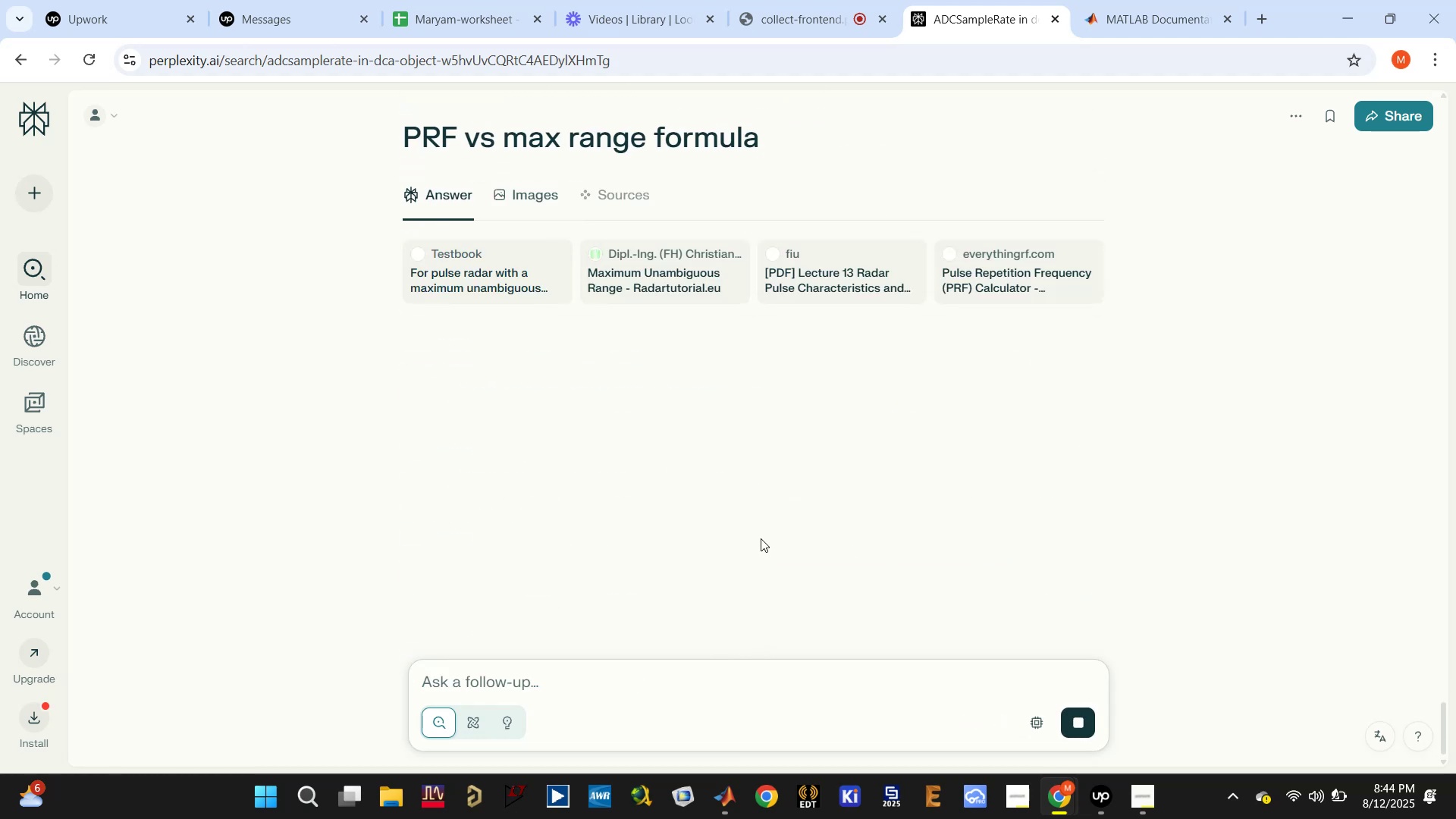 
wait(8.16)
 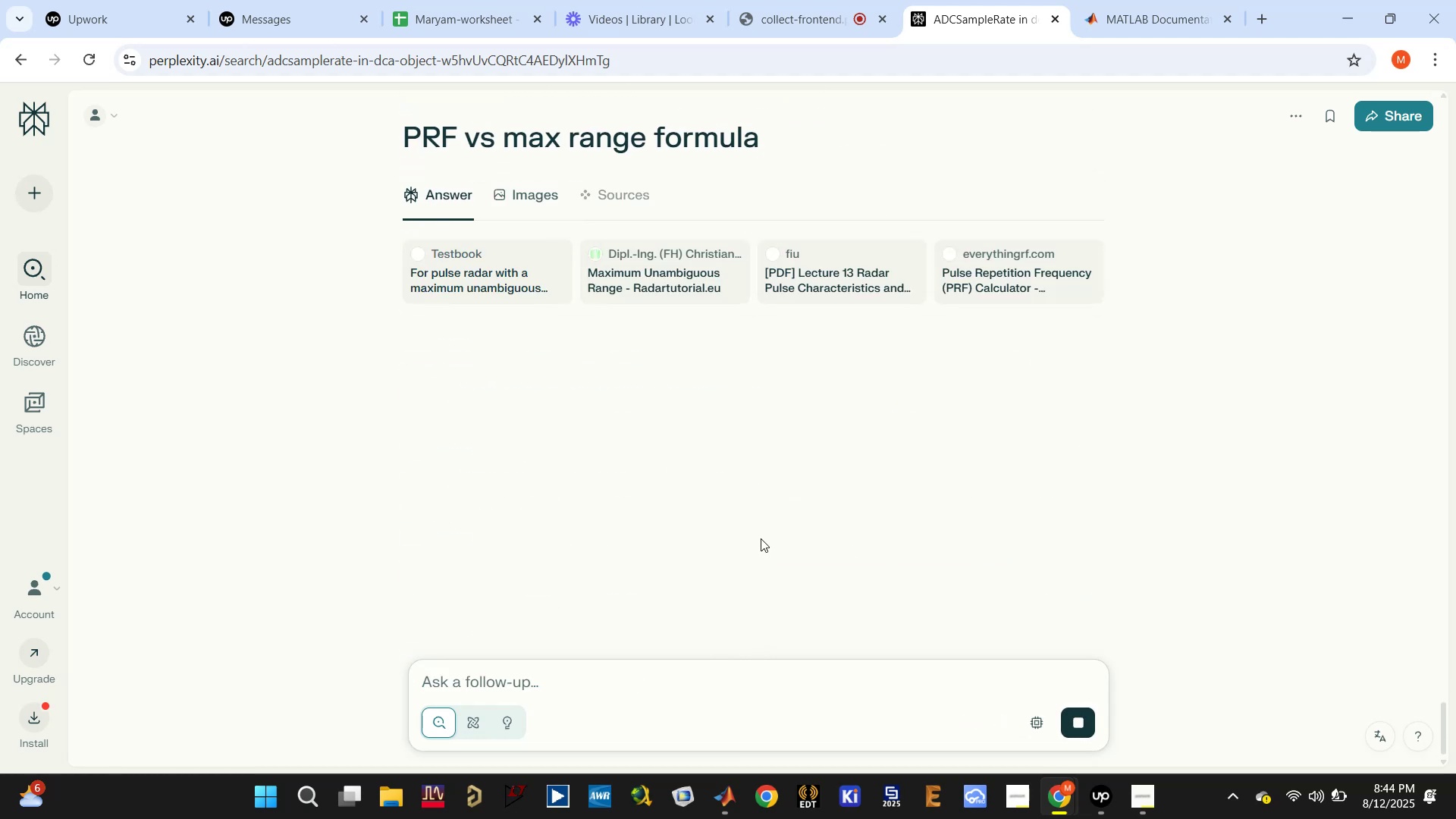 
scroll: coordinate [822, 503], scroll_direction: down, amount: 6.0
 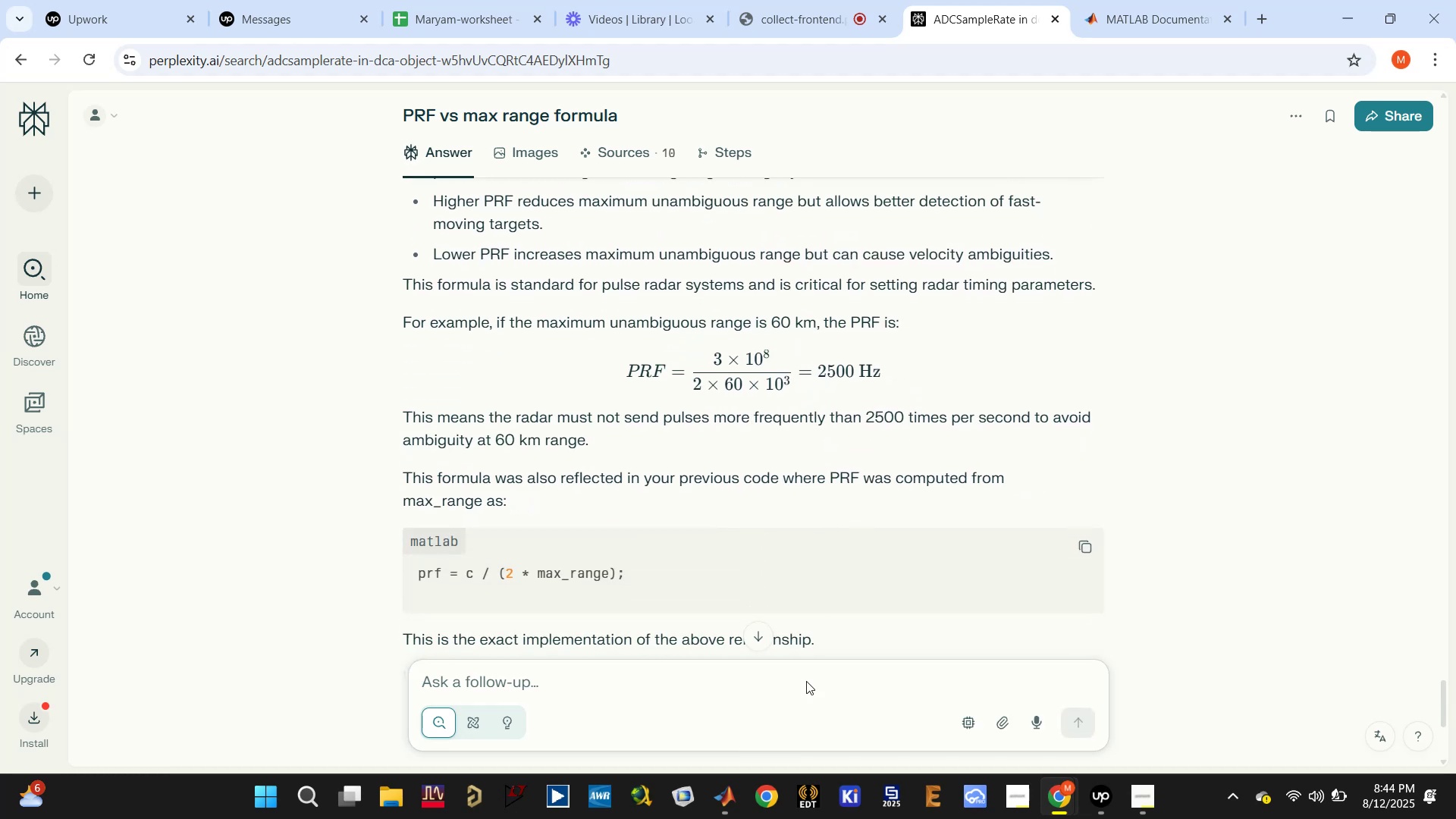 
left_click([718, 796])
 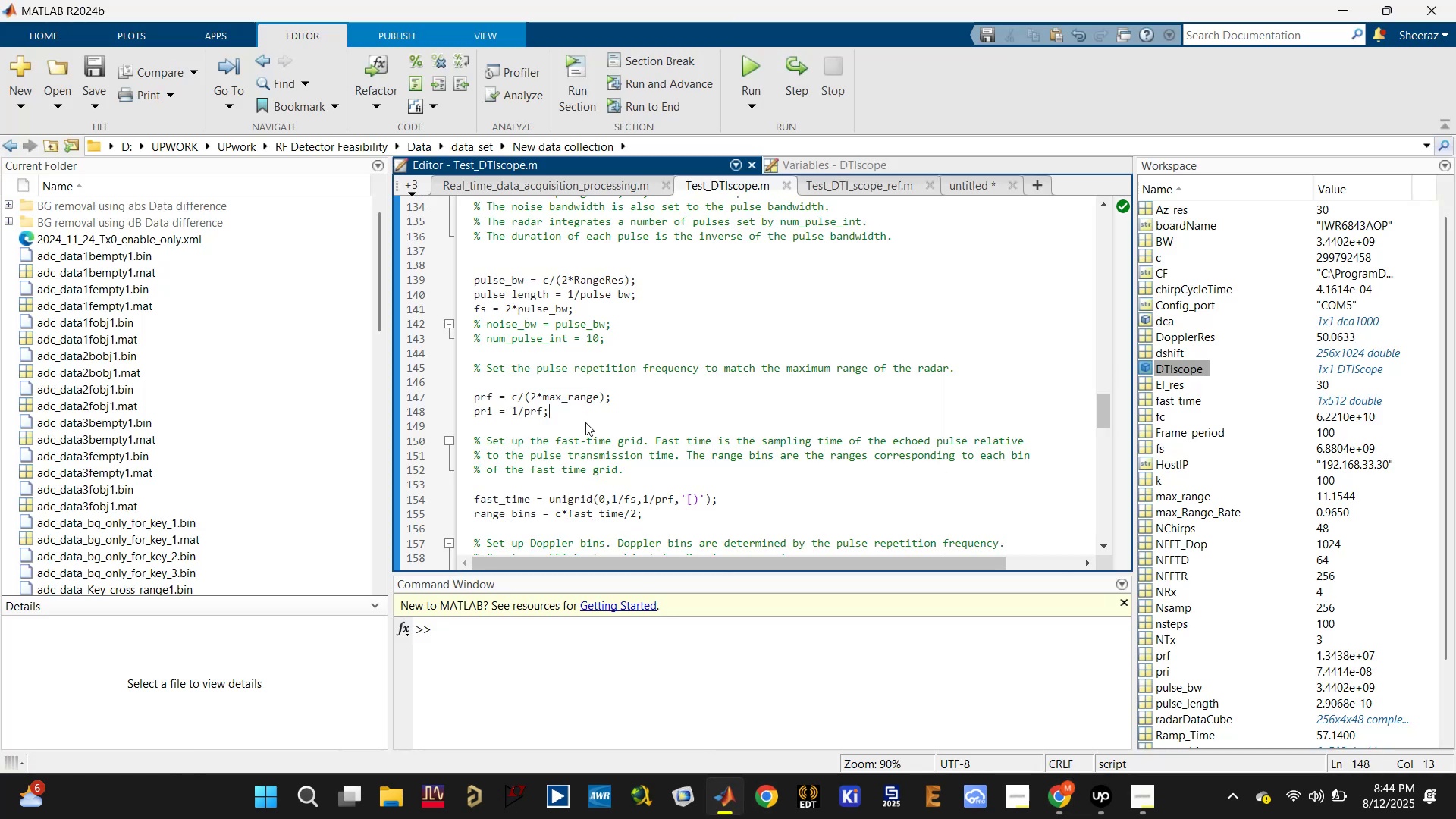 
left_click([568, 398])
 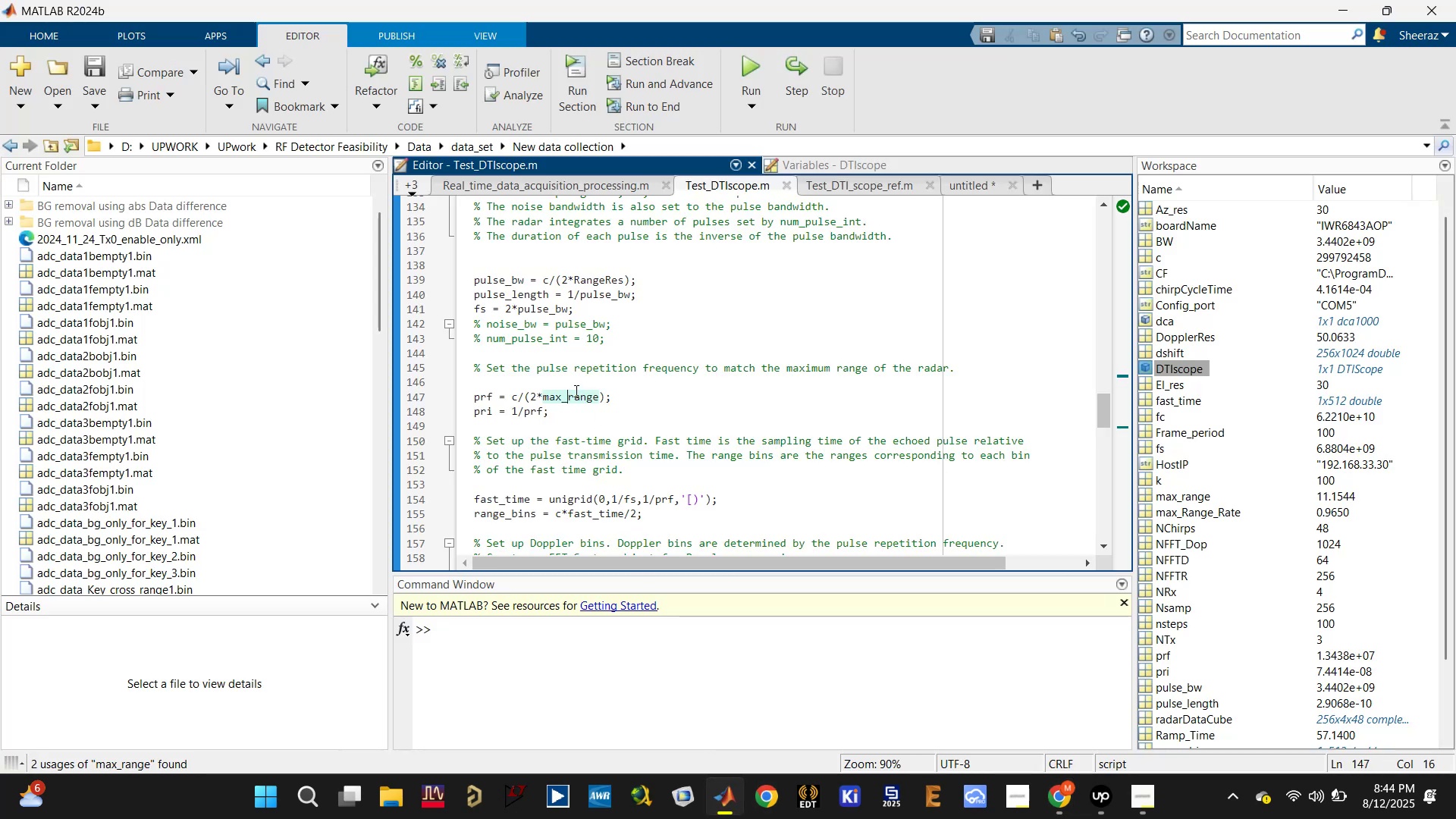 
left_click([582, 378])
 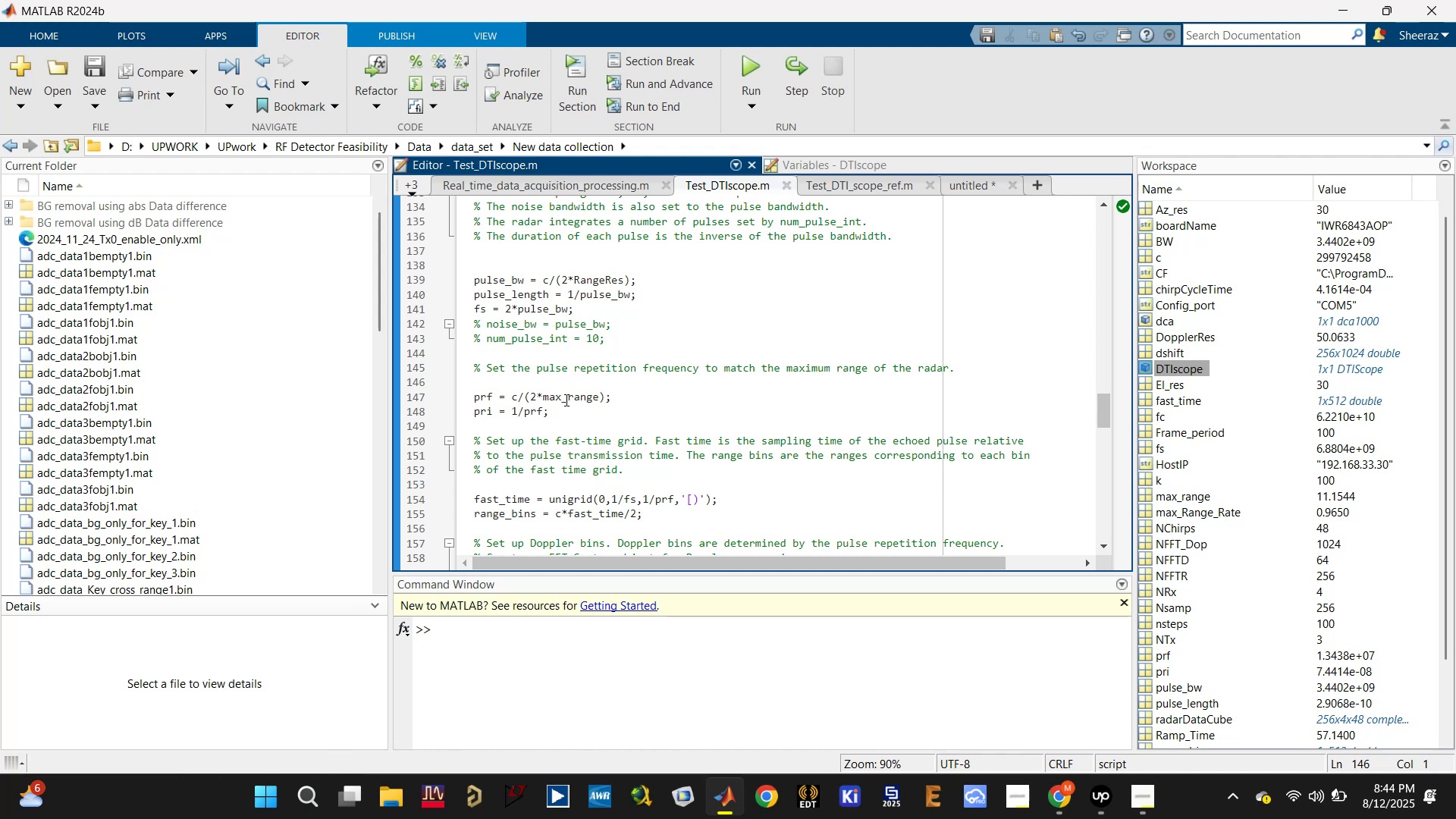 
scroll: coordinate [592, 446], scroll_direction: down, amount: 1.0
 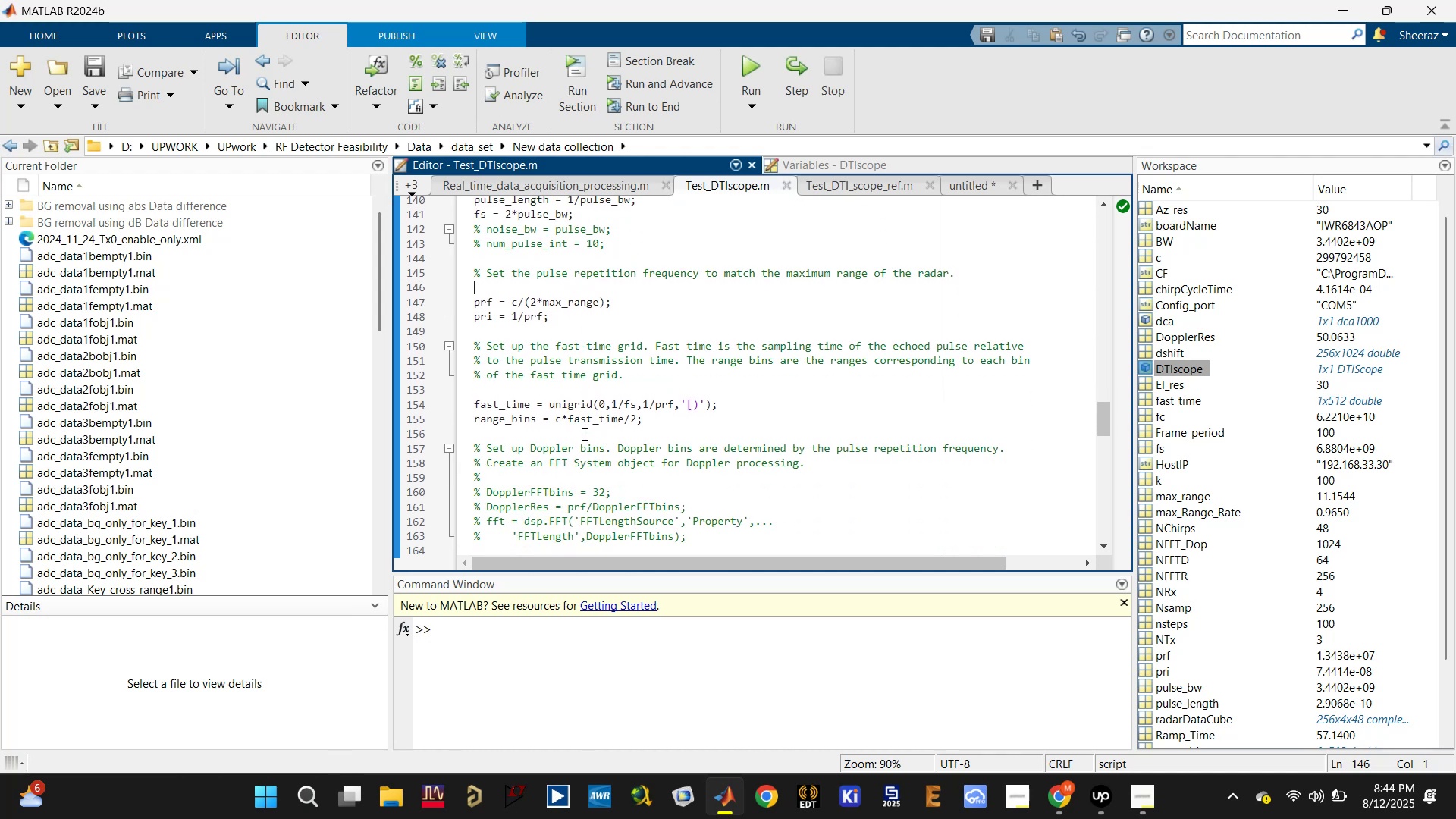 
scroll: coordinate [596, 435], scroll_direction: up, amount: 2.0
 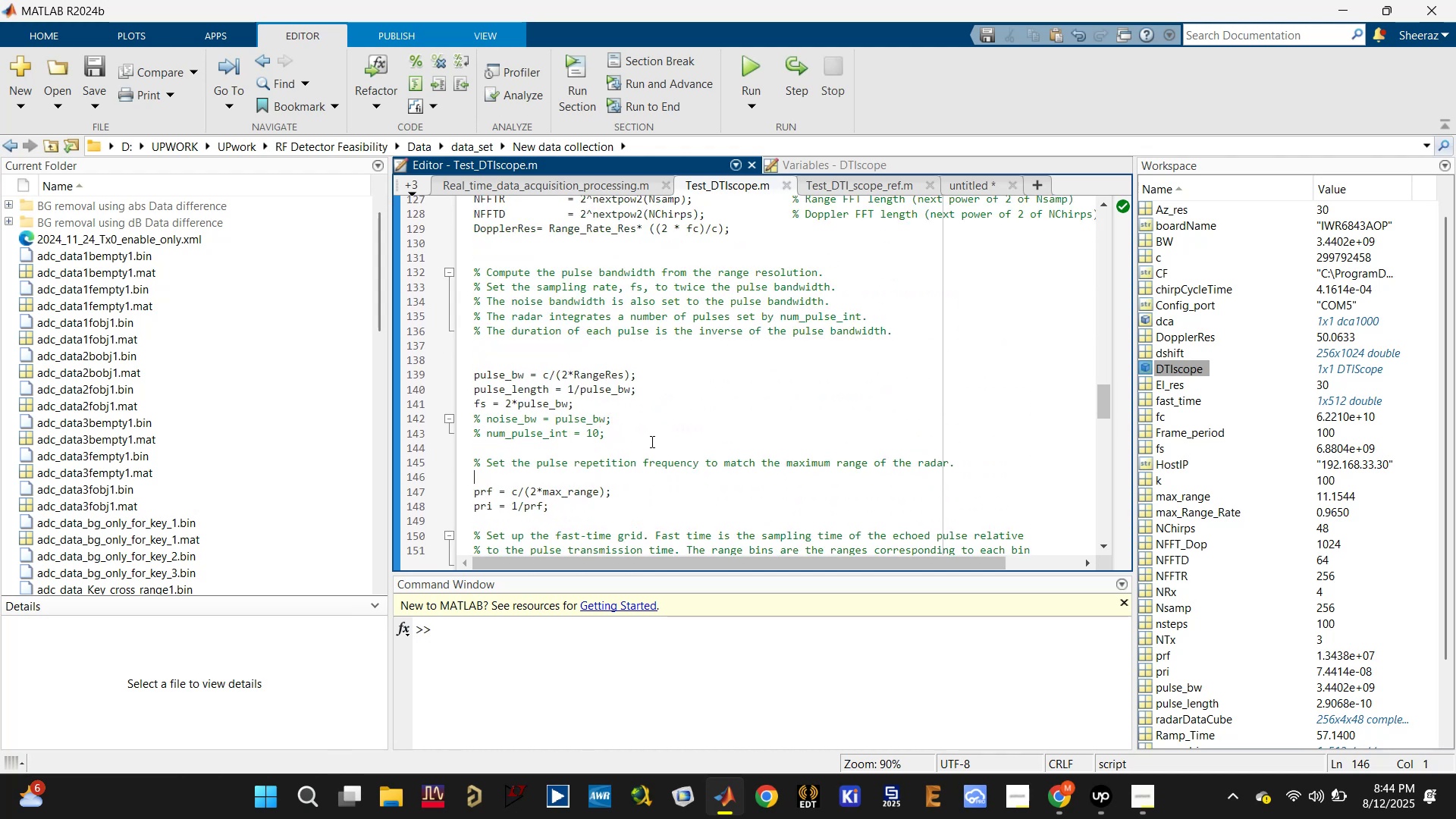 
left_click([666, 407])
 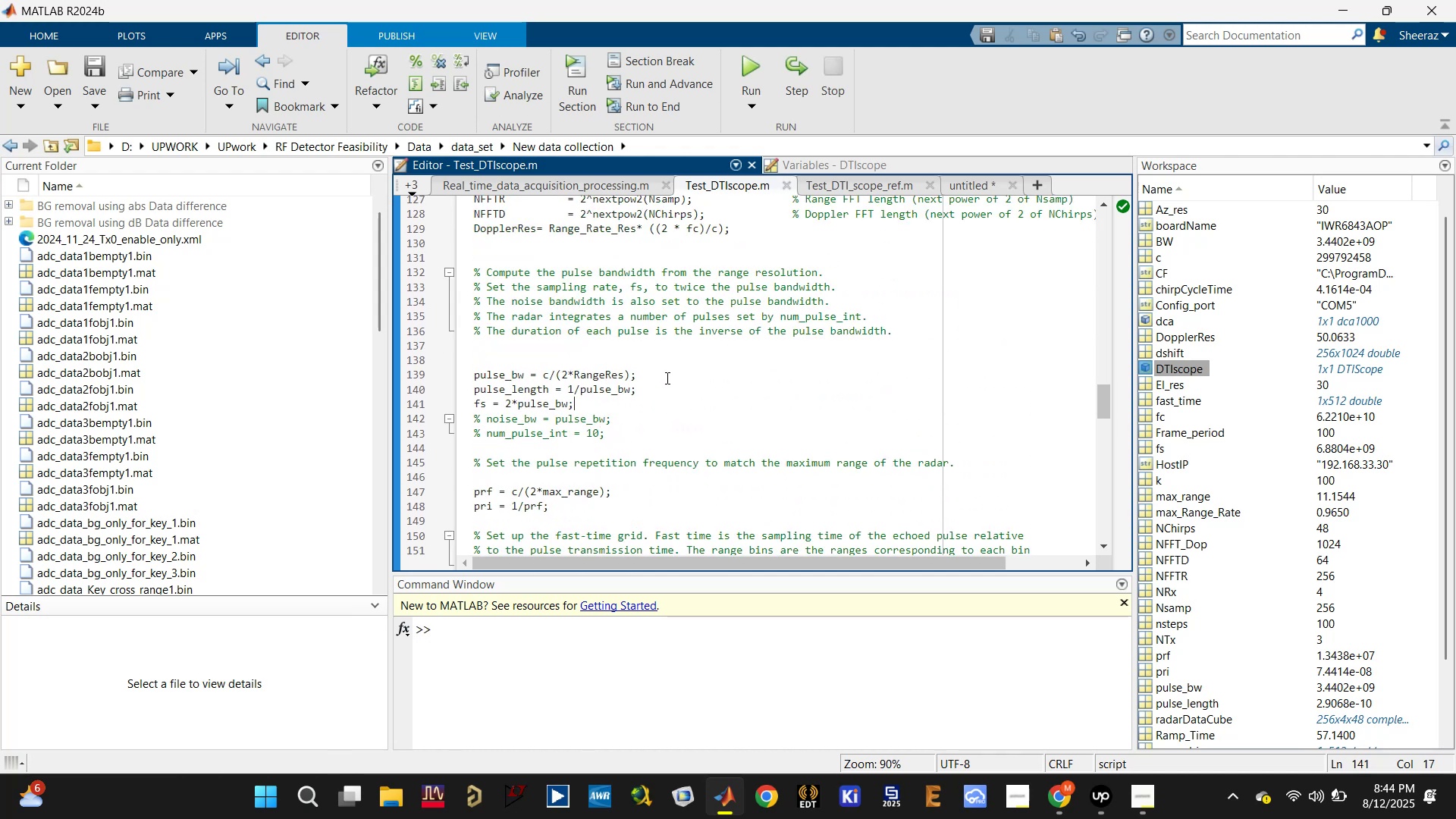 
double_click([662, 359])
 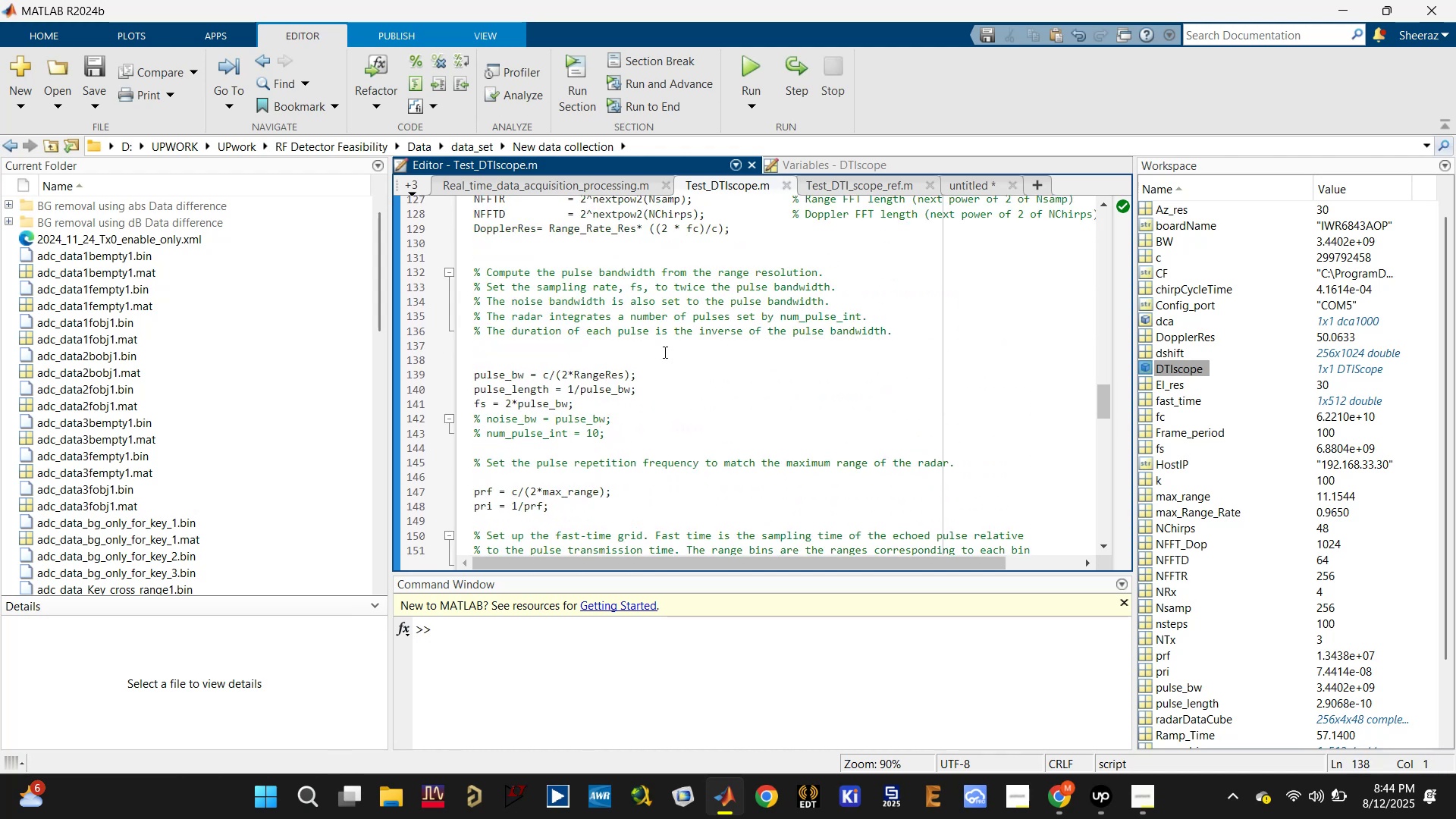 
left_click([614, 375])
 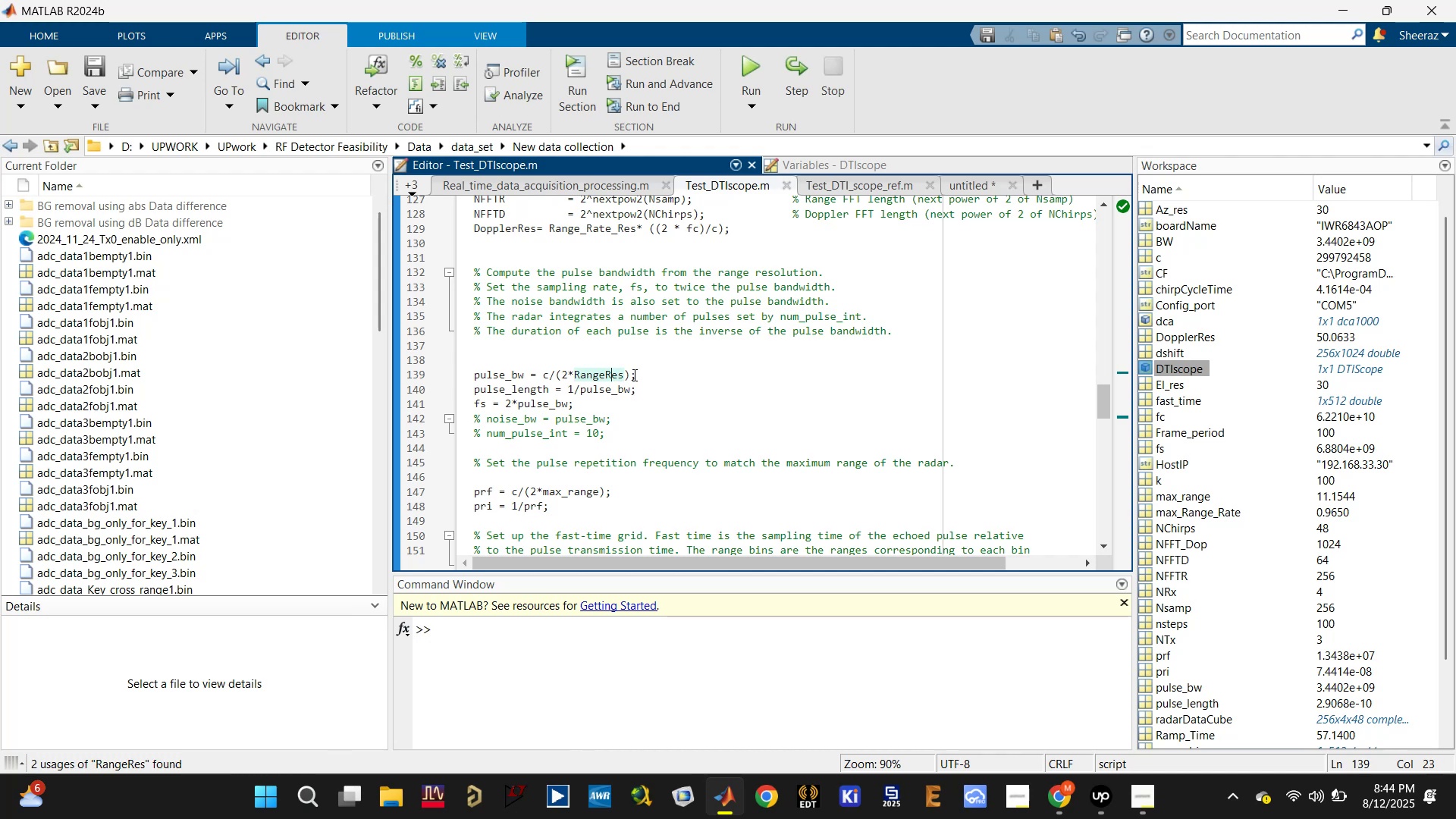 
scroll: coordinate [651, 376], scroll_direction: down, amount: 2.0
 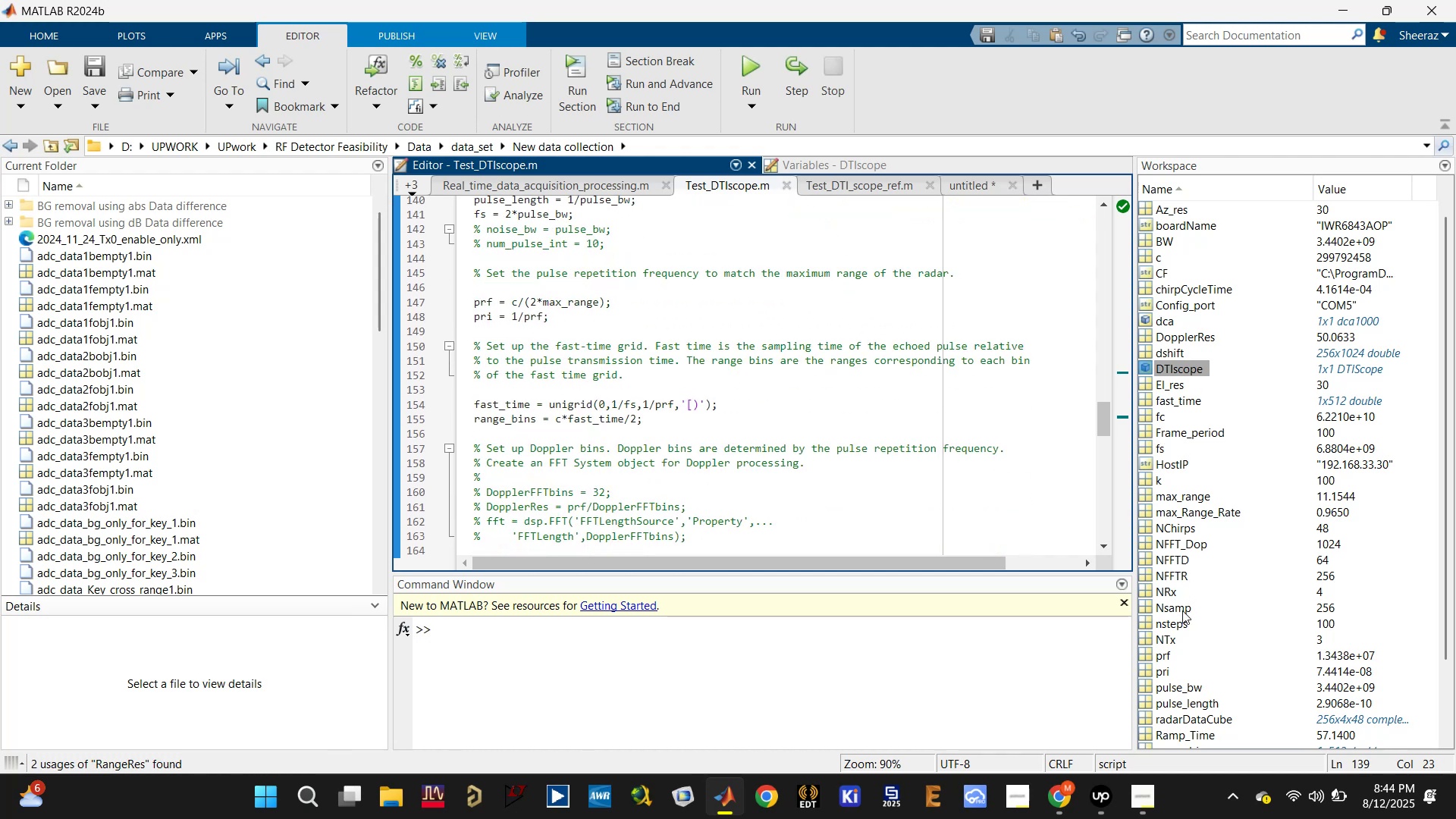 
double_click([1163, 655])
 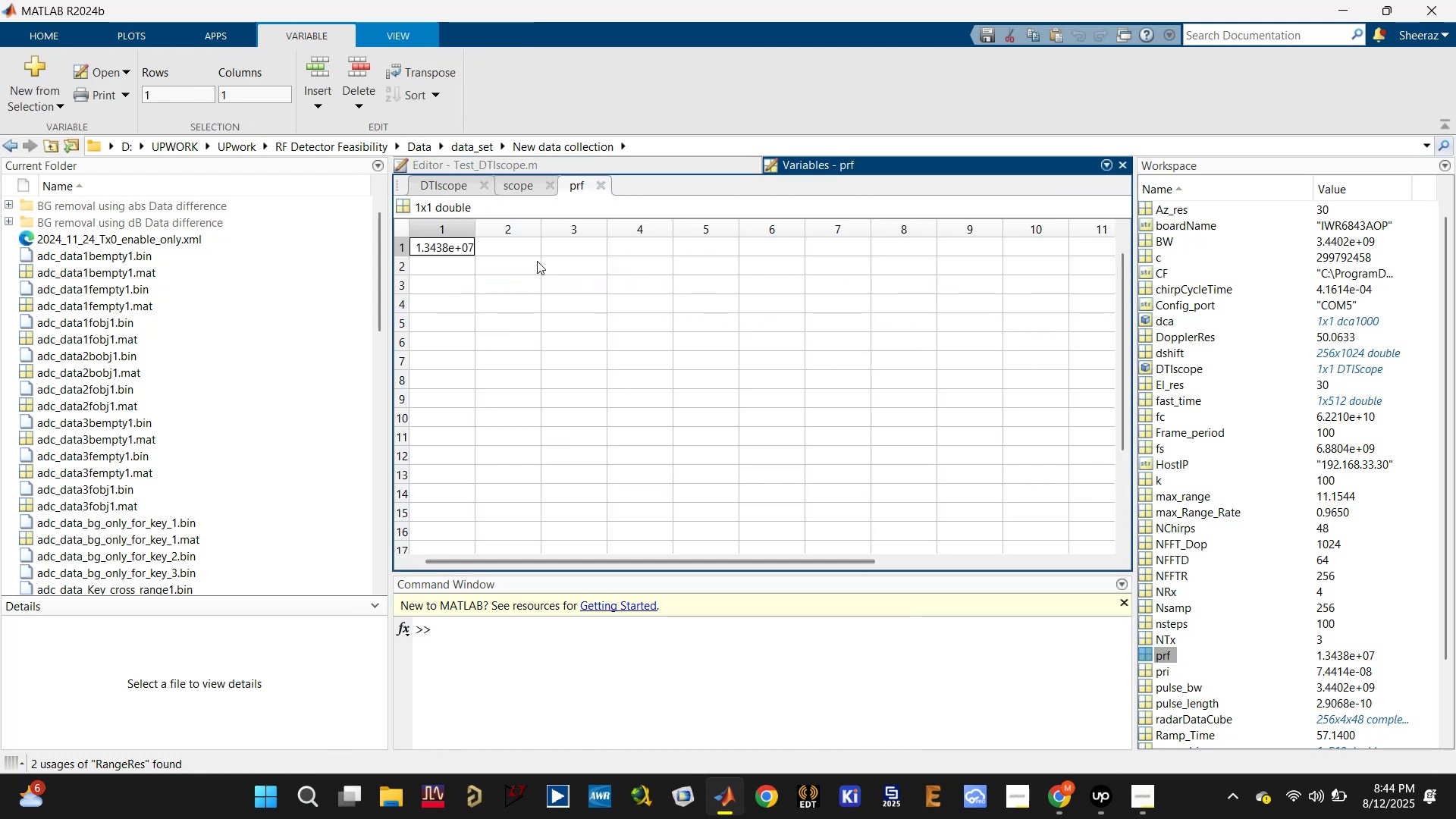 
left_click([588, 165])
 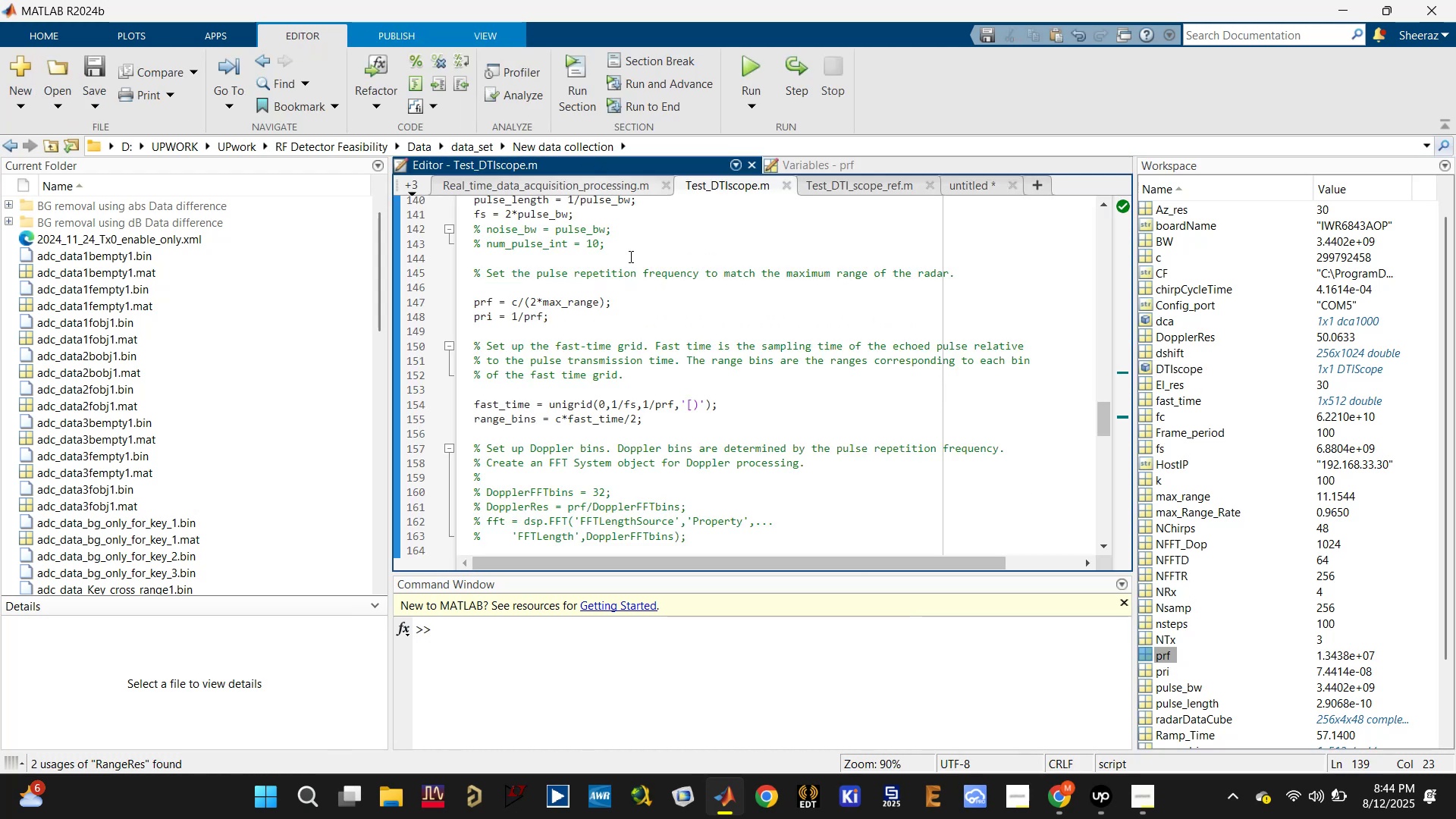 
scroll: coordinate [711, 384], scroll_direction: down, amount: 4.0
 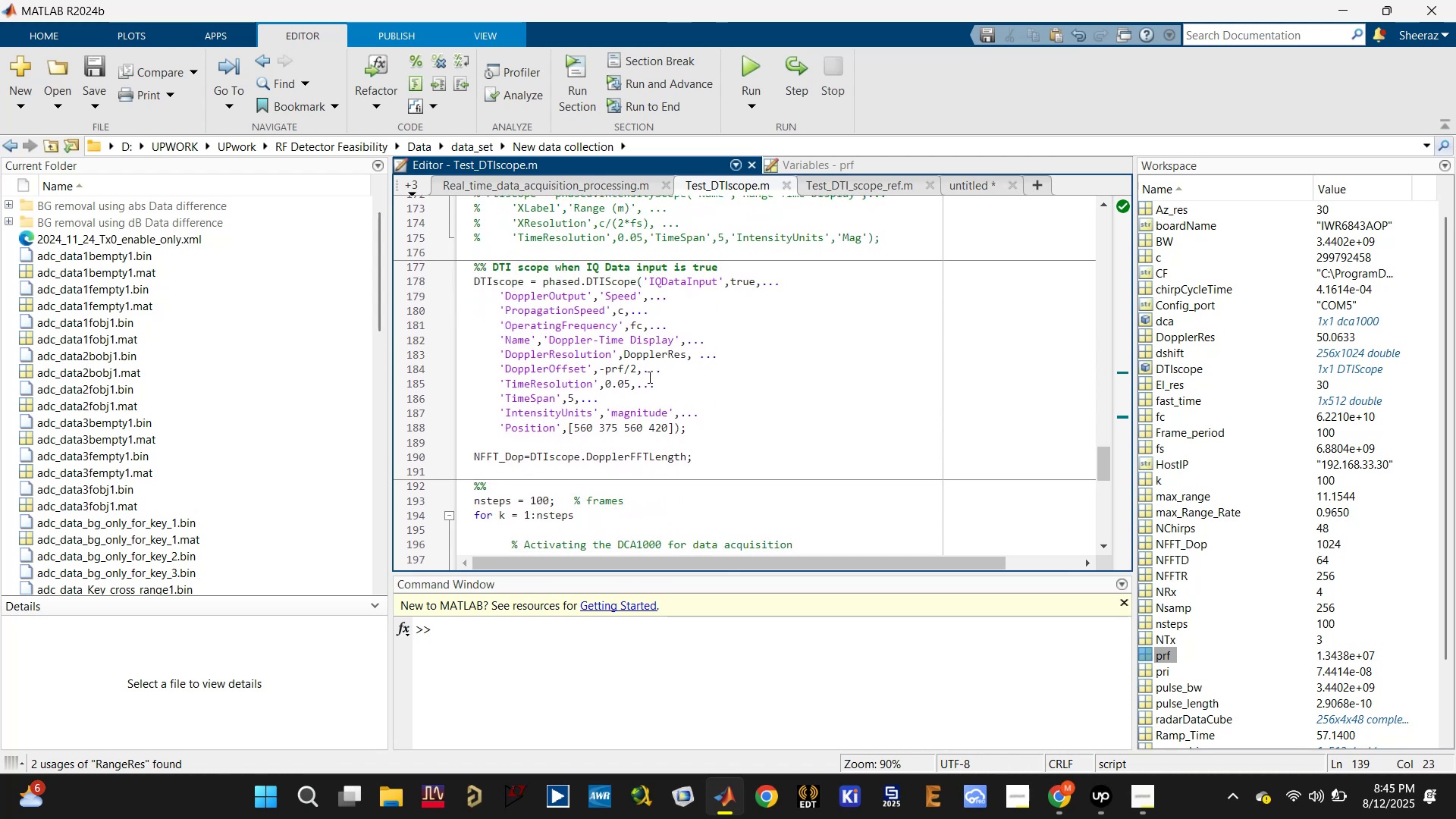 
left_click([641, 353])
 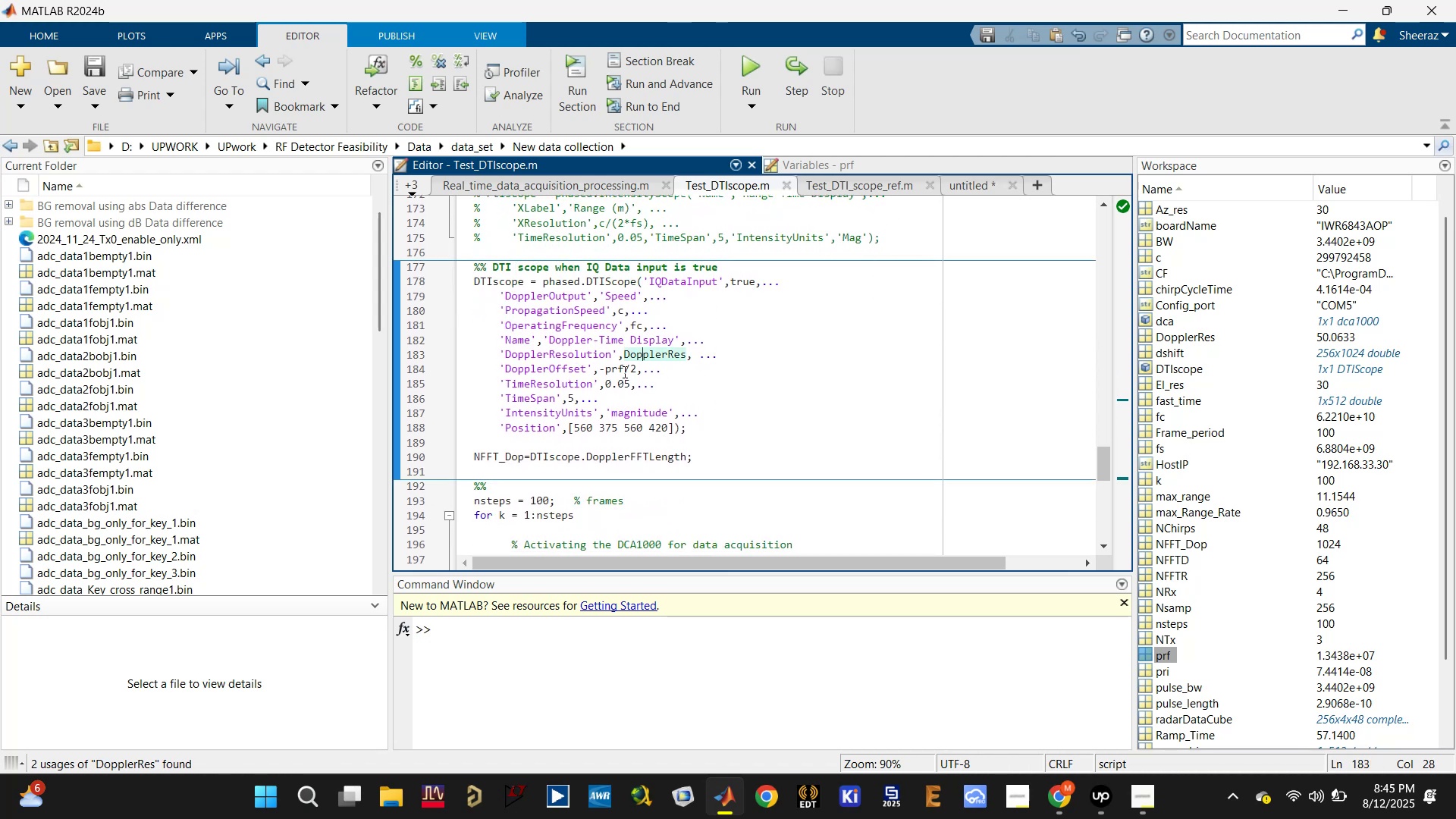 
left_click([620, 372])
 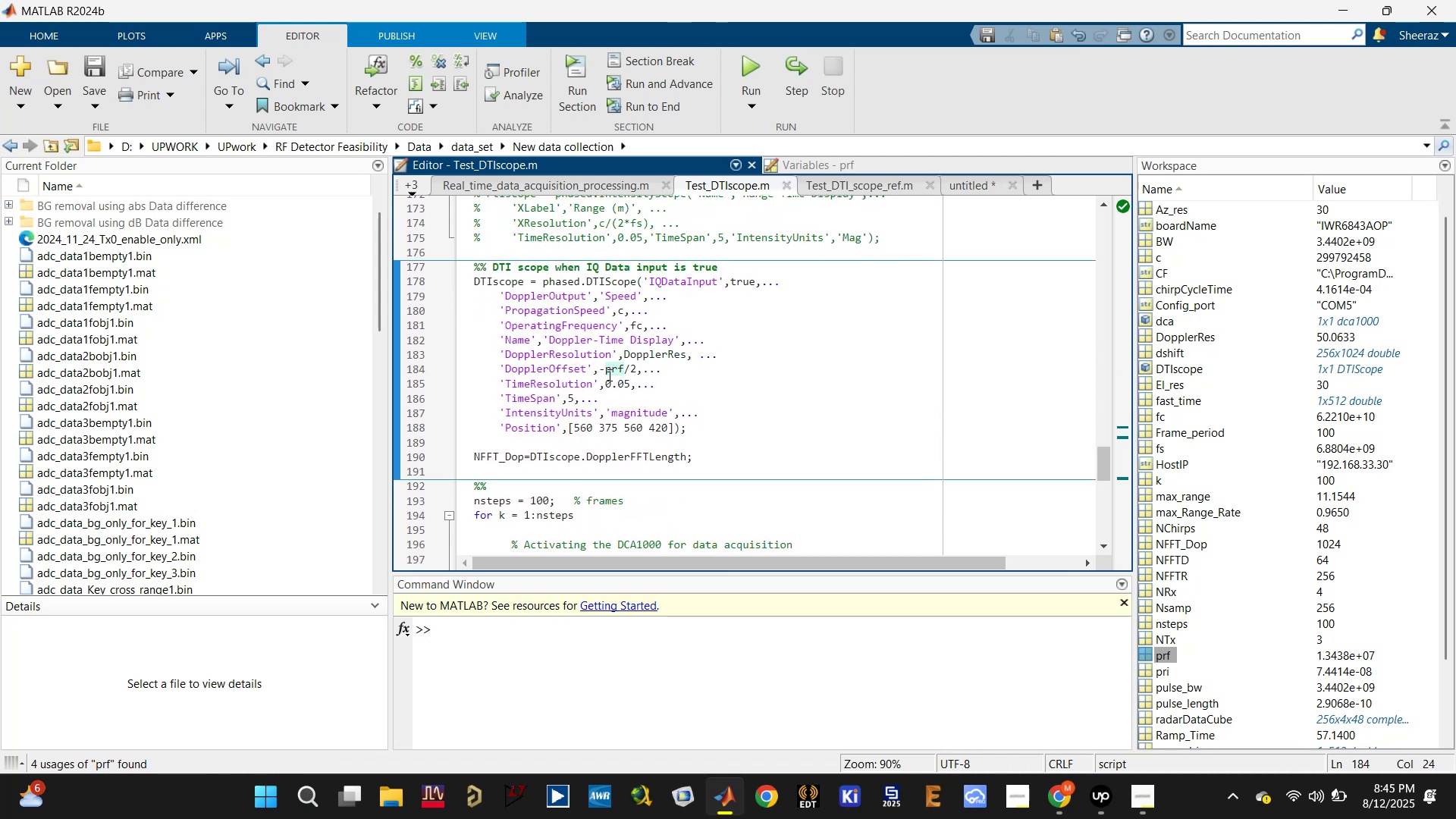 
left_click([607, 371])
 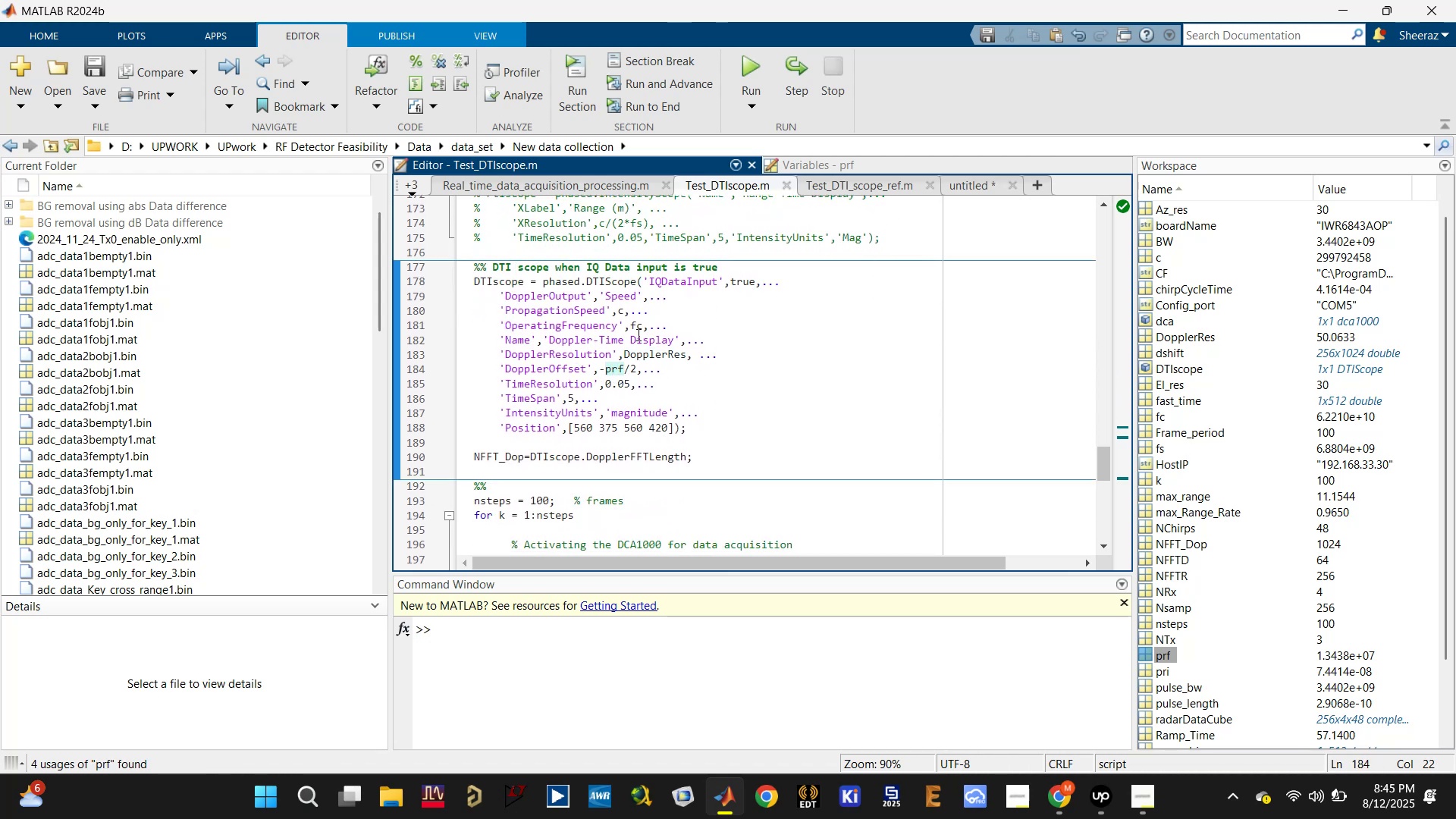 
left_click([636, 329])
 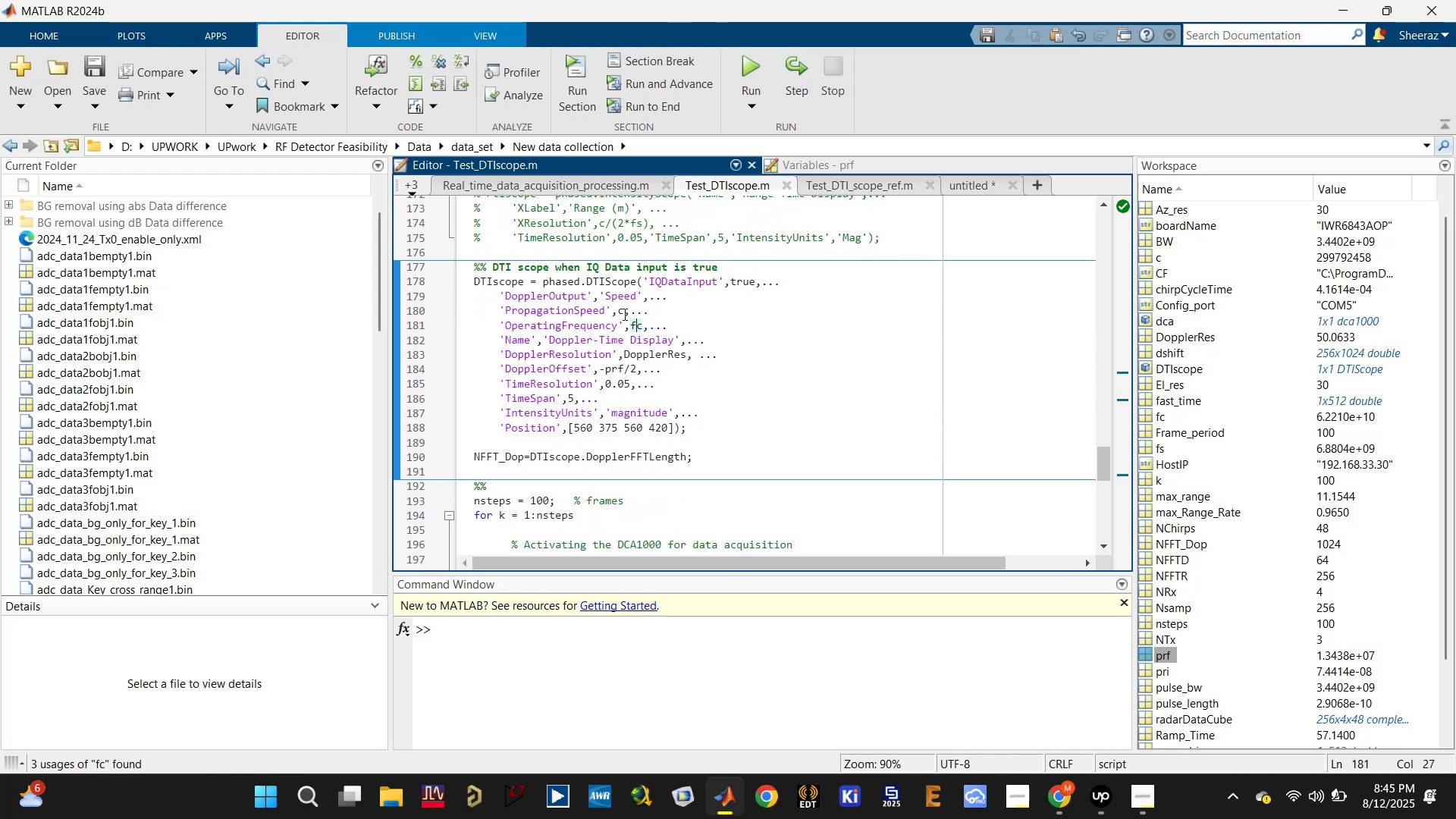 
left_click([623, 313])
 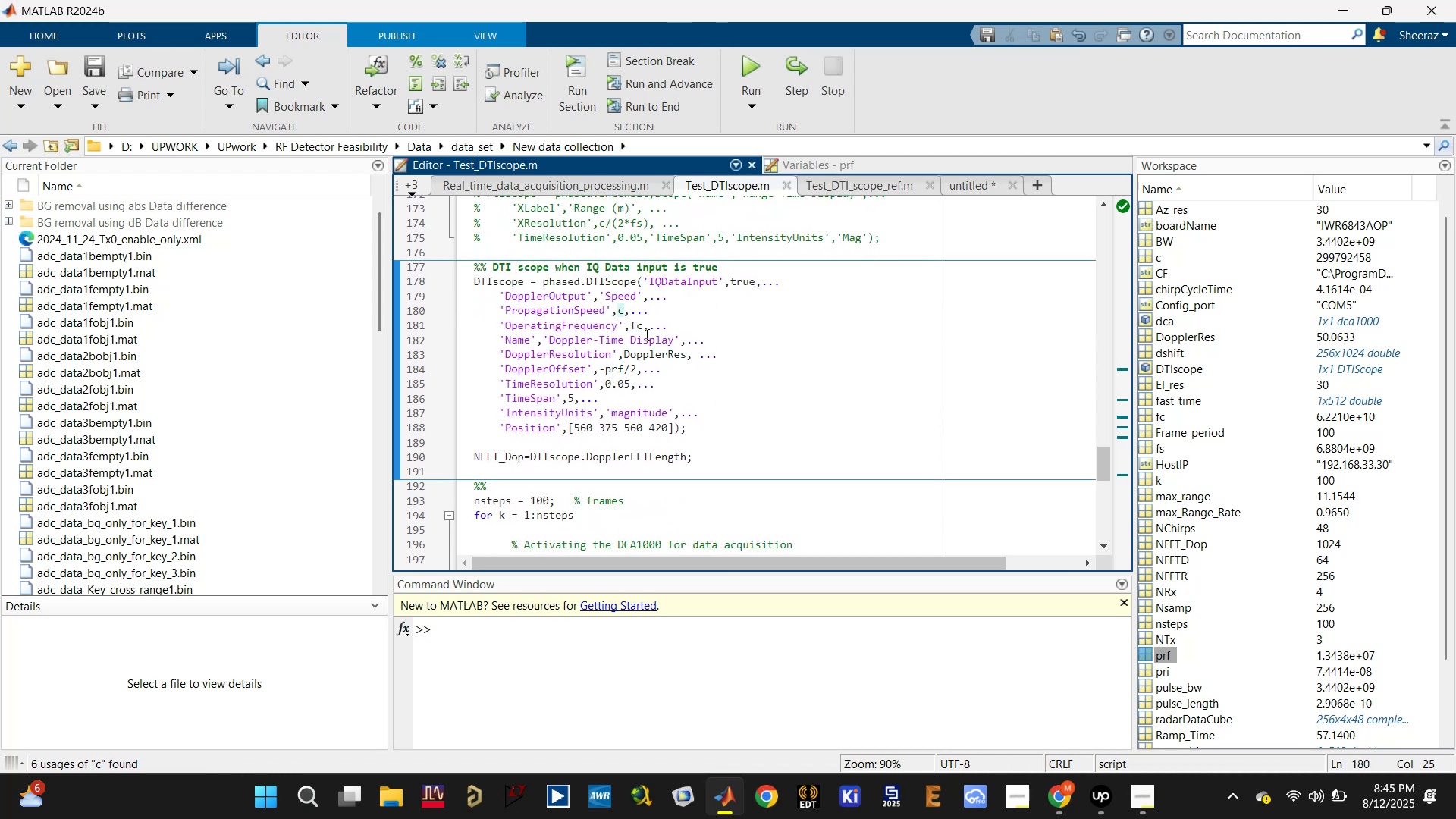 
left_click([645, 353])
 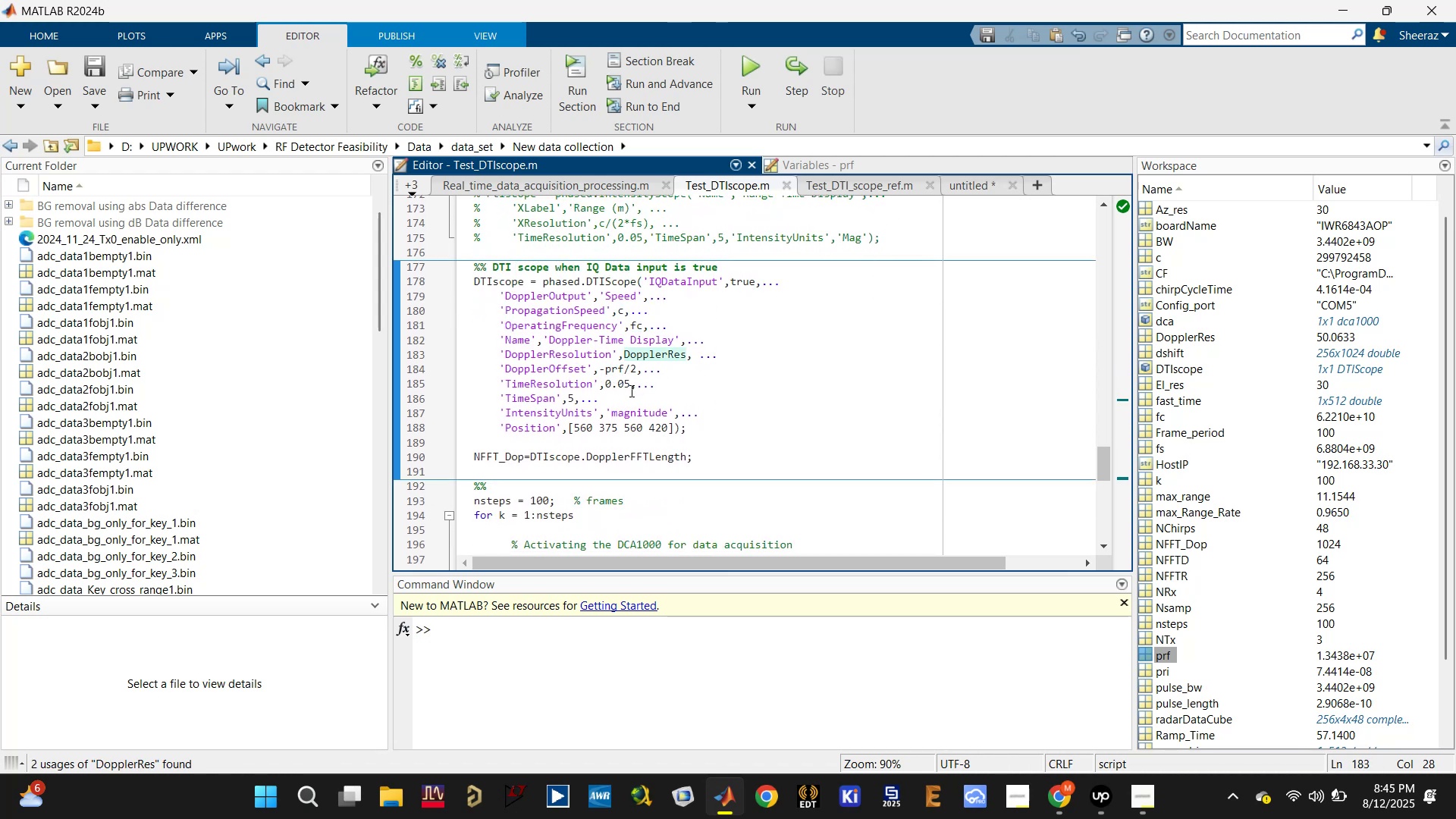 
left_click([626, 381])
 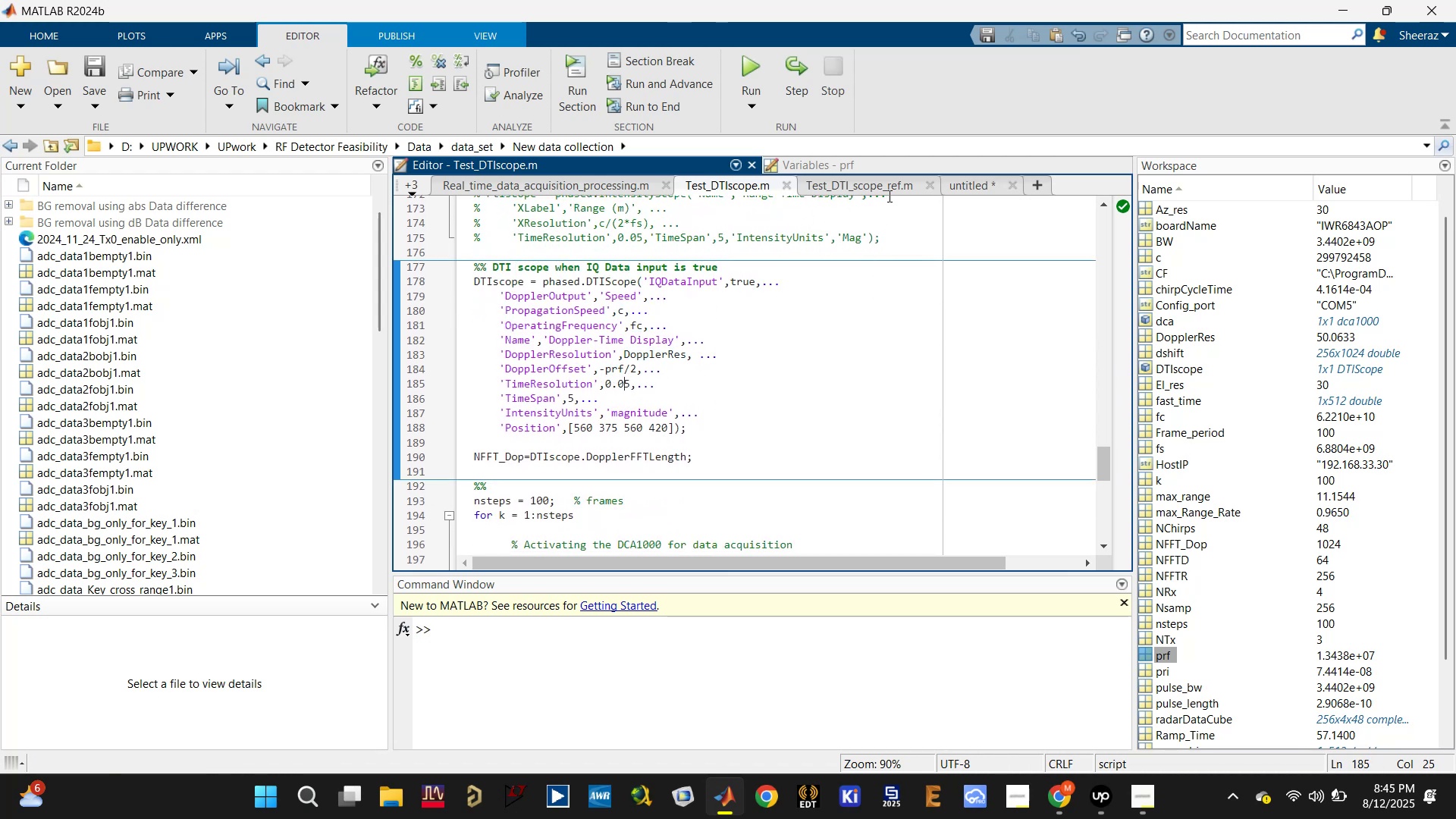 
left_click([1012, 180])
 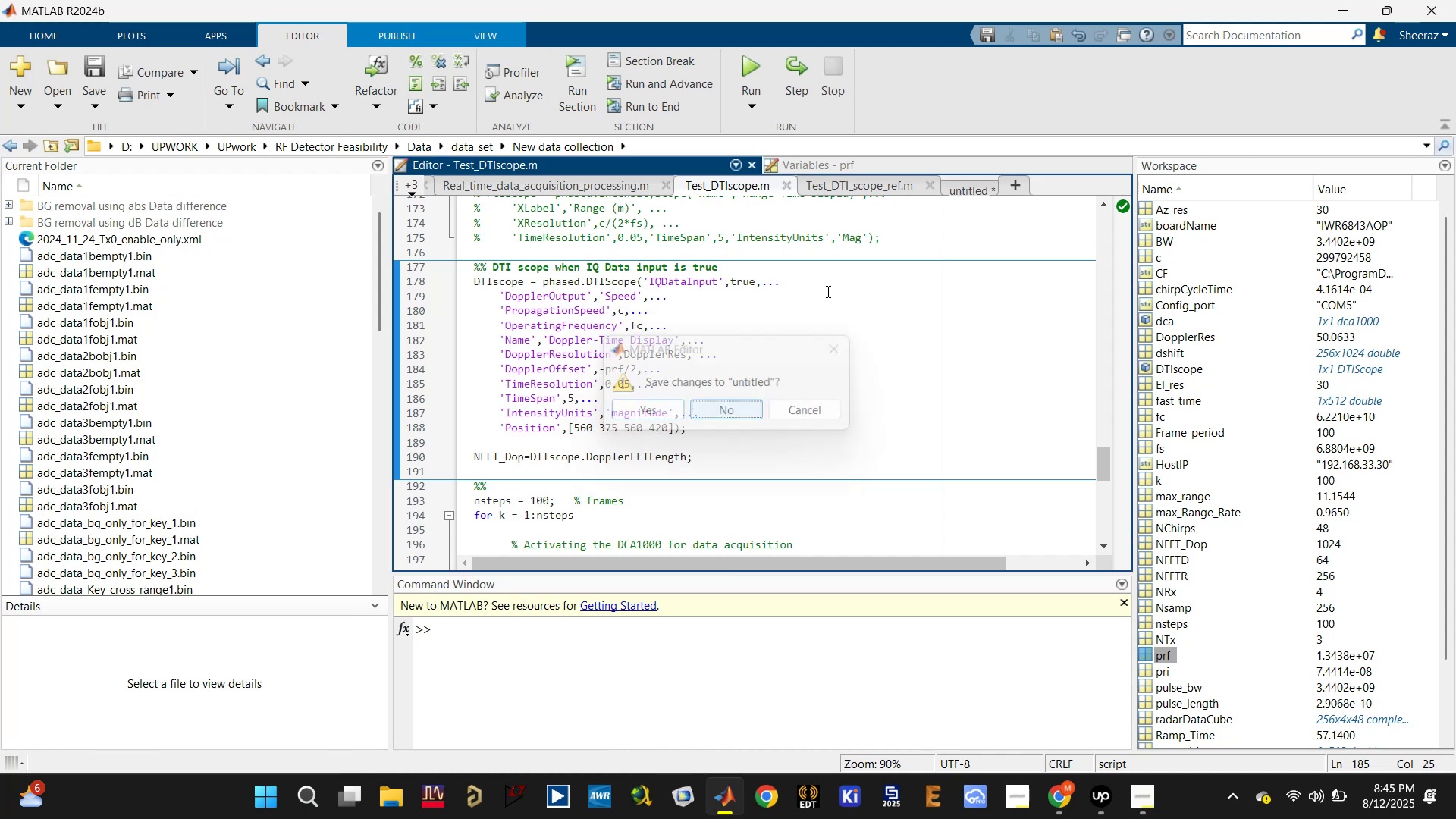 
left_click([876, 184])
 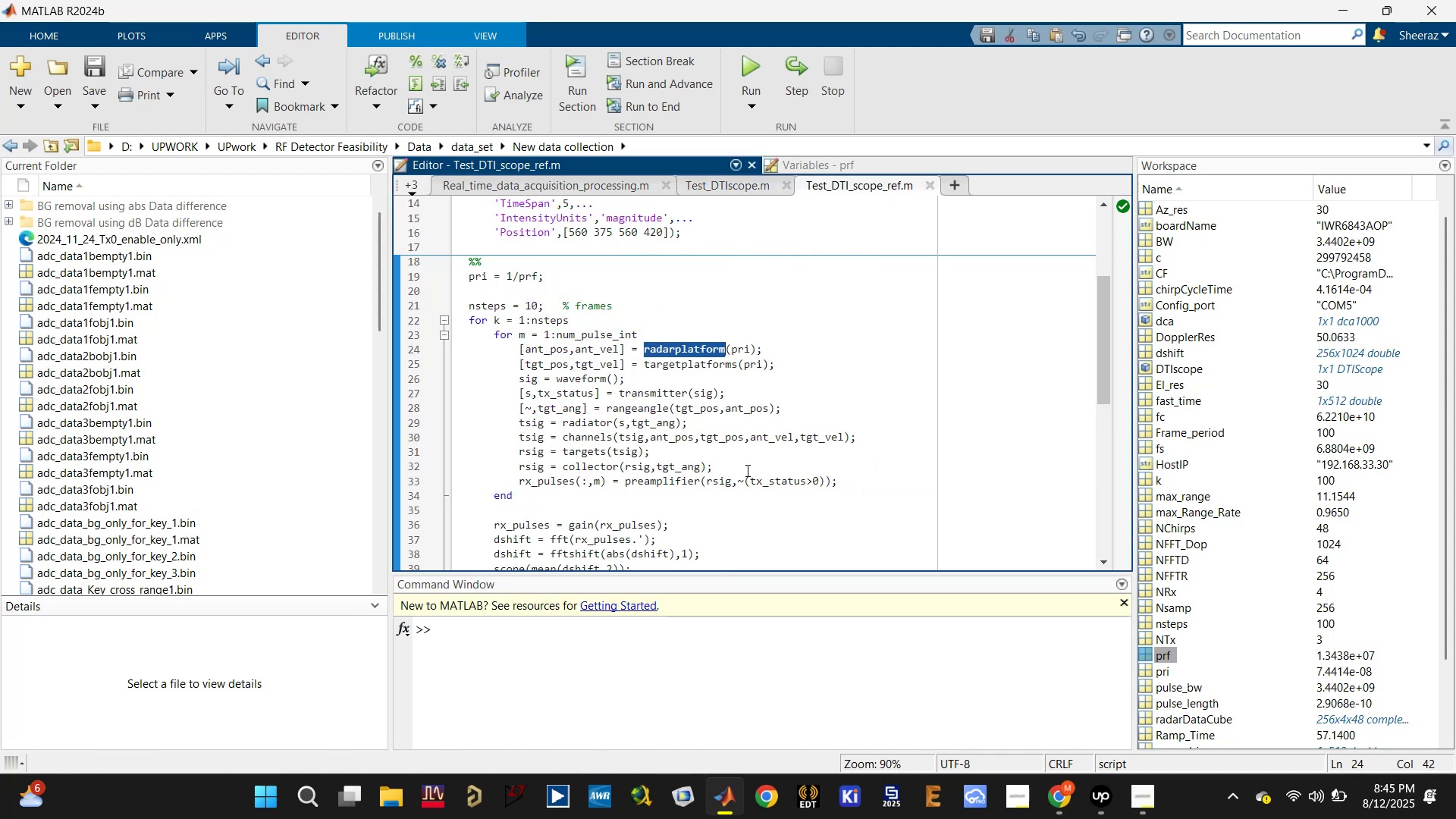 
scroll: coordinate [788, 422], scroll_direction: down, amount: 3.0
 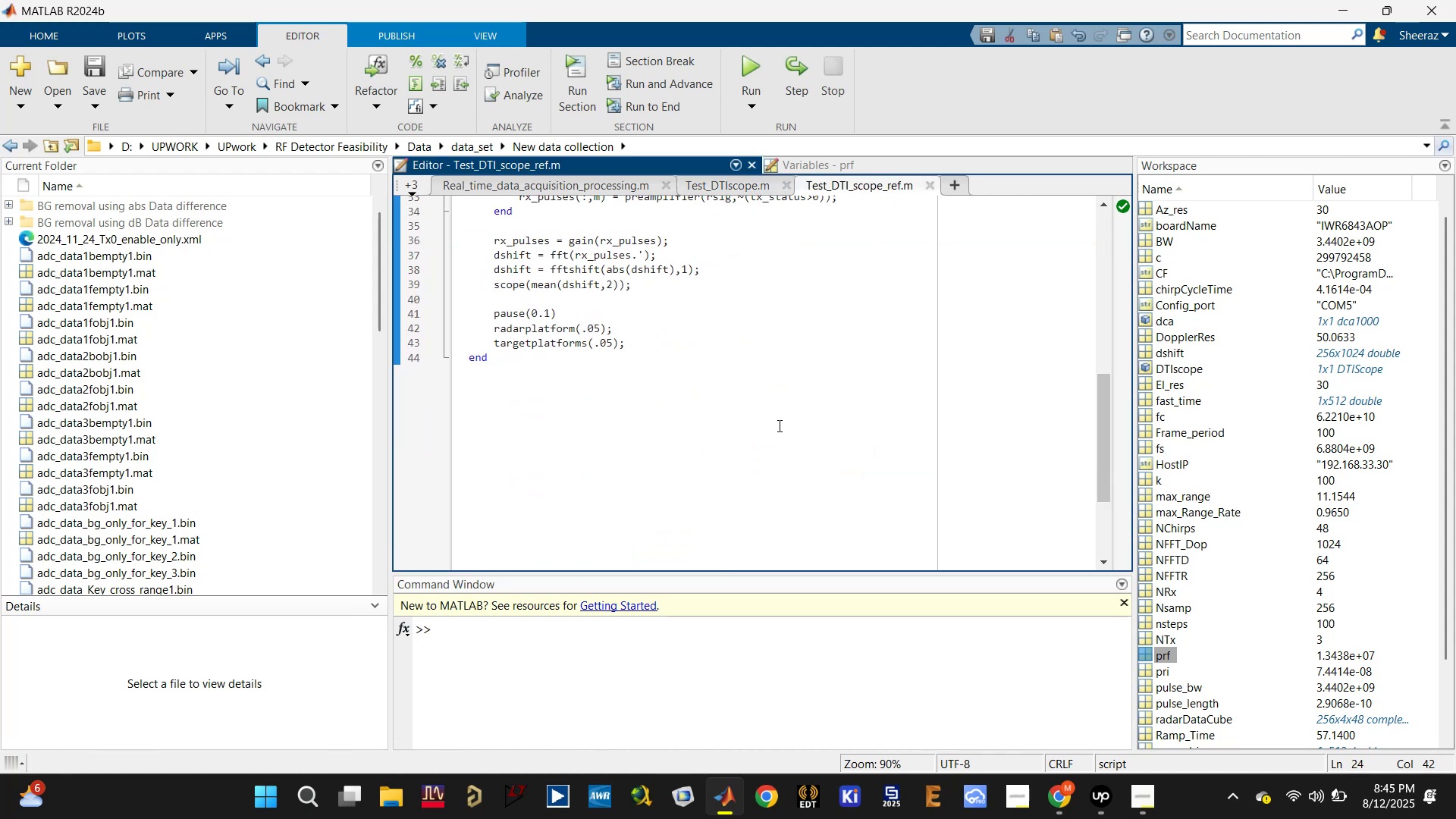 
scroll: coordinate [752, 422], scroll_direction: up, amount: 6.0
 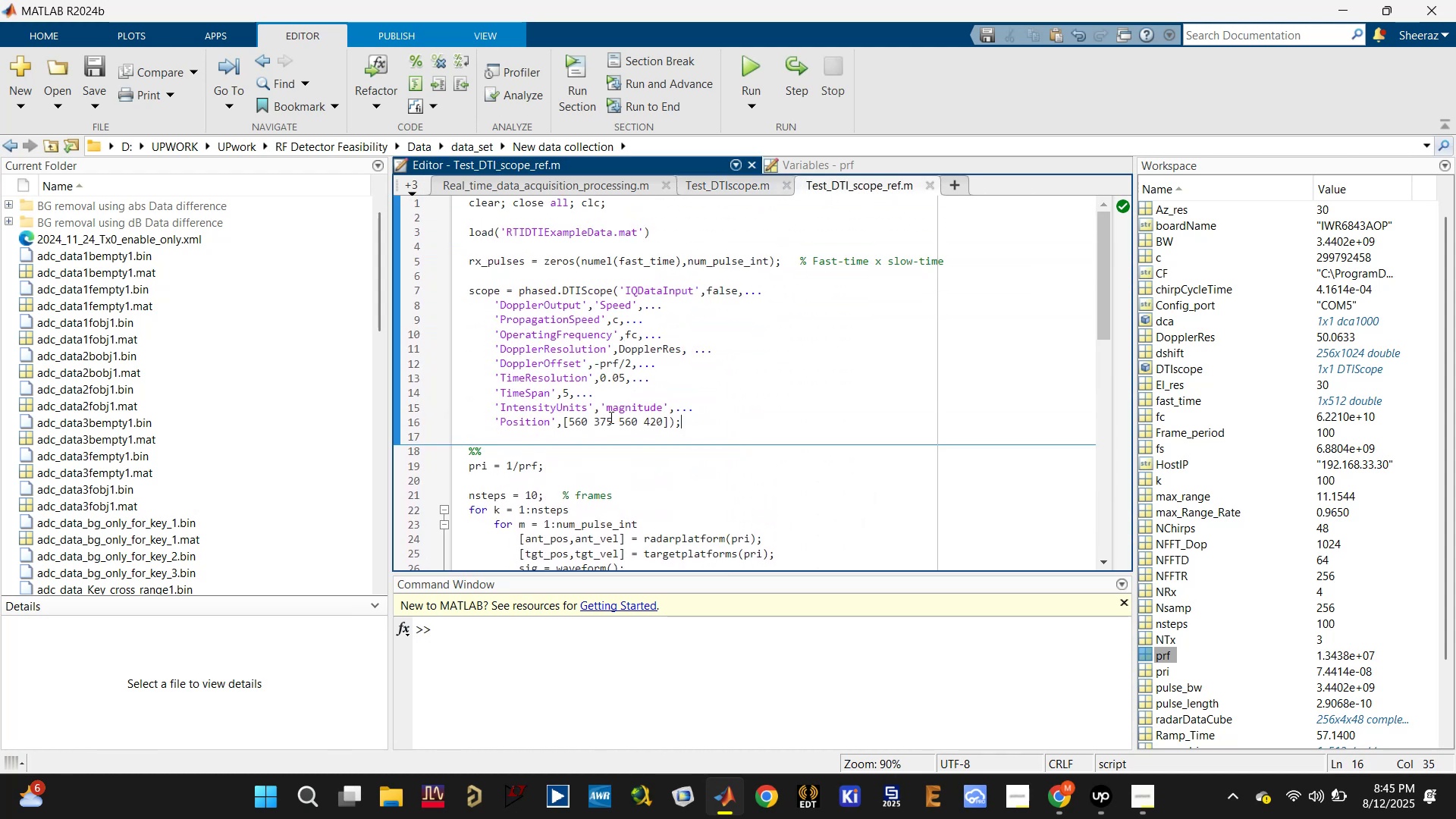 
left_click([621, 408])
 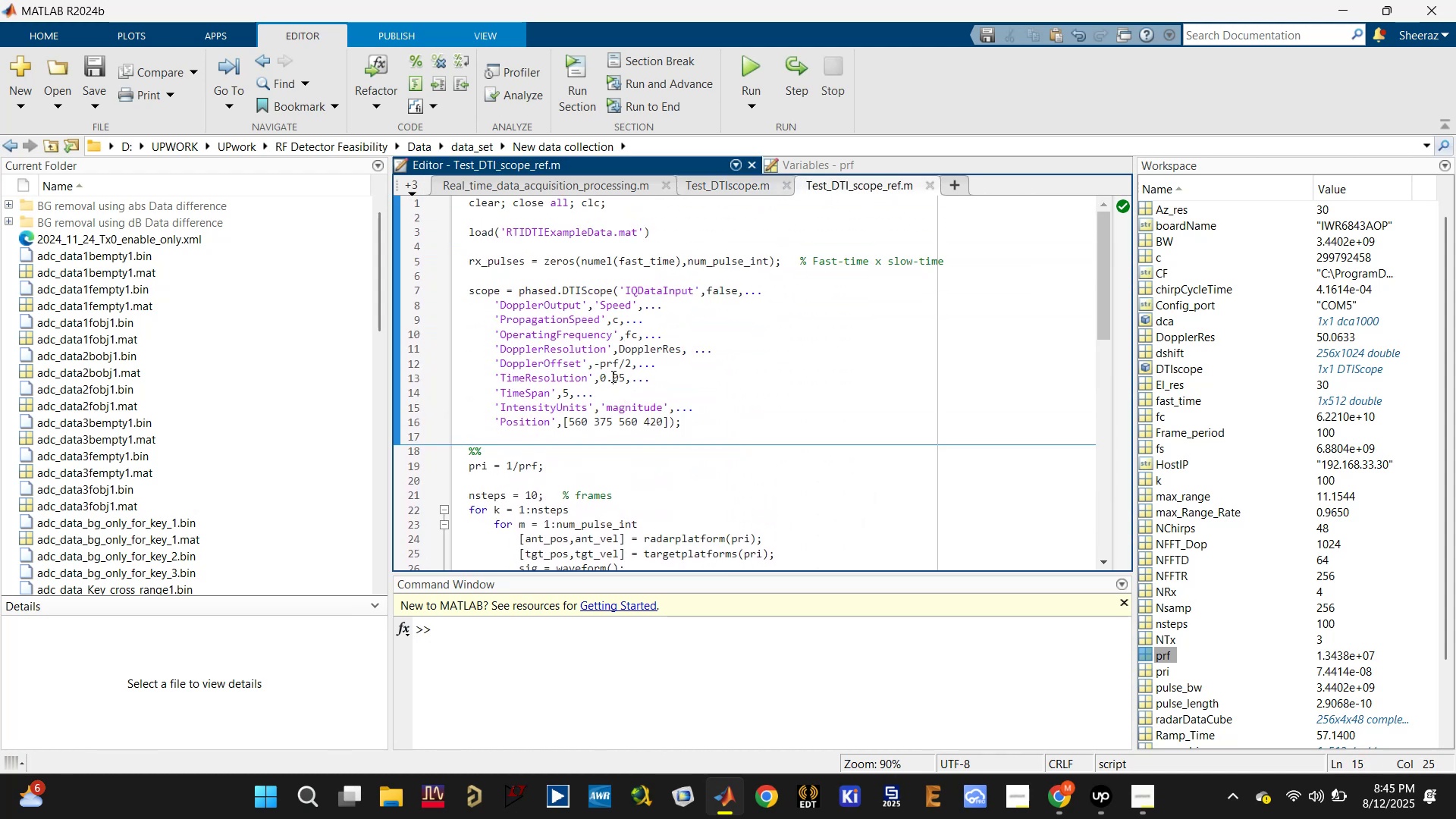 
triple_click([610, 362])
 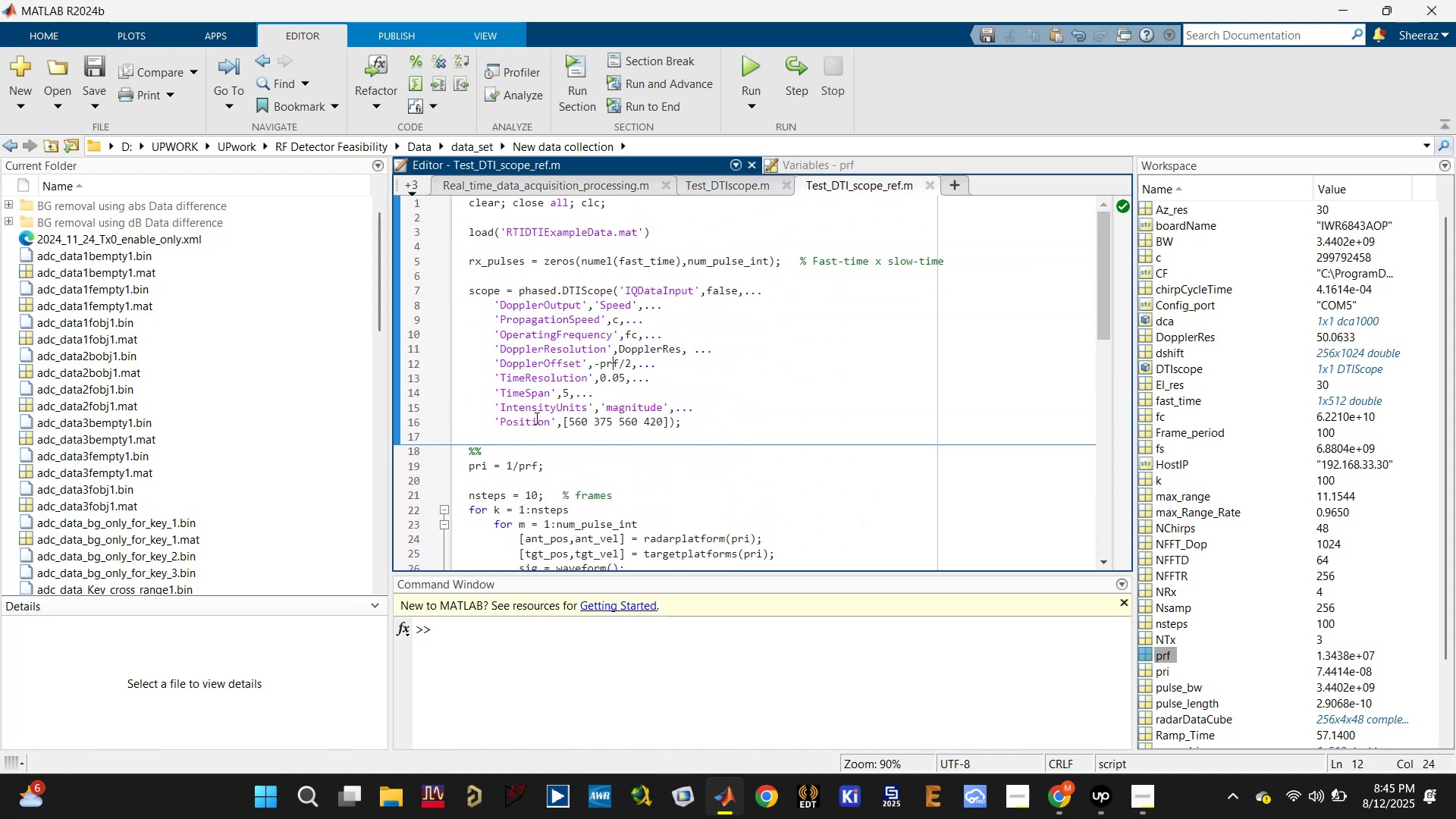 
left_click([489, 435])
 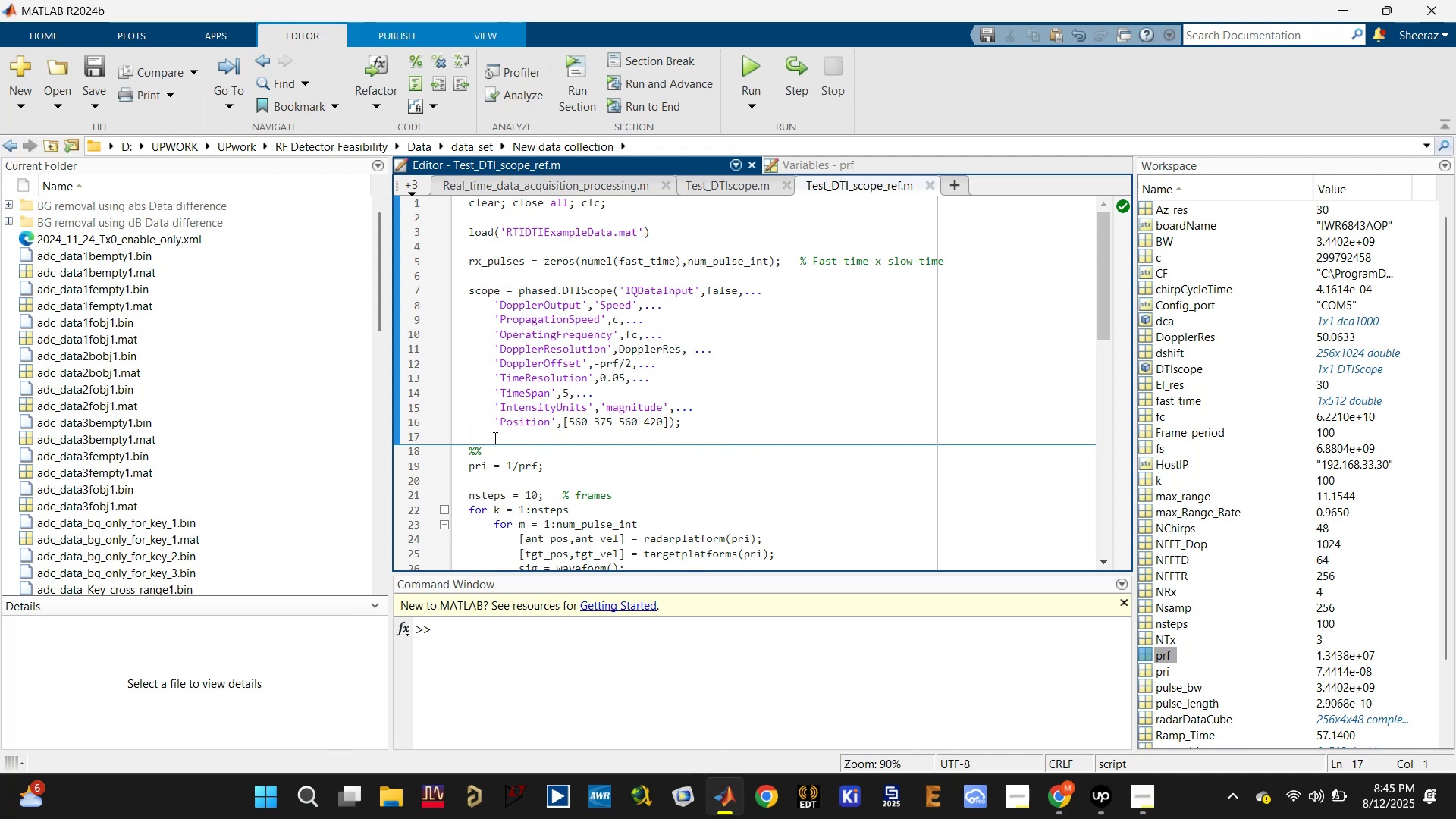 
key(Enter)
 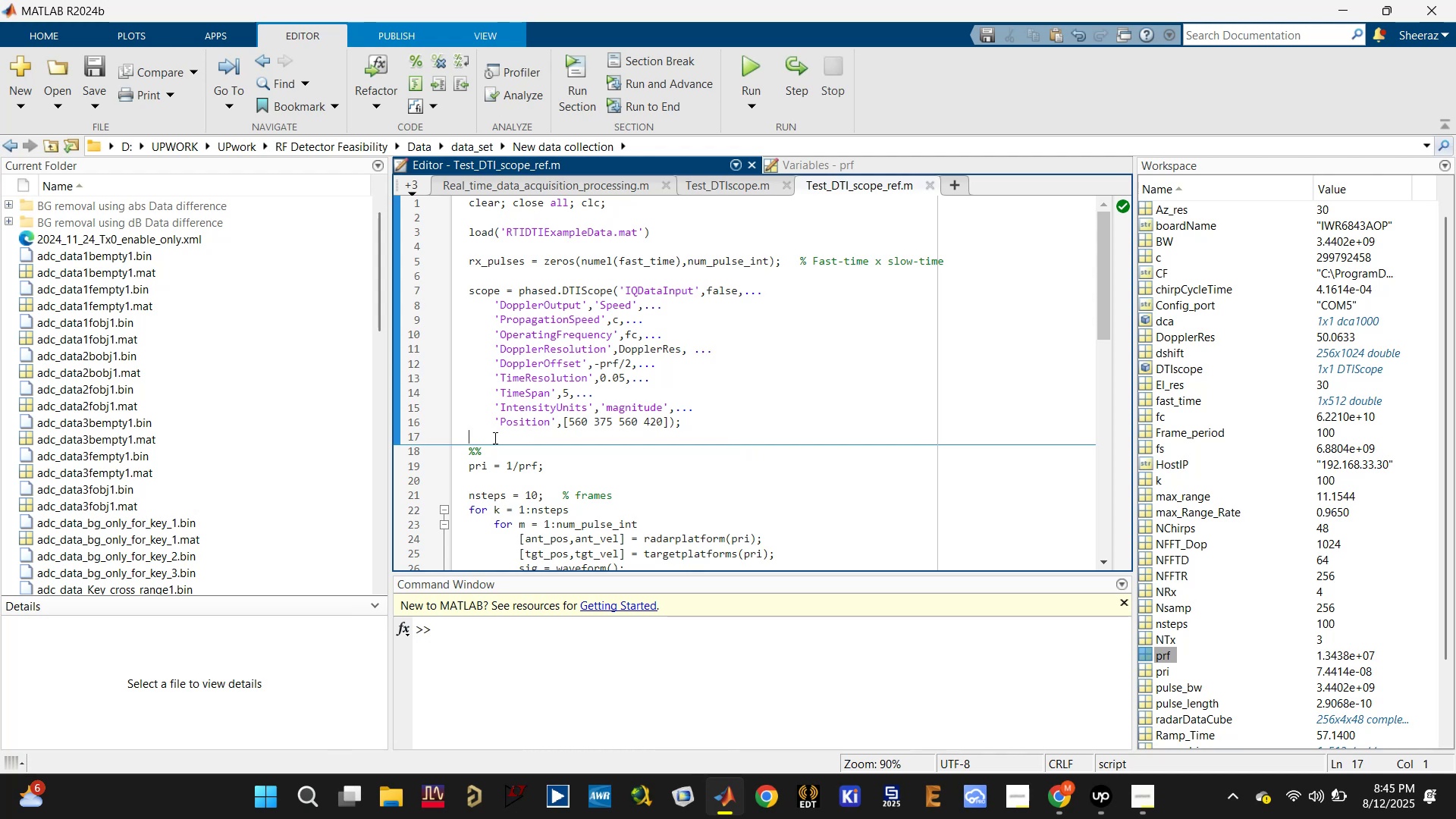 
key(Enter)
 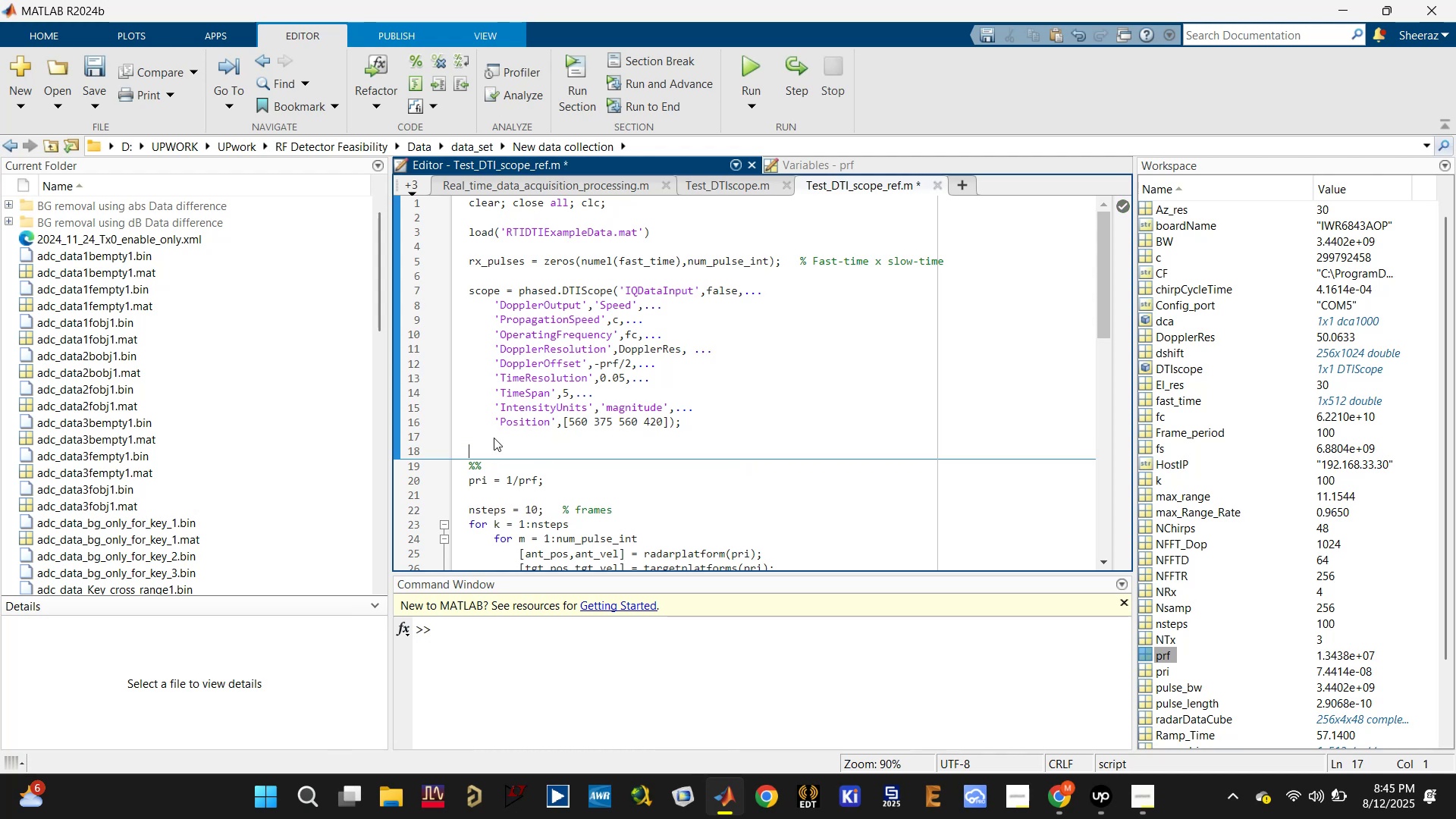 
type(retunr)
key(Backspace)
key(Backspace)
type(rn)
 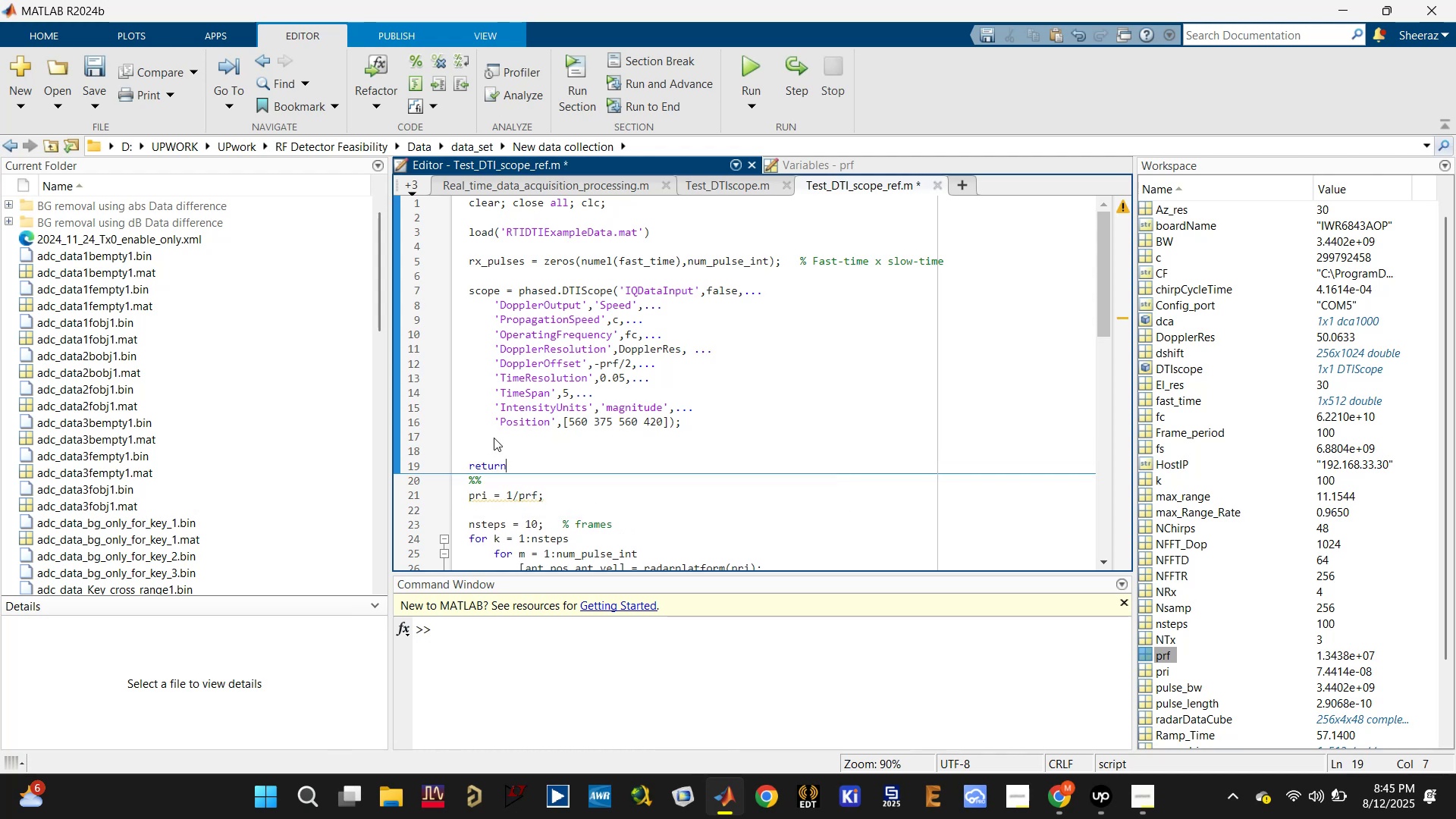 
wait(7.07)
 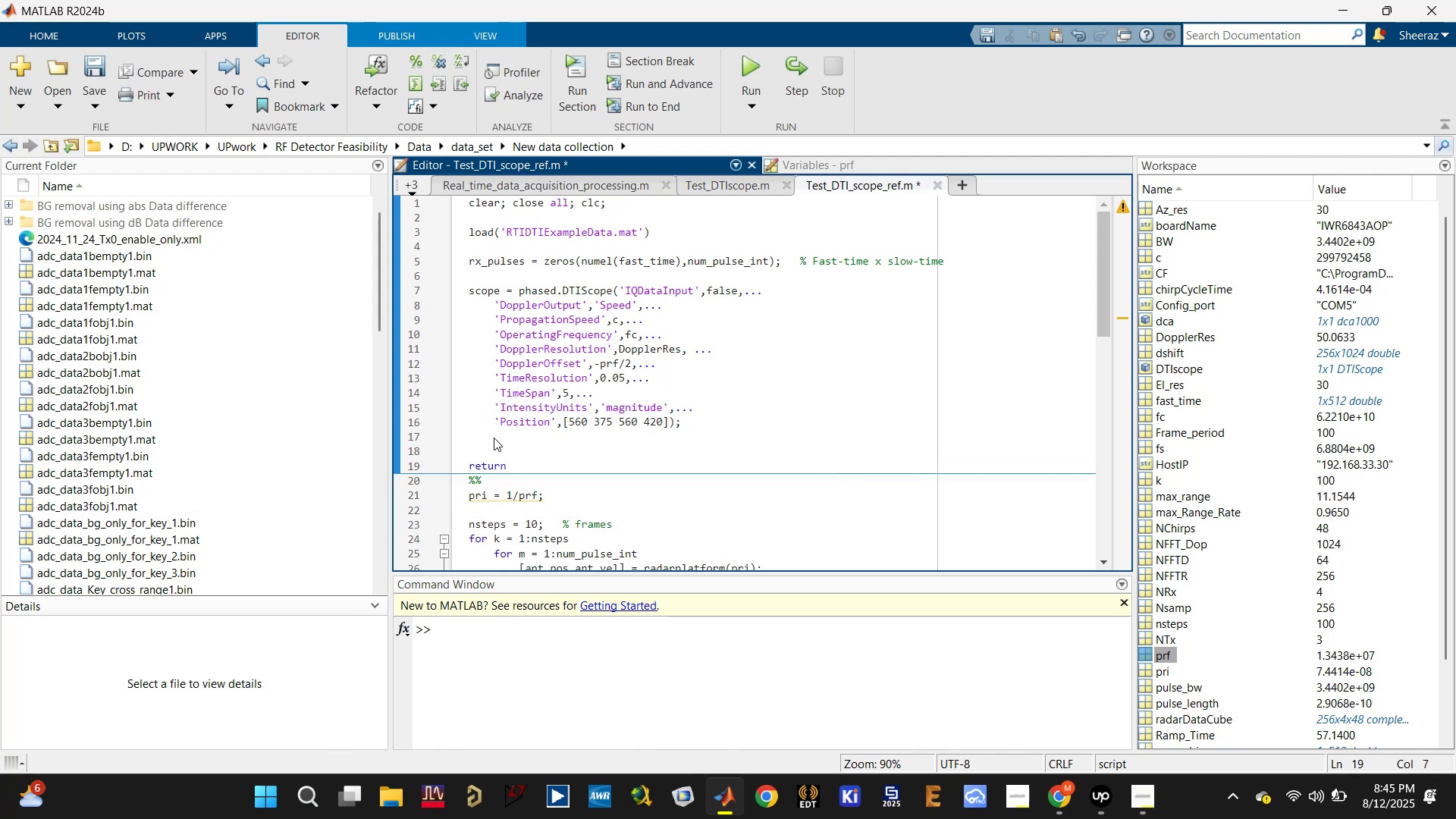 
key(F5)
 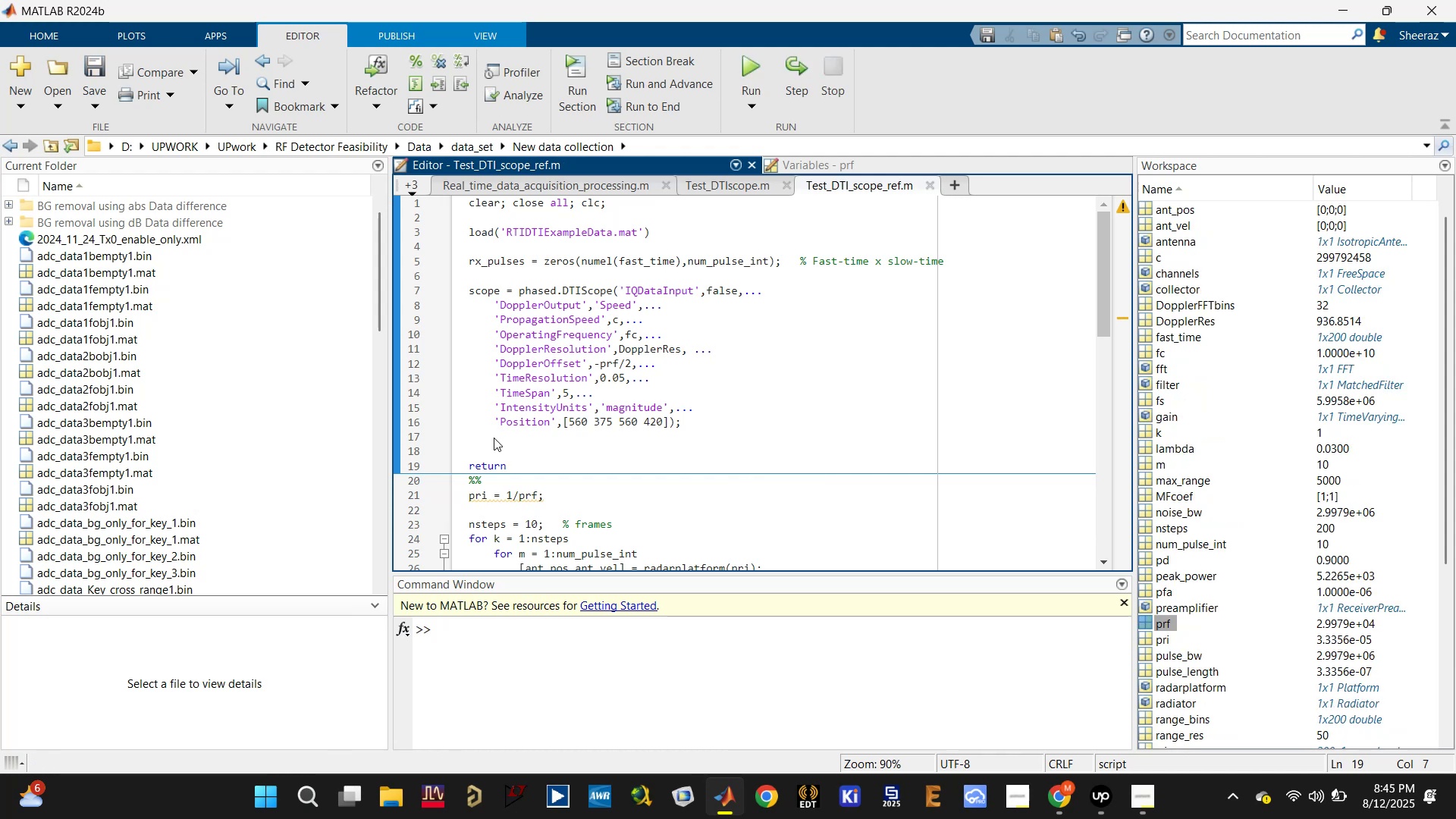 
mouse_move([1165, 620])
 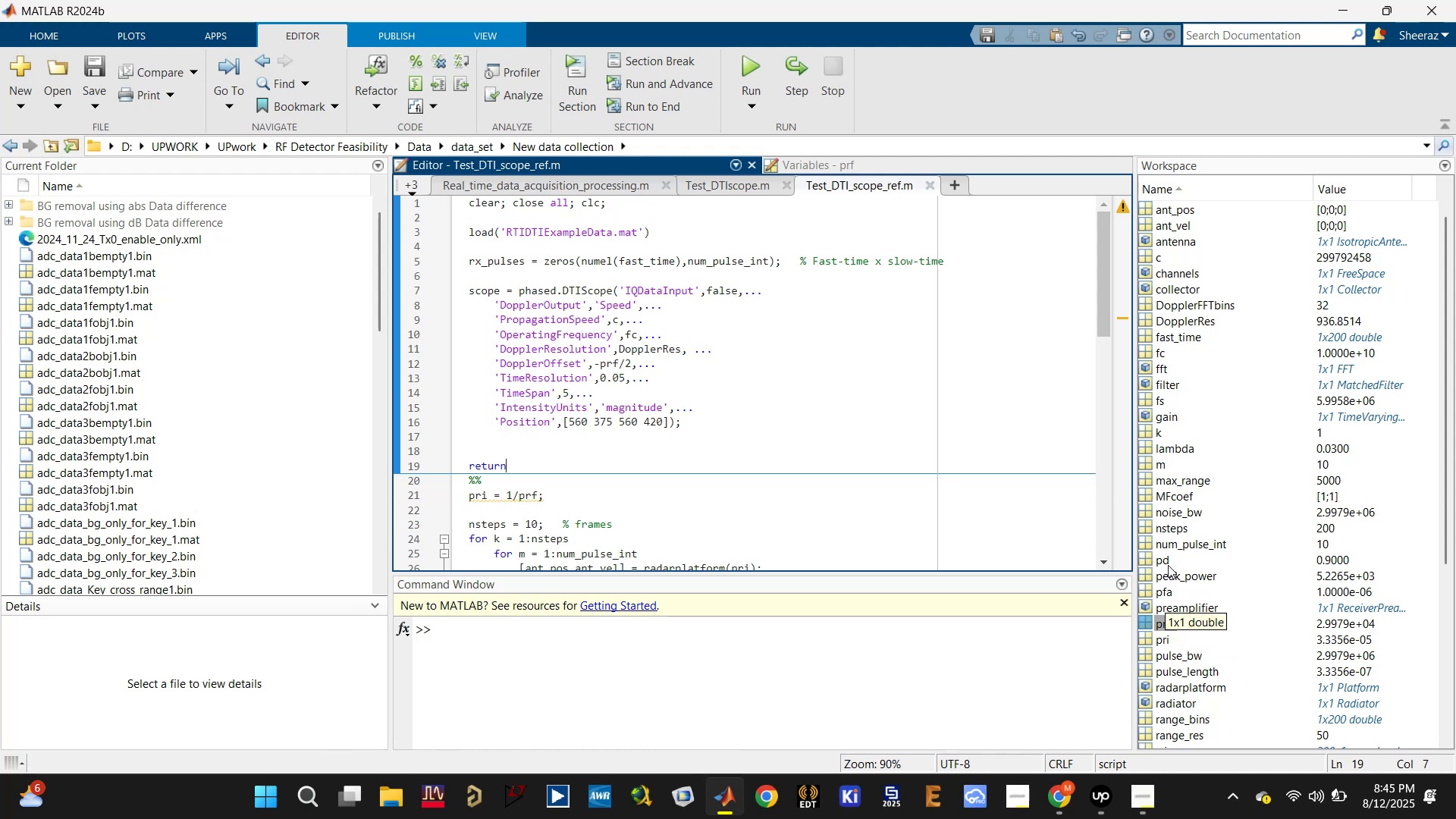 
scroll: coordinate [836, 391], scroll_direction: up, amount: 8.0
 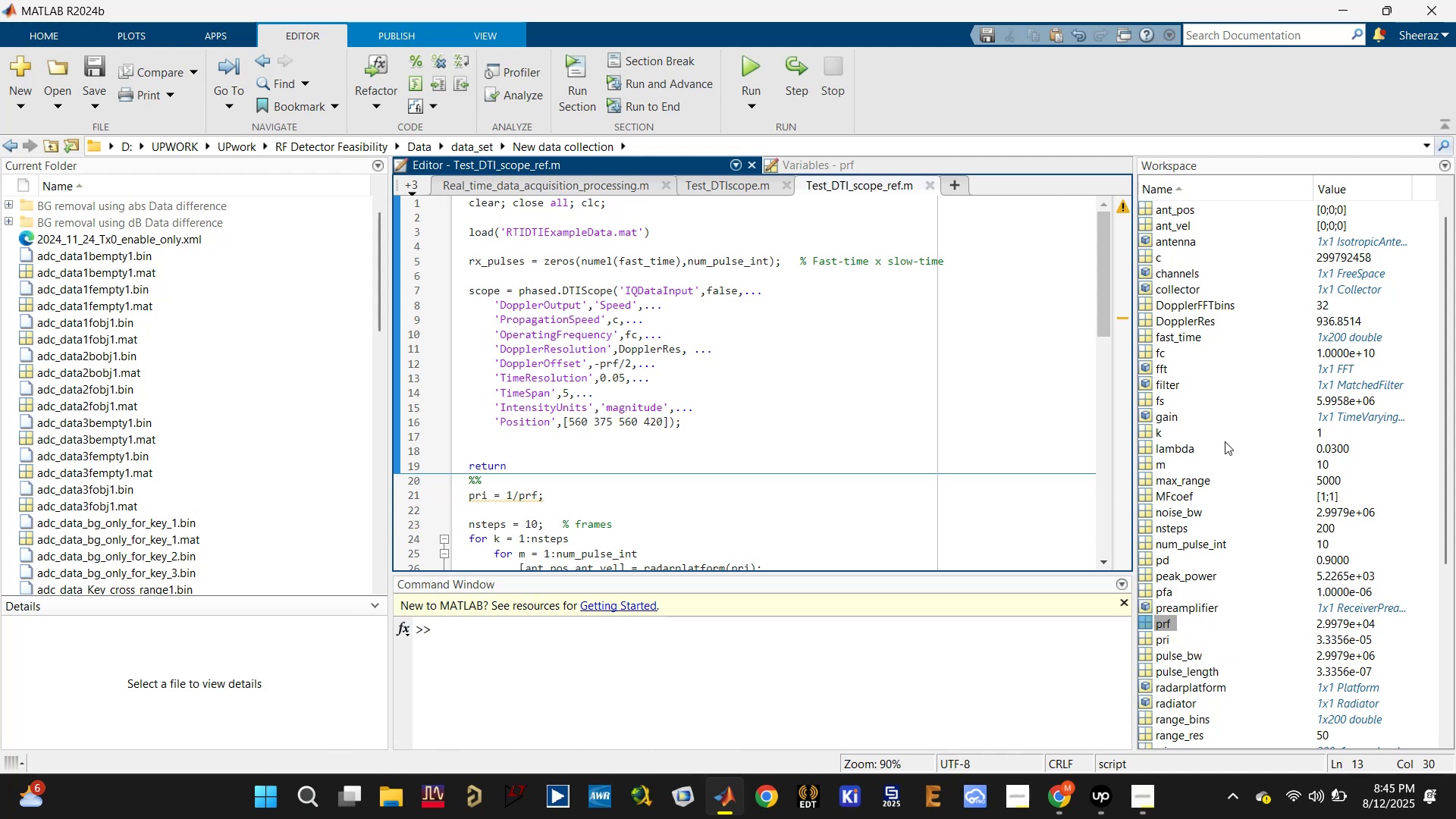 
mouse_move([1203, 487])
 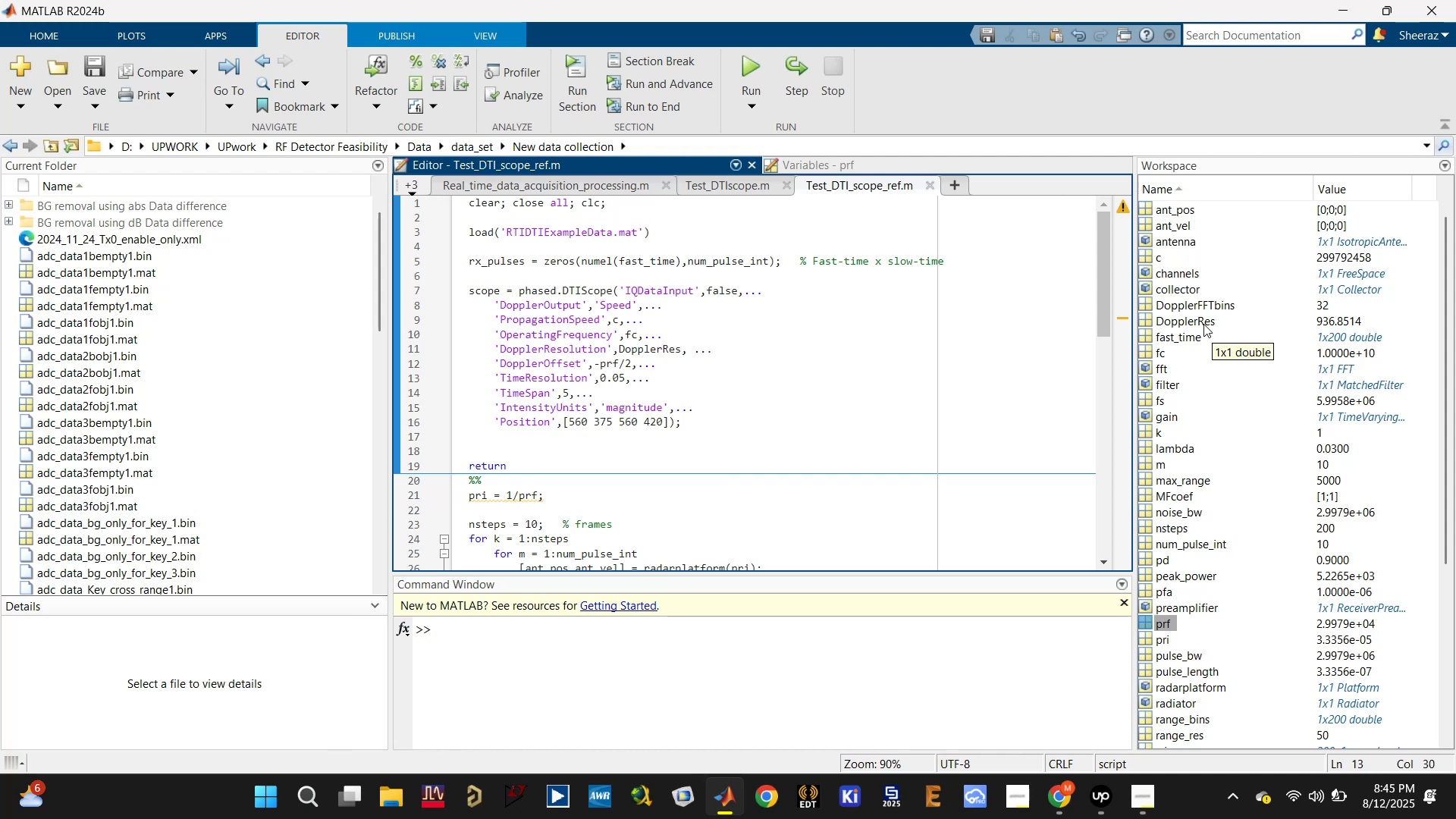 
wait(7.34)
 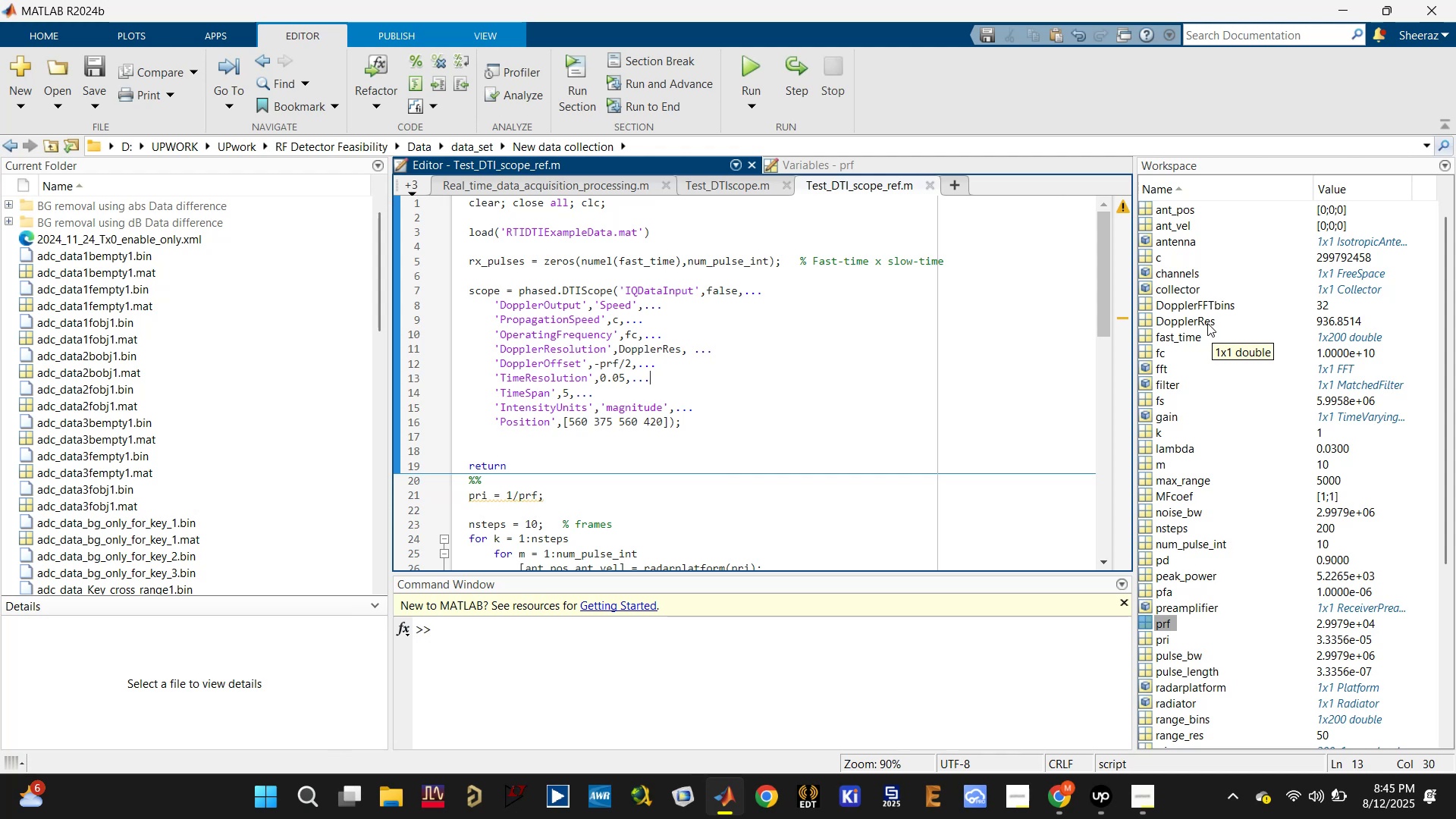 
double_click([1198, 312])
 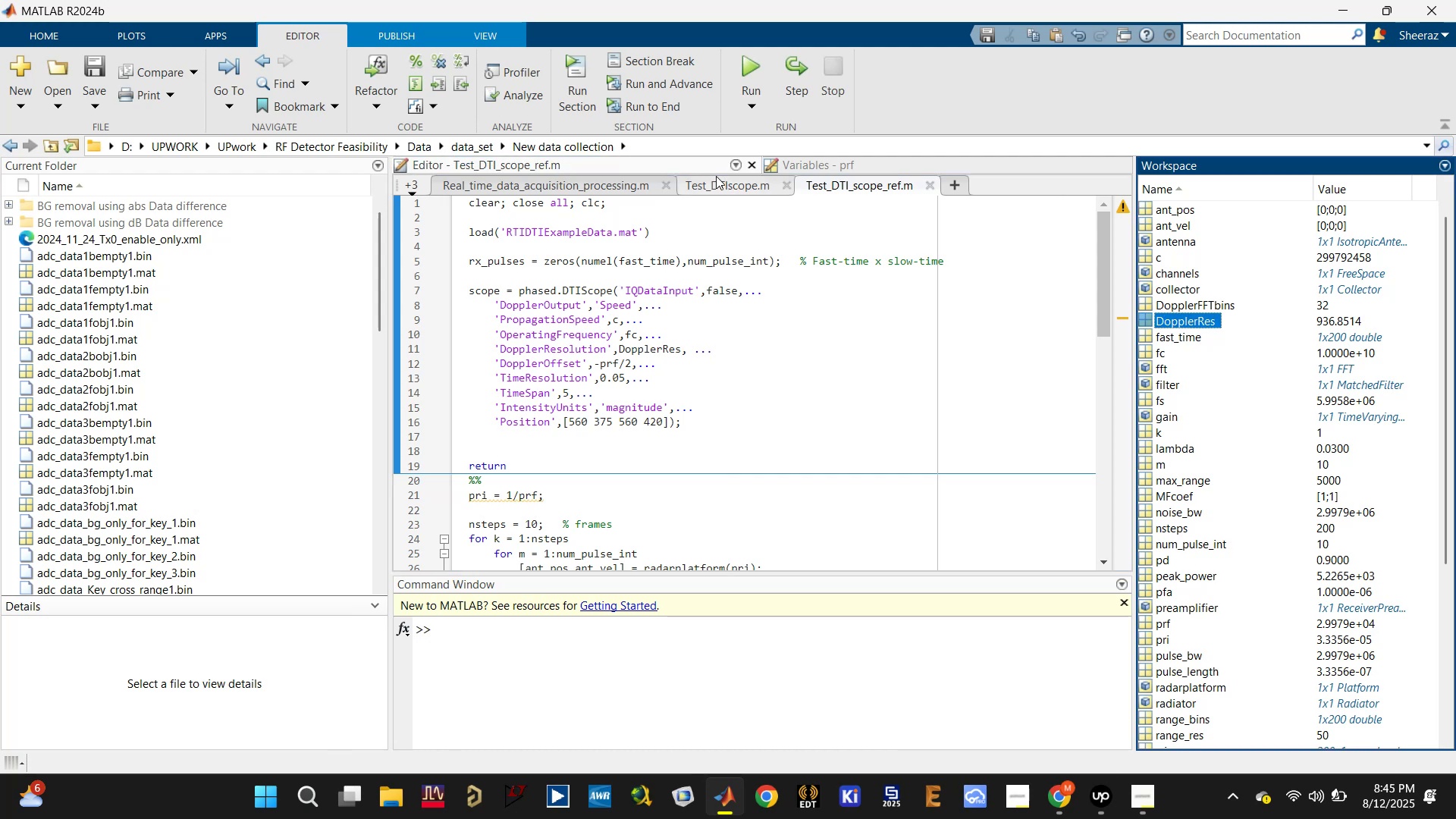 
left_click([716, 180])
 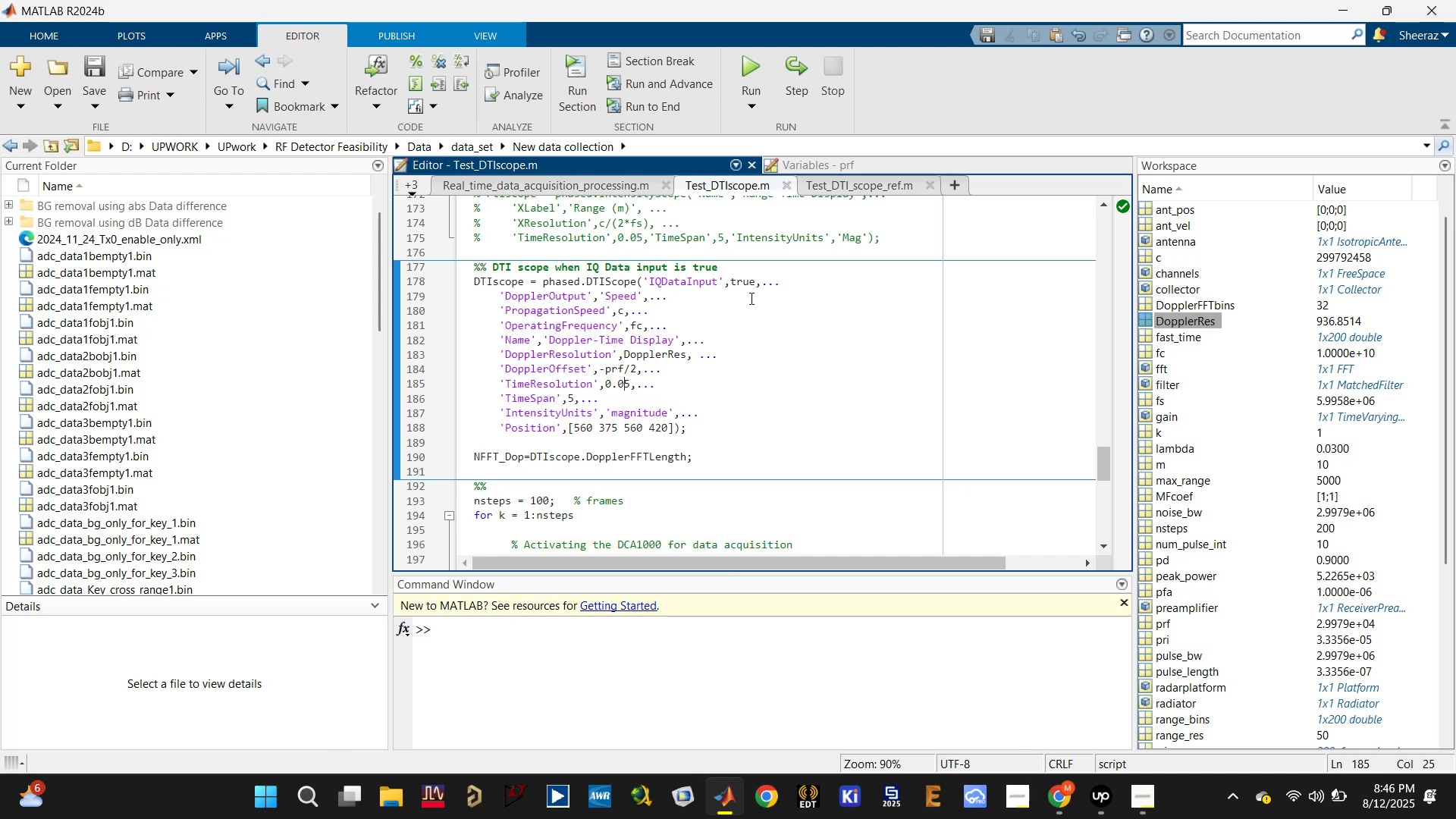 
wait(10.53)
 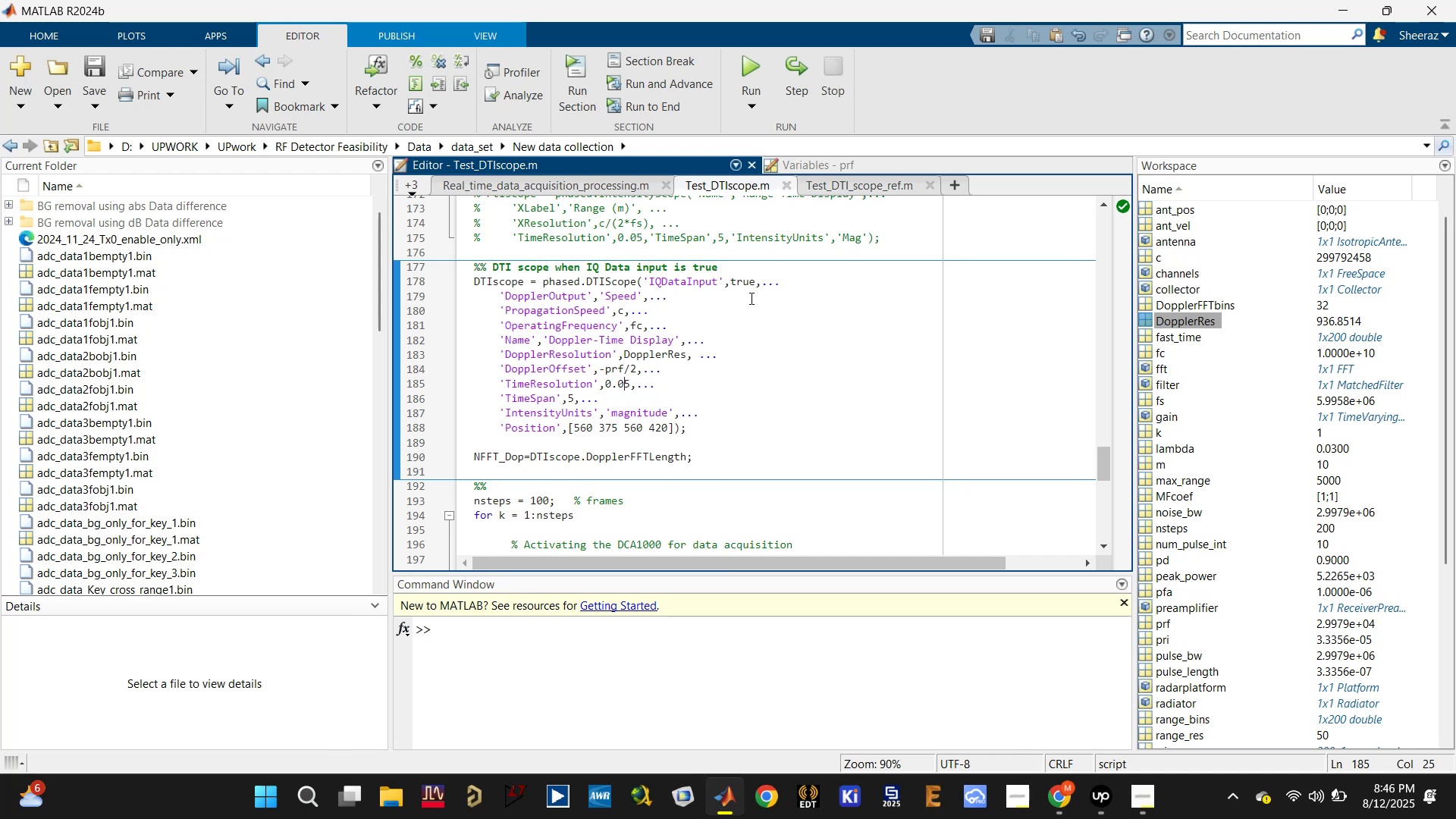 
left_click([845, 186])
 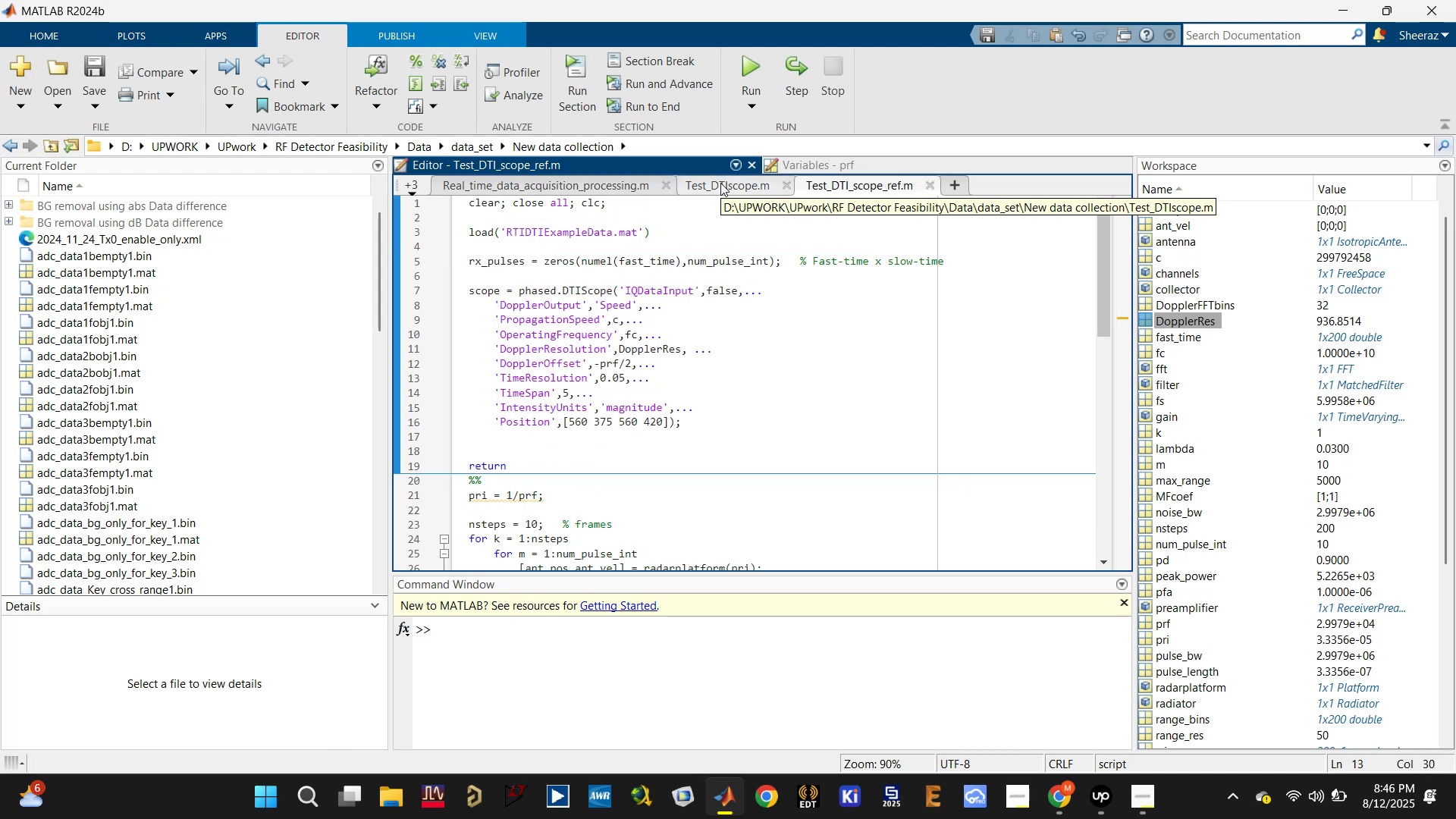 
left_click([720, 181])
 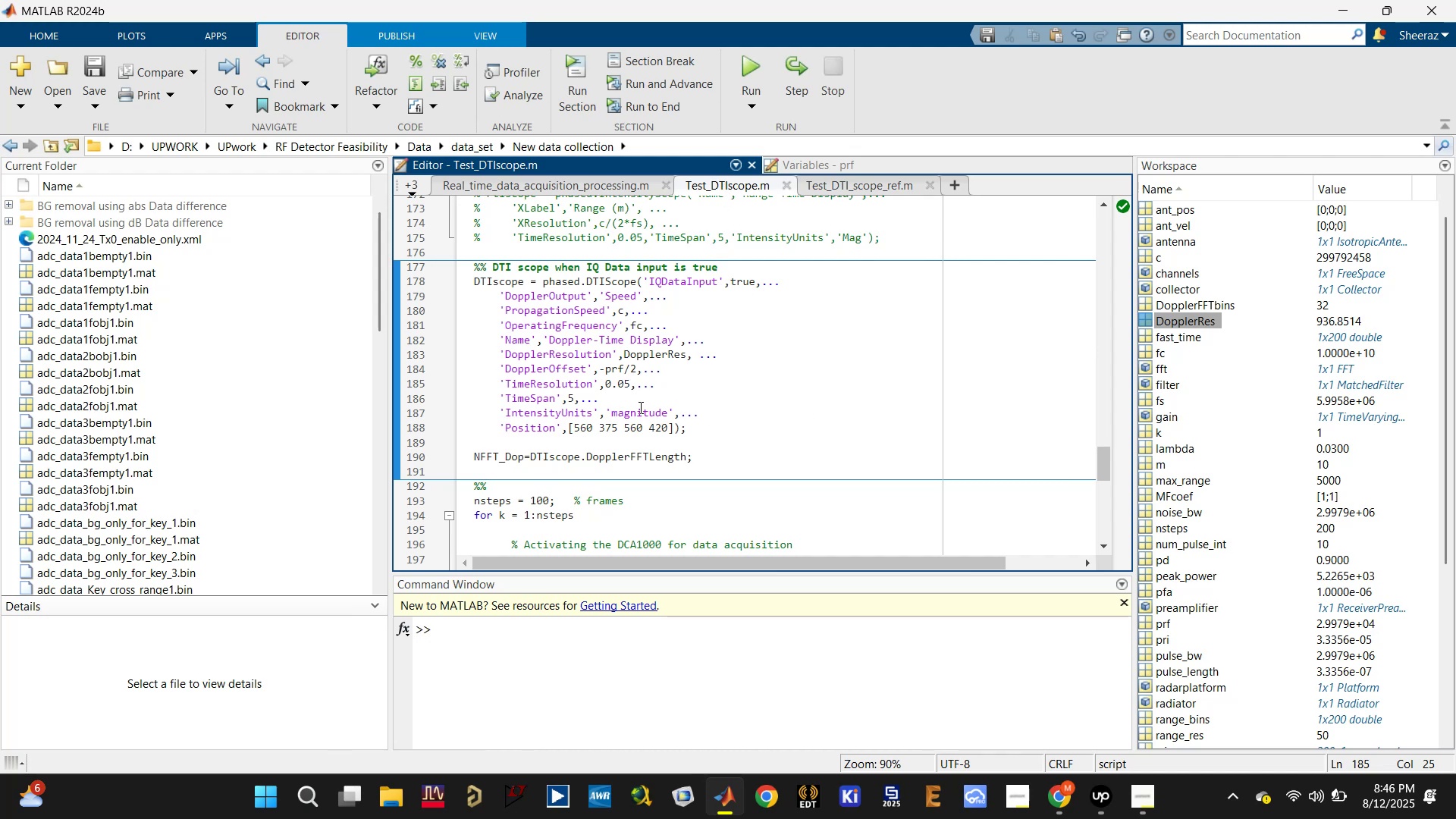 
left_click([639, 410])
 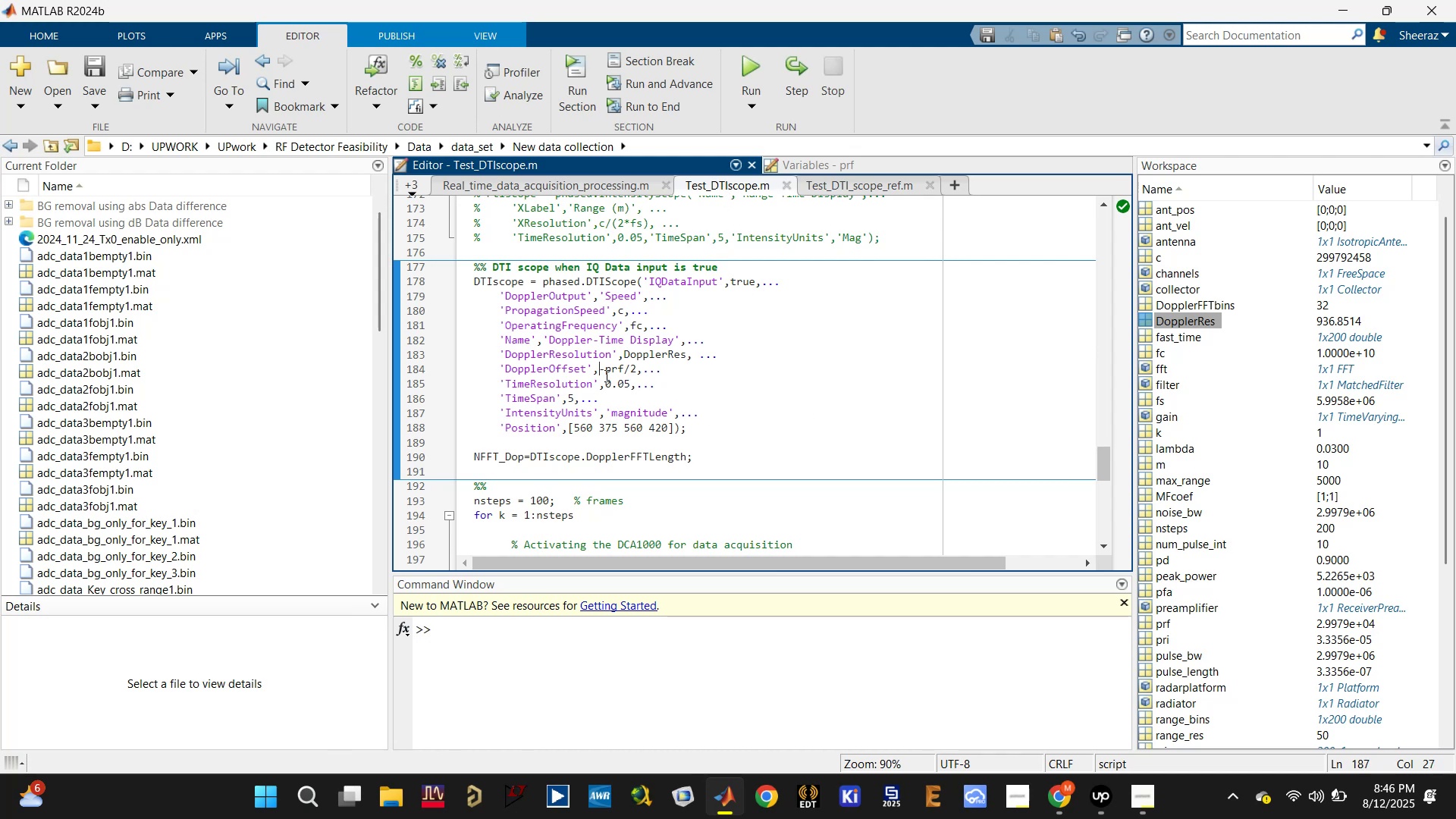 
double_click([659, 354])
 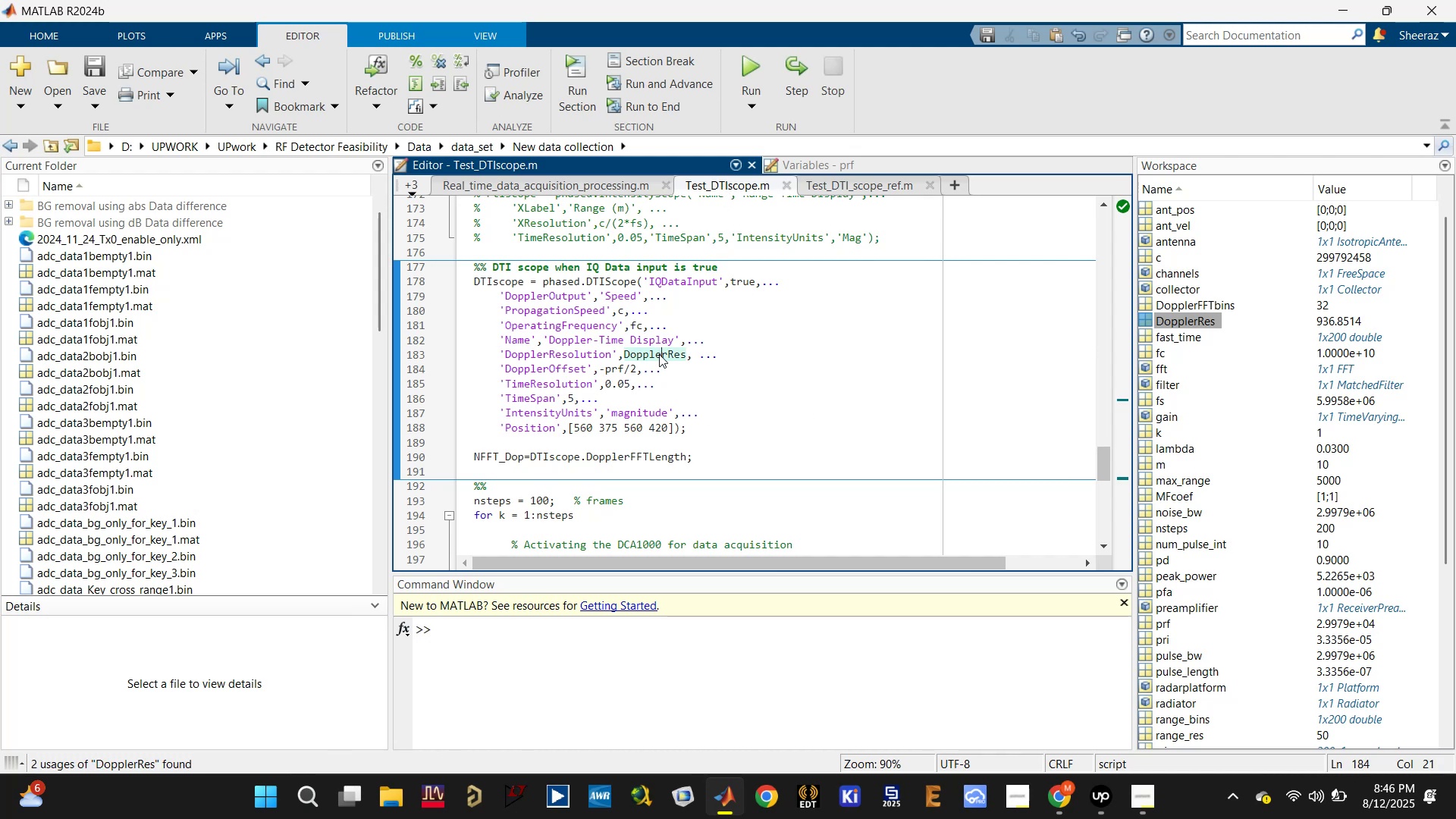 
triple_click([659, 354])
 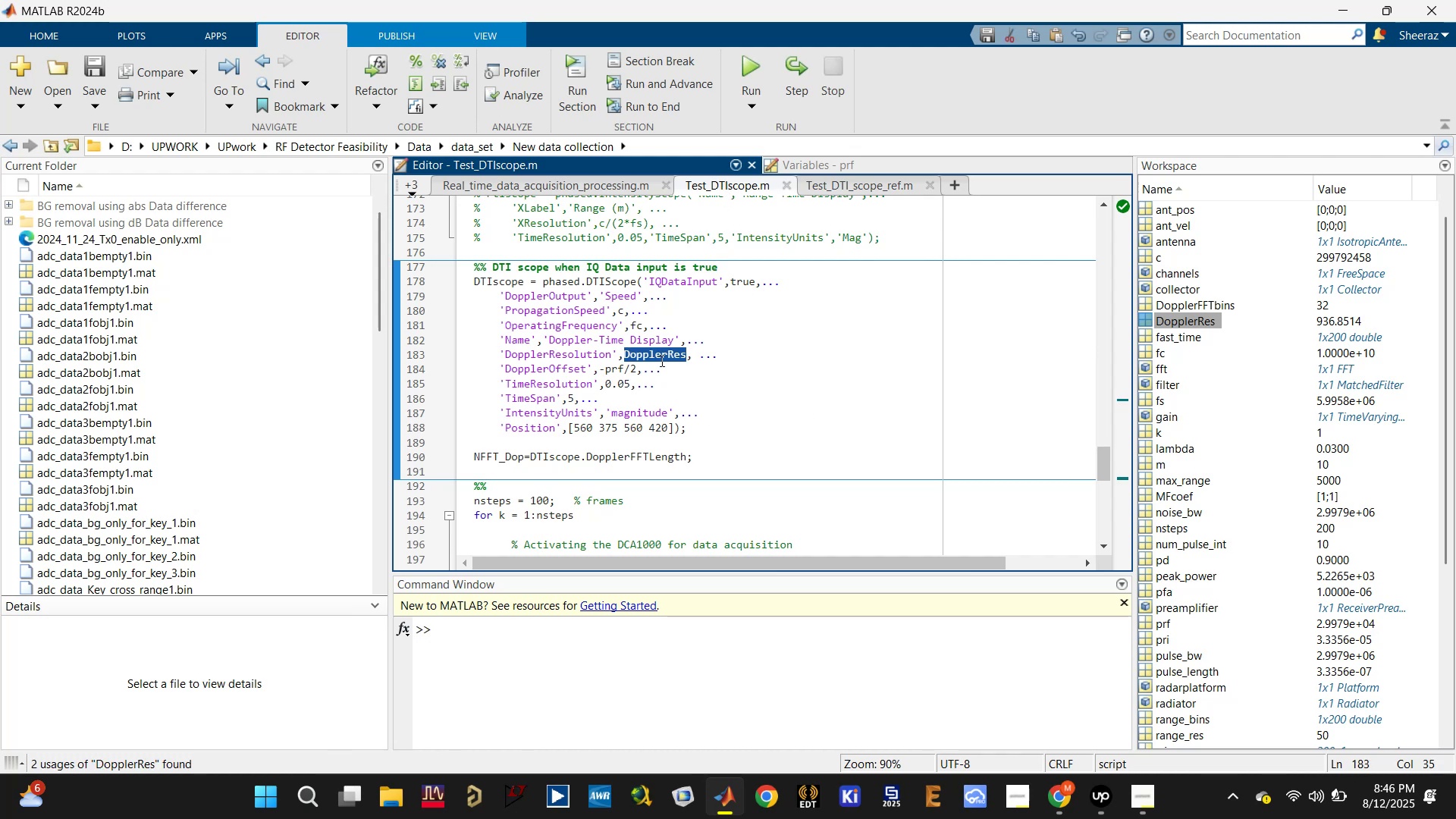 
left_click([661, 360])
 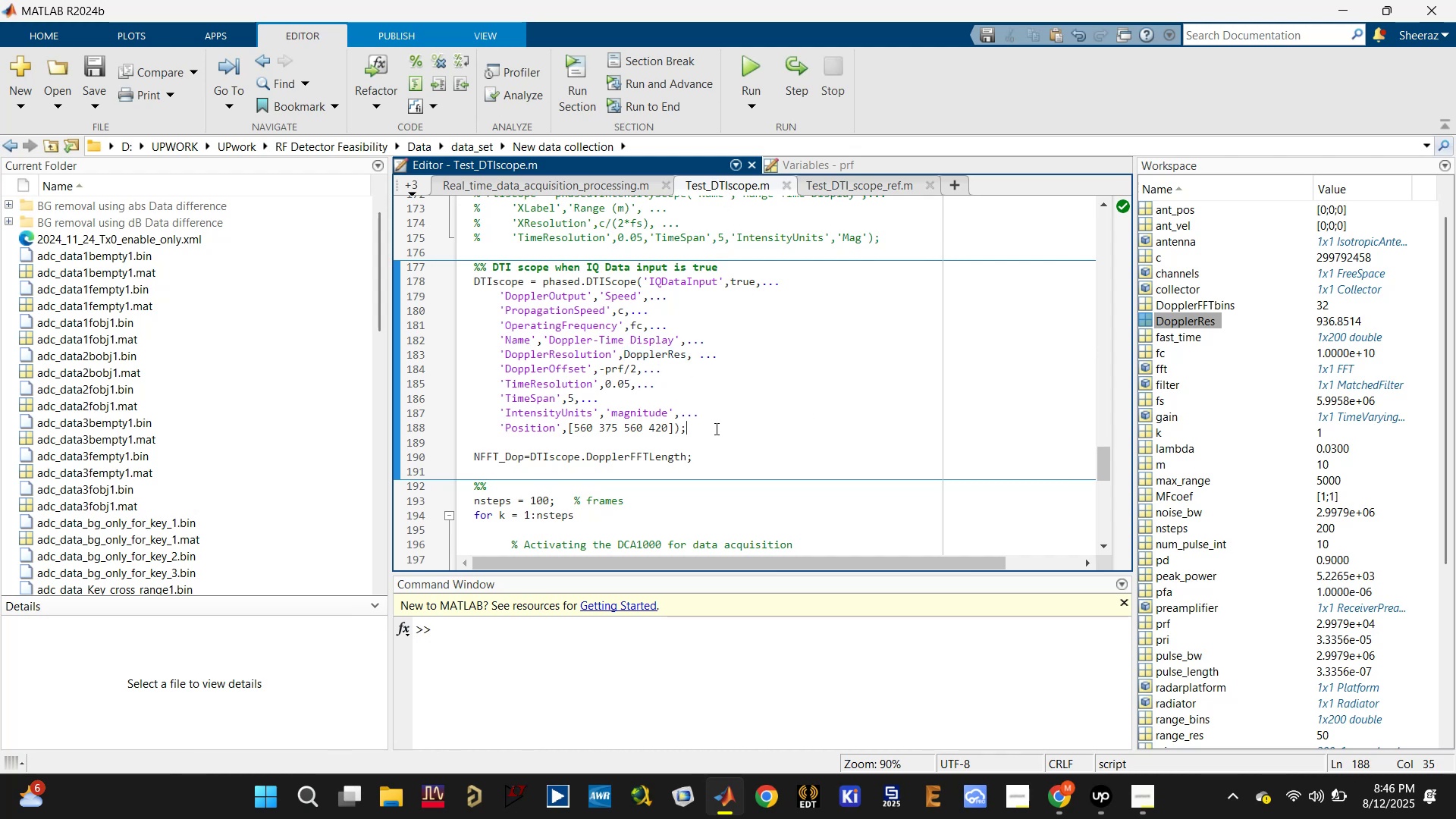 
left_click([629, 372])
 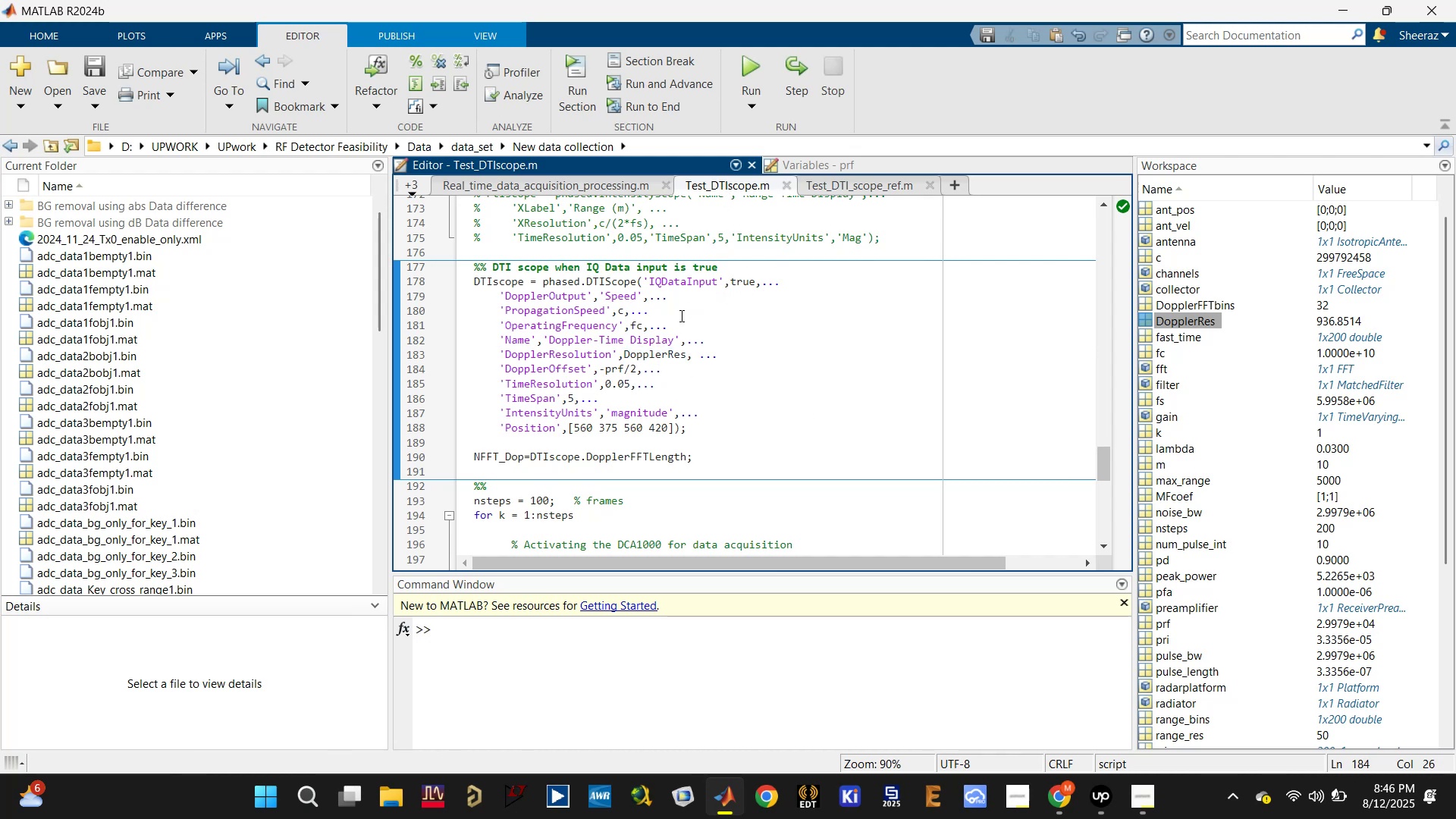 
double_click([611, 356])
 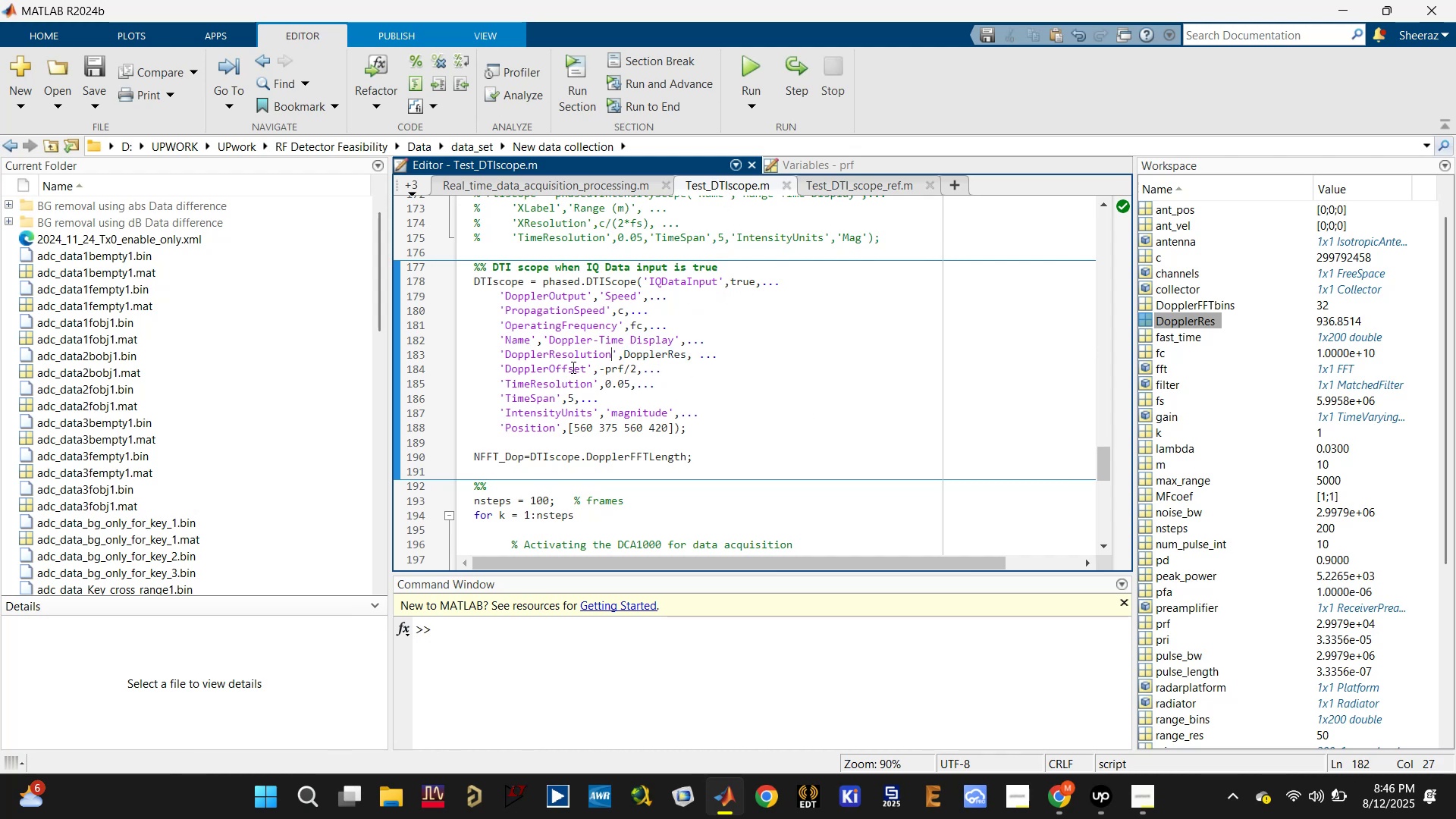 
triple_click([564, 367])
 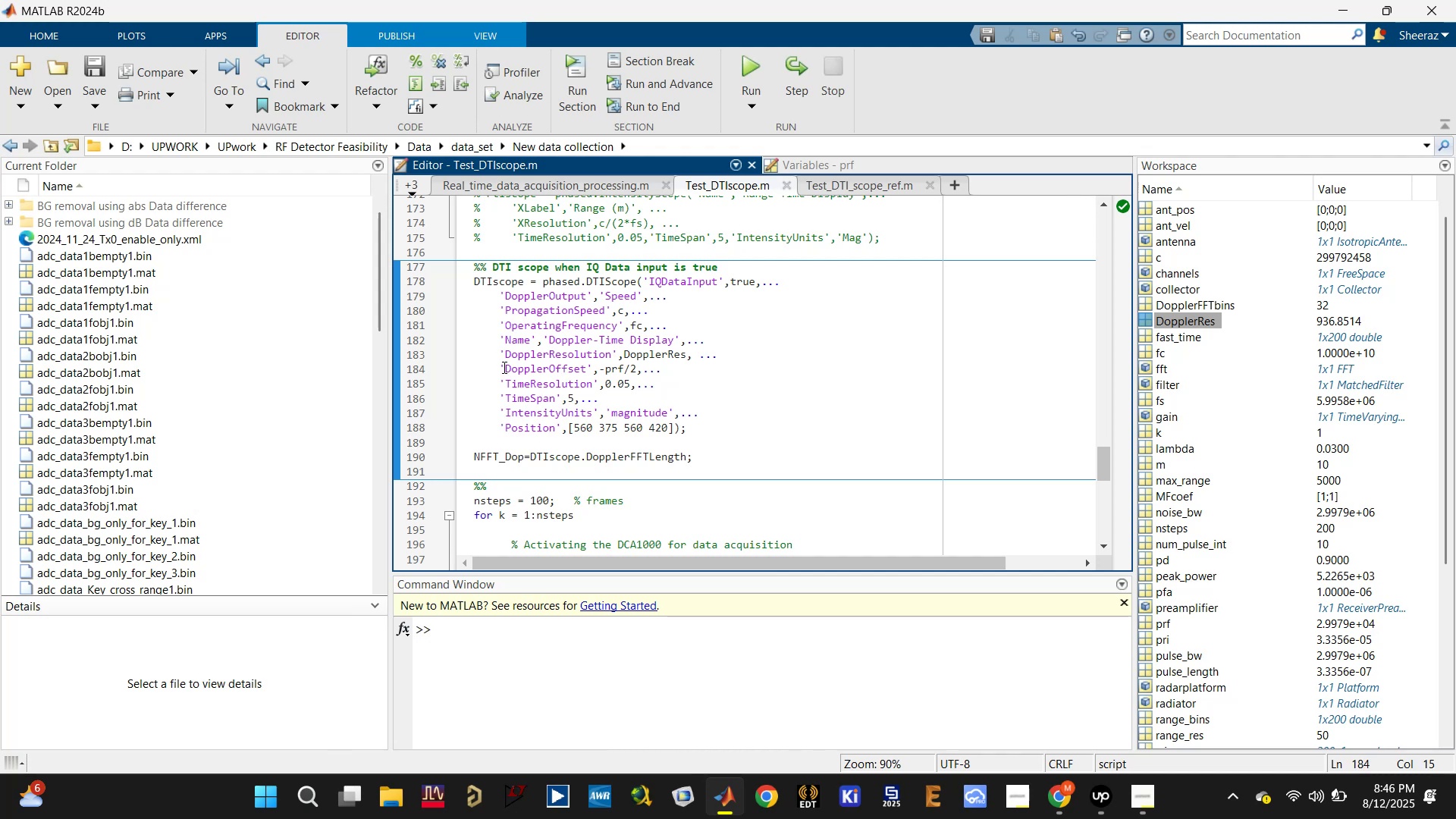 
left_click_drag(start_coordinate=[500, 367], to_coordinate=[675, 369])
 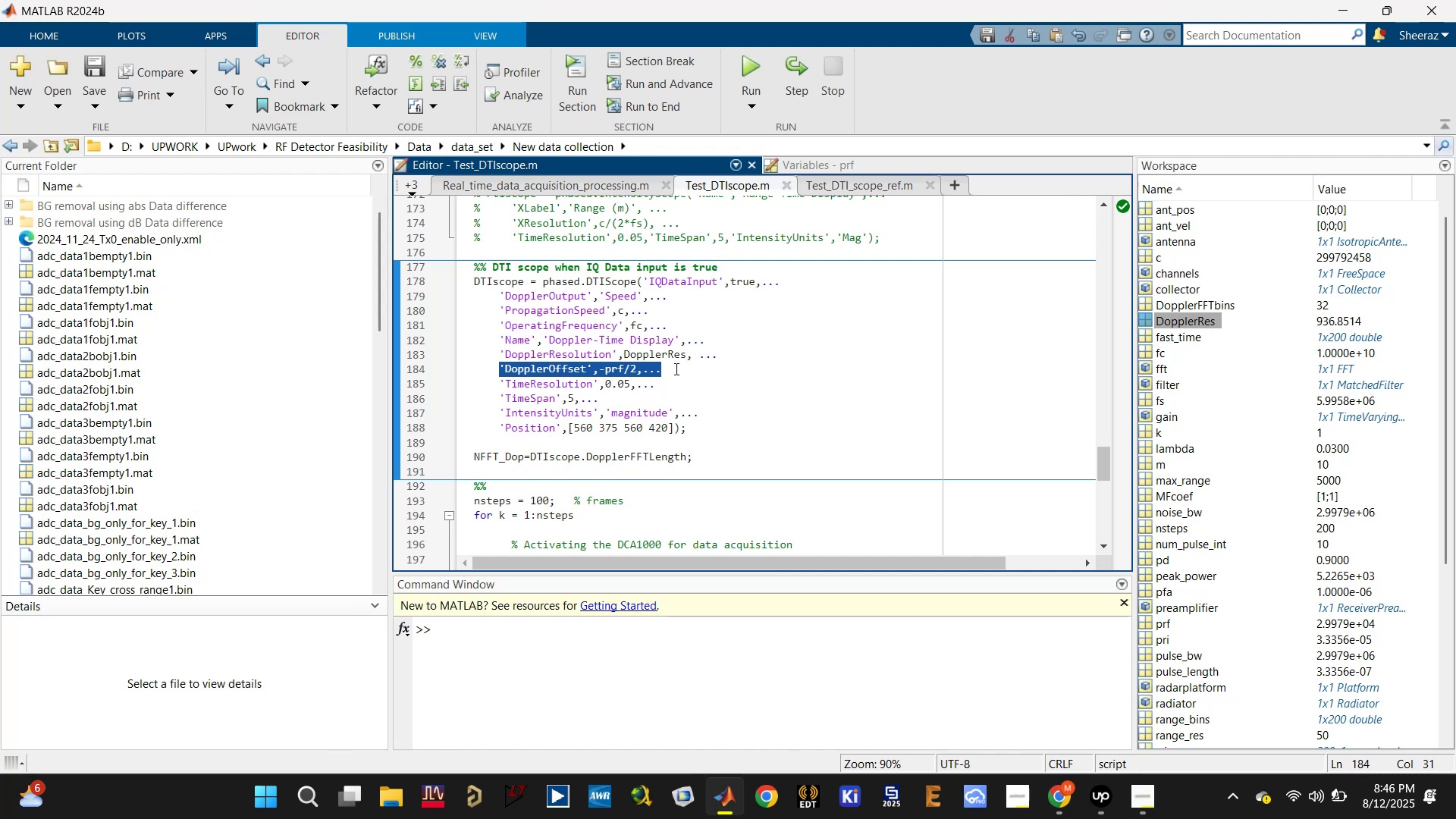 
key(Control+R)
 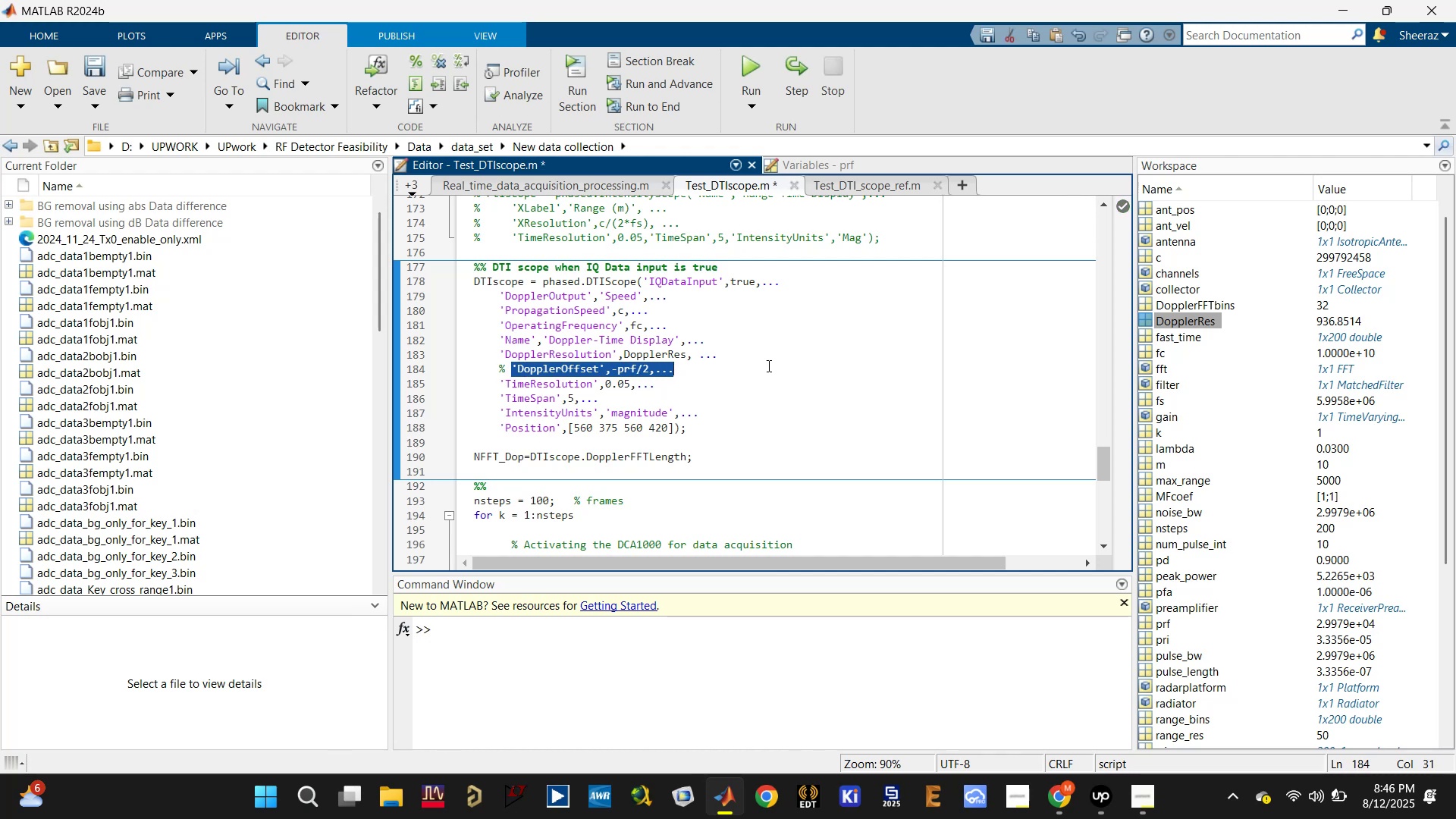 
left_click([770, 366])
 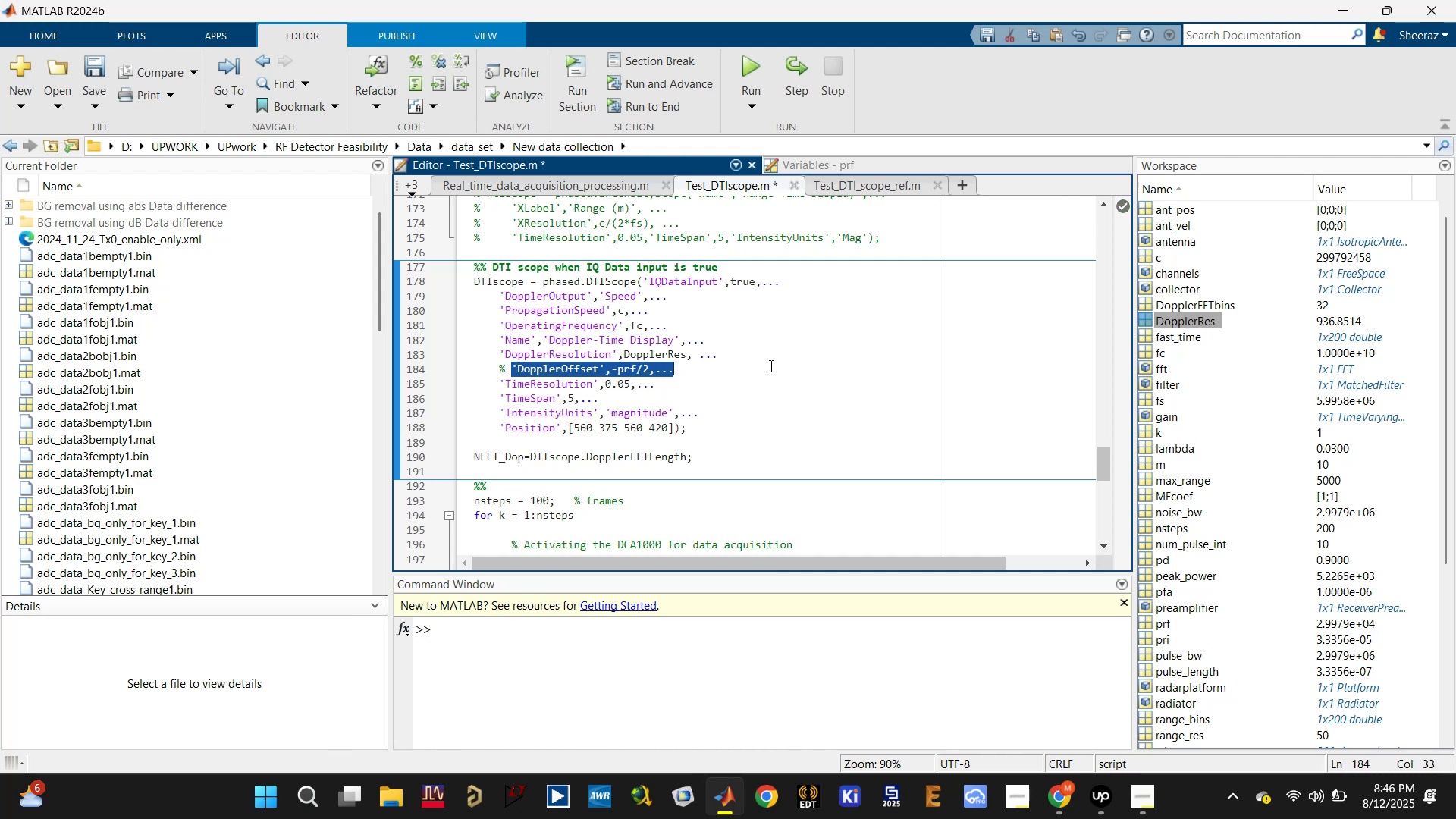 
key(Control+S)
 